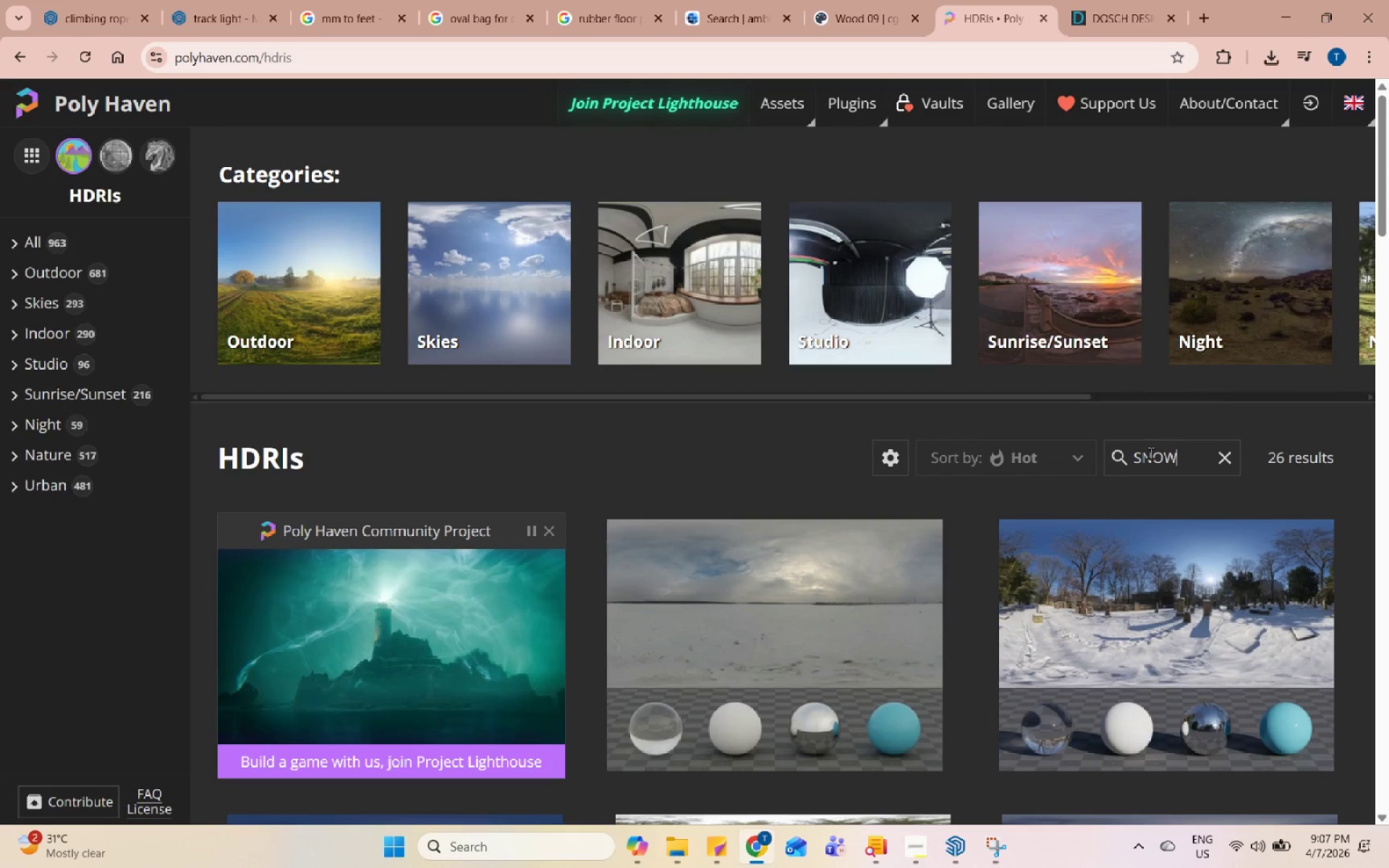 
scroll: coordinate [930, 427], scroll_direction: down, amount: 17.0
 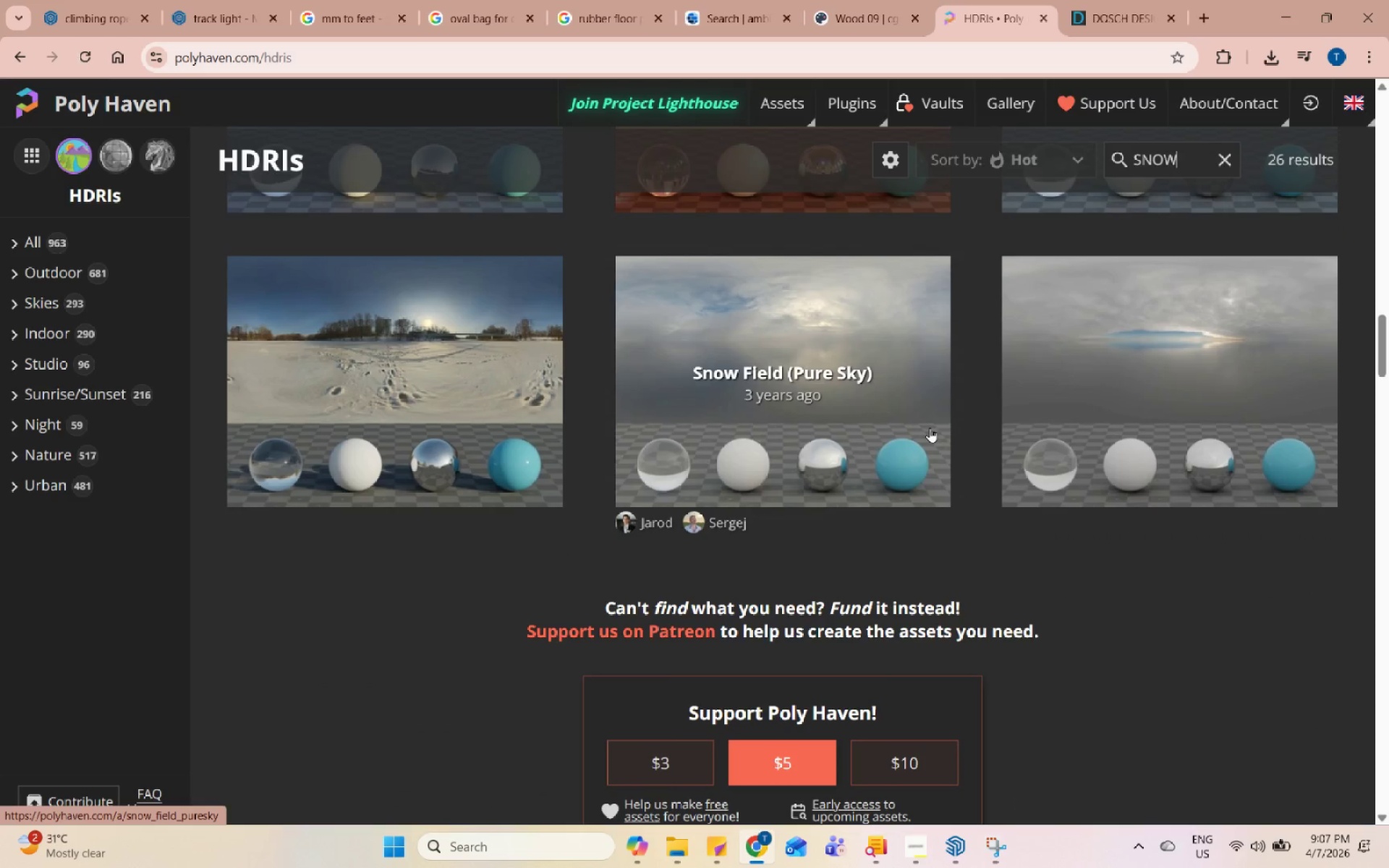 
scroll: coordinate [931, 428], scroll_direction: up, amount: 24.0
 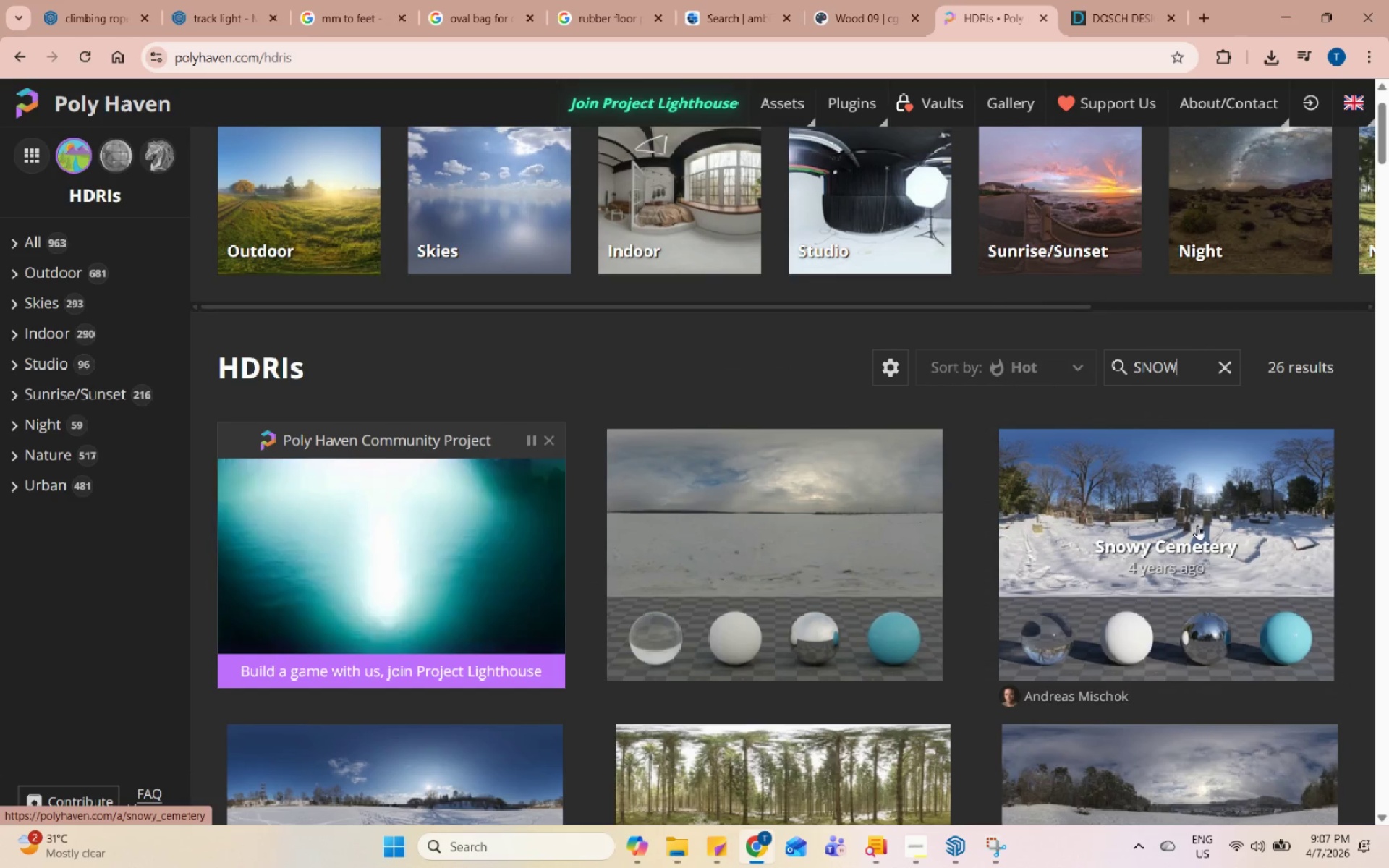 
scroll: coordinate [1221, 553], scroll_direction: down, amount: 4.0
 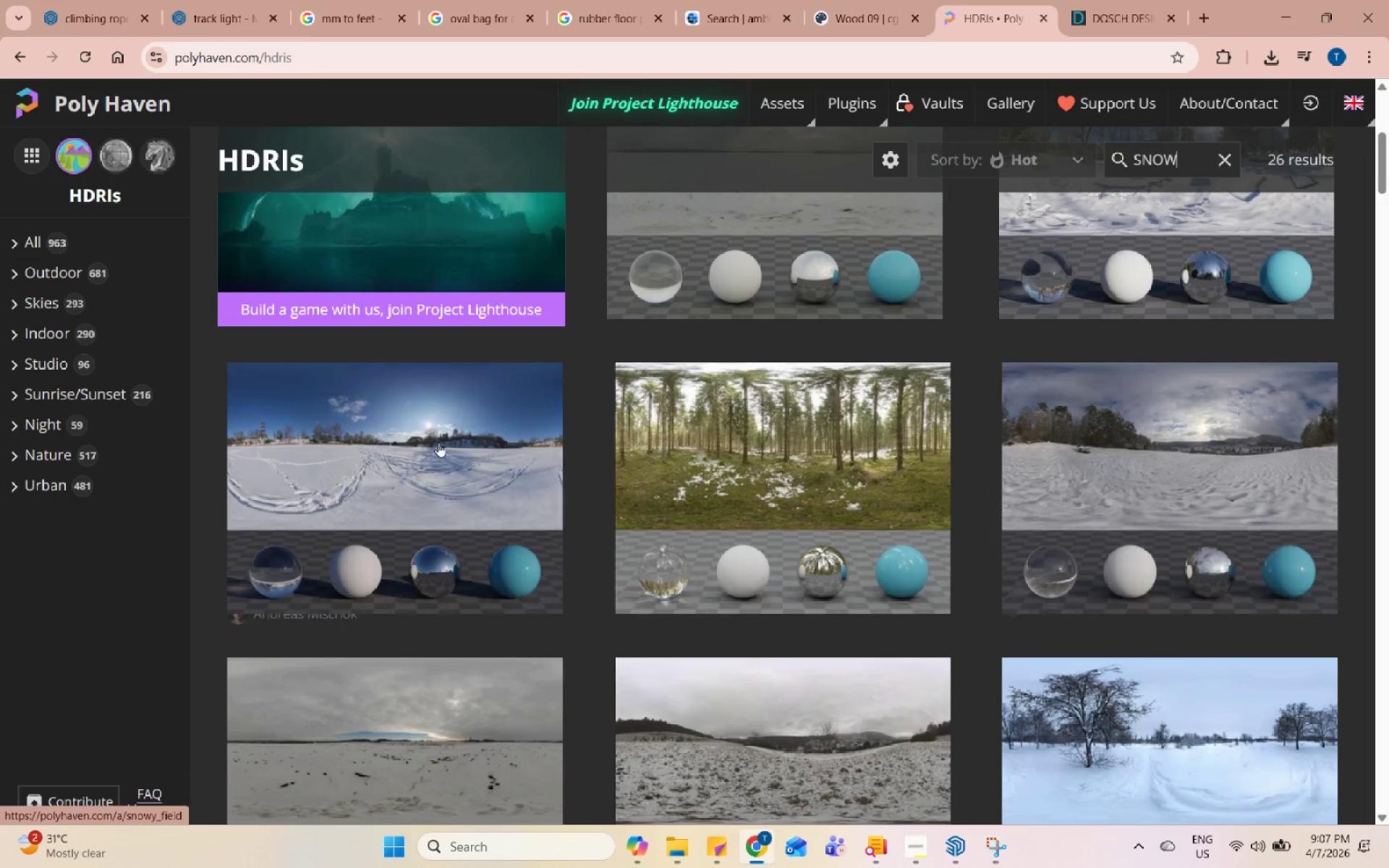 
left_click([437, 441])
 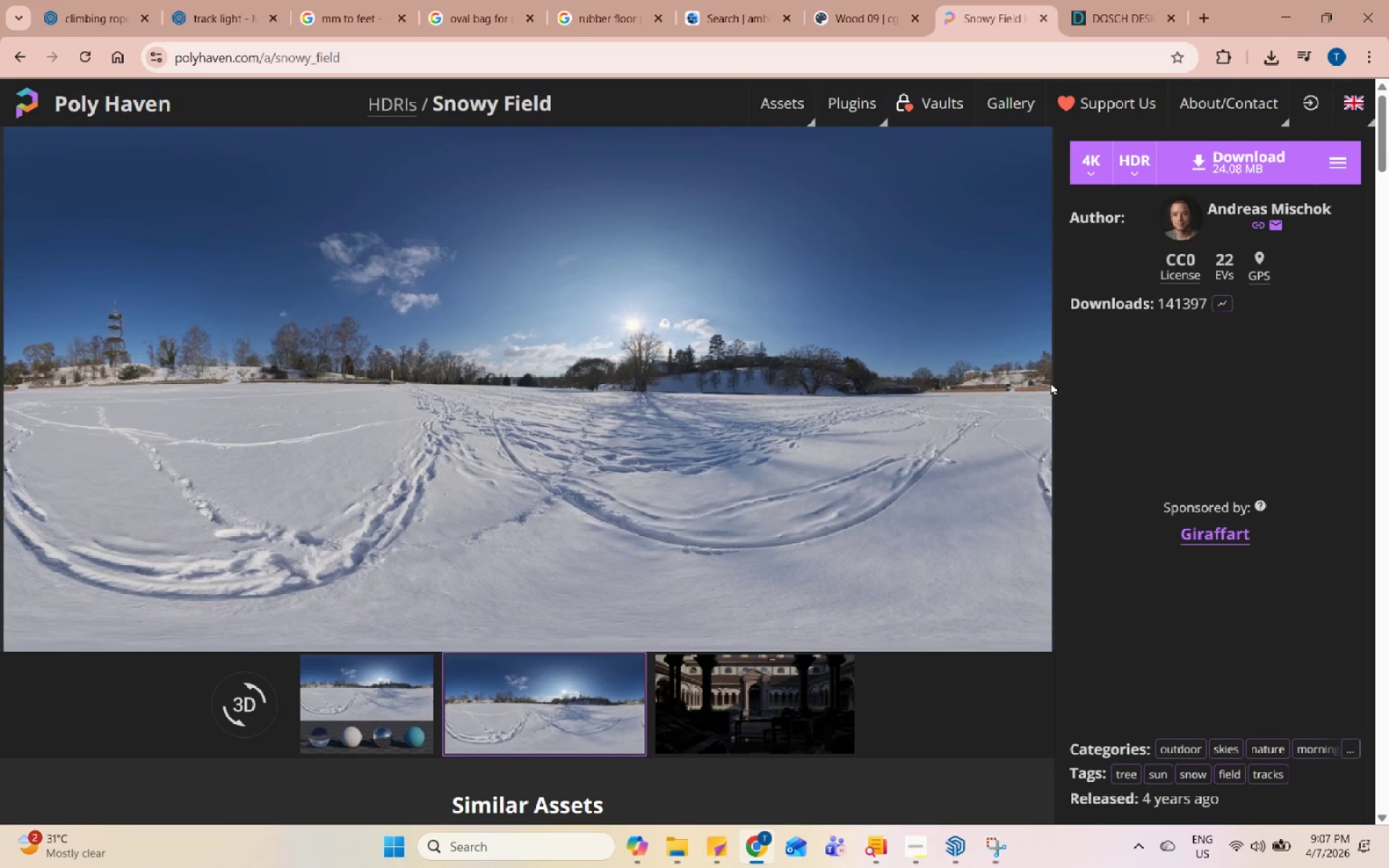 
left_click([1211, 169])
 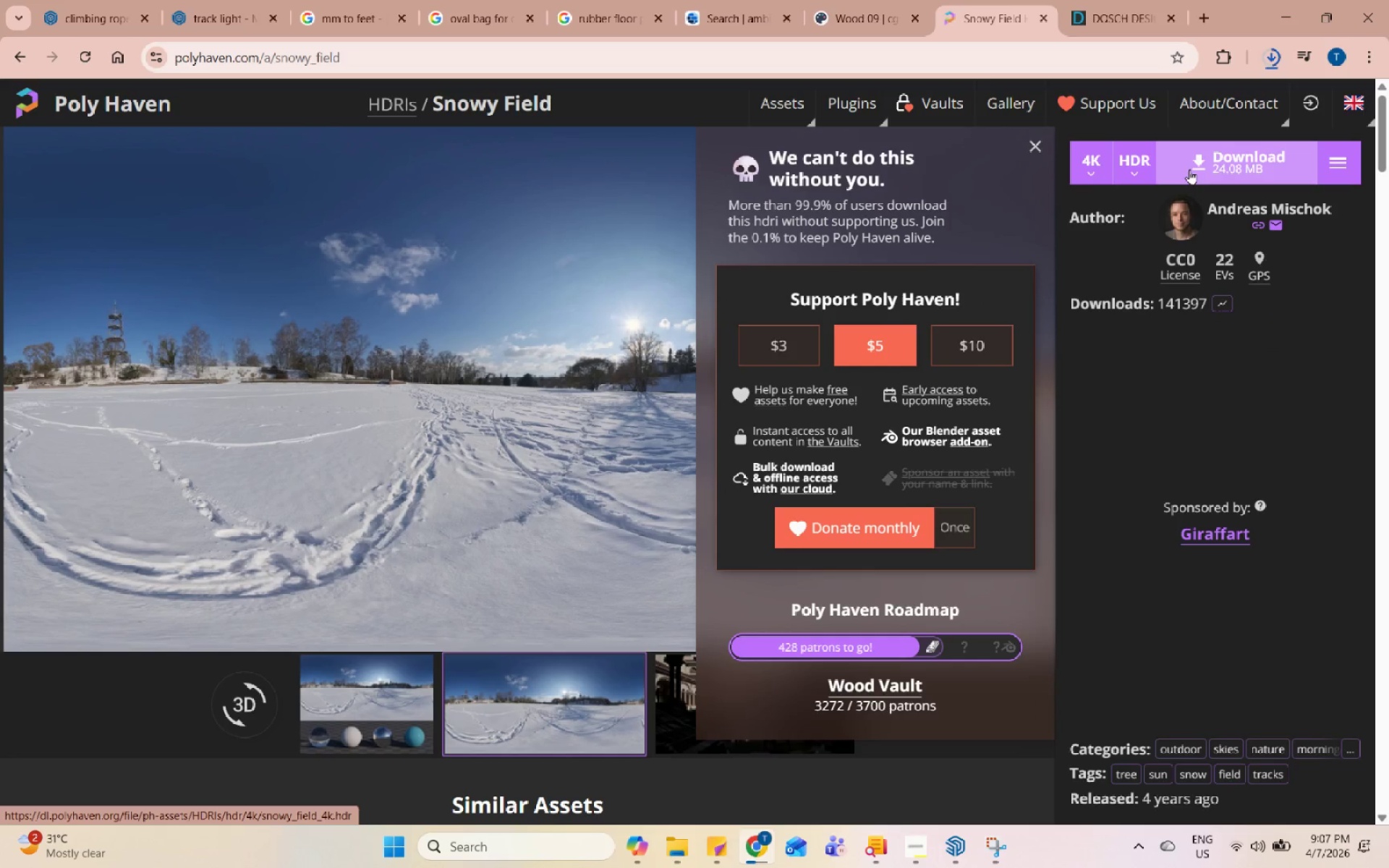 
left_click([1307, 0])
 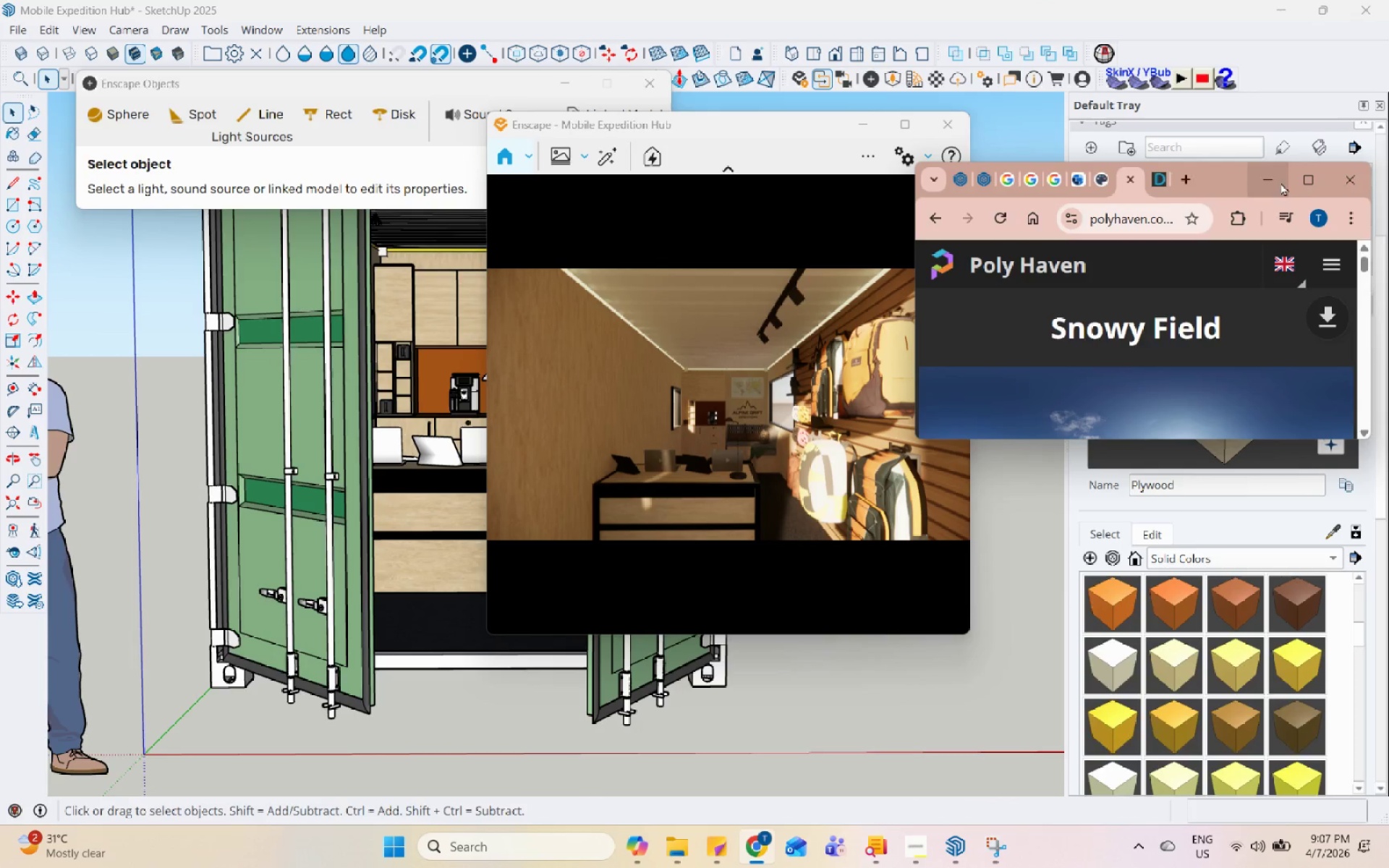 
left_click([1303, 184])
 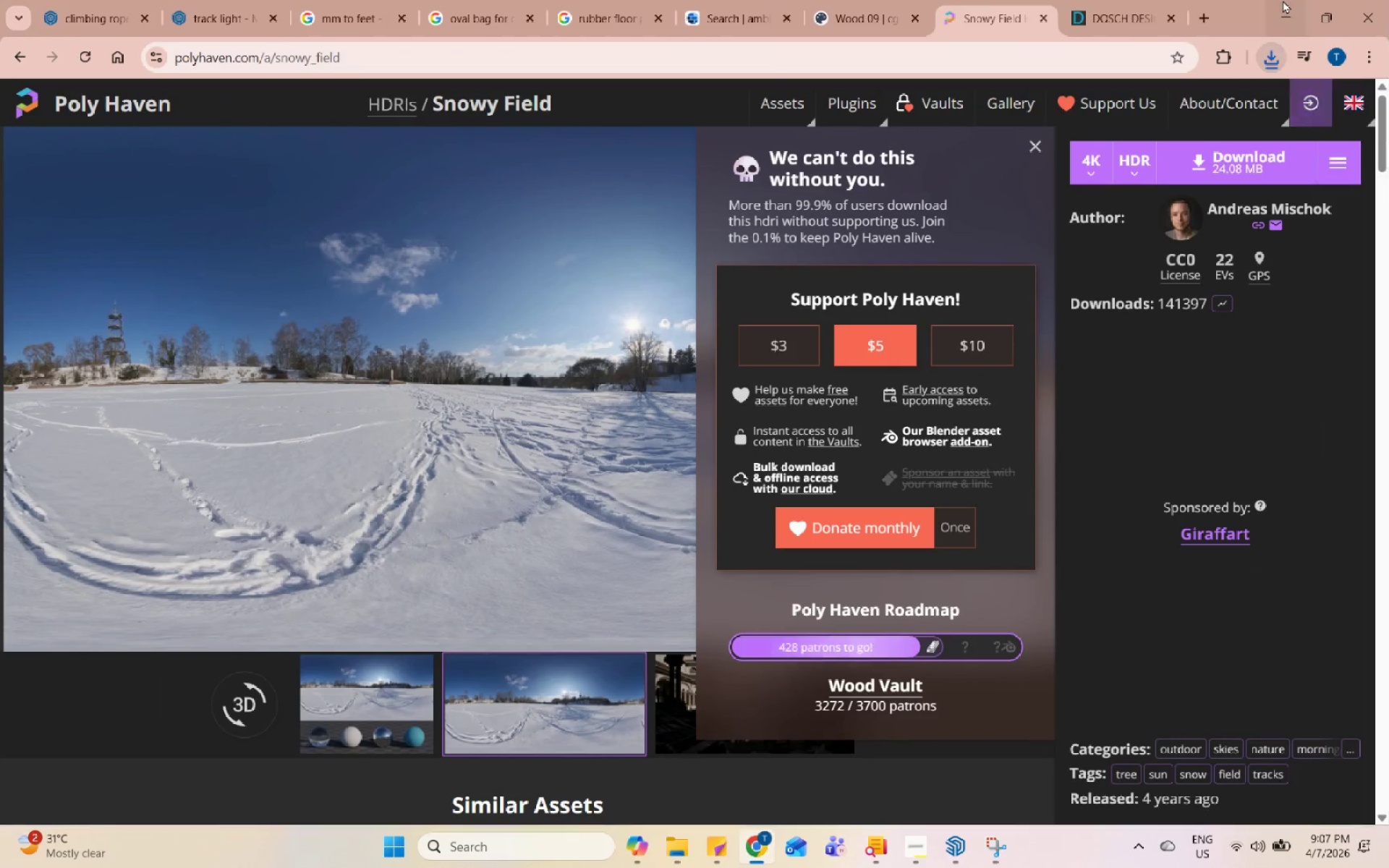 
left_click([1282, 0])
 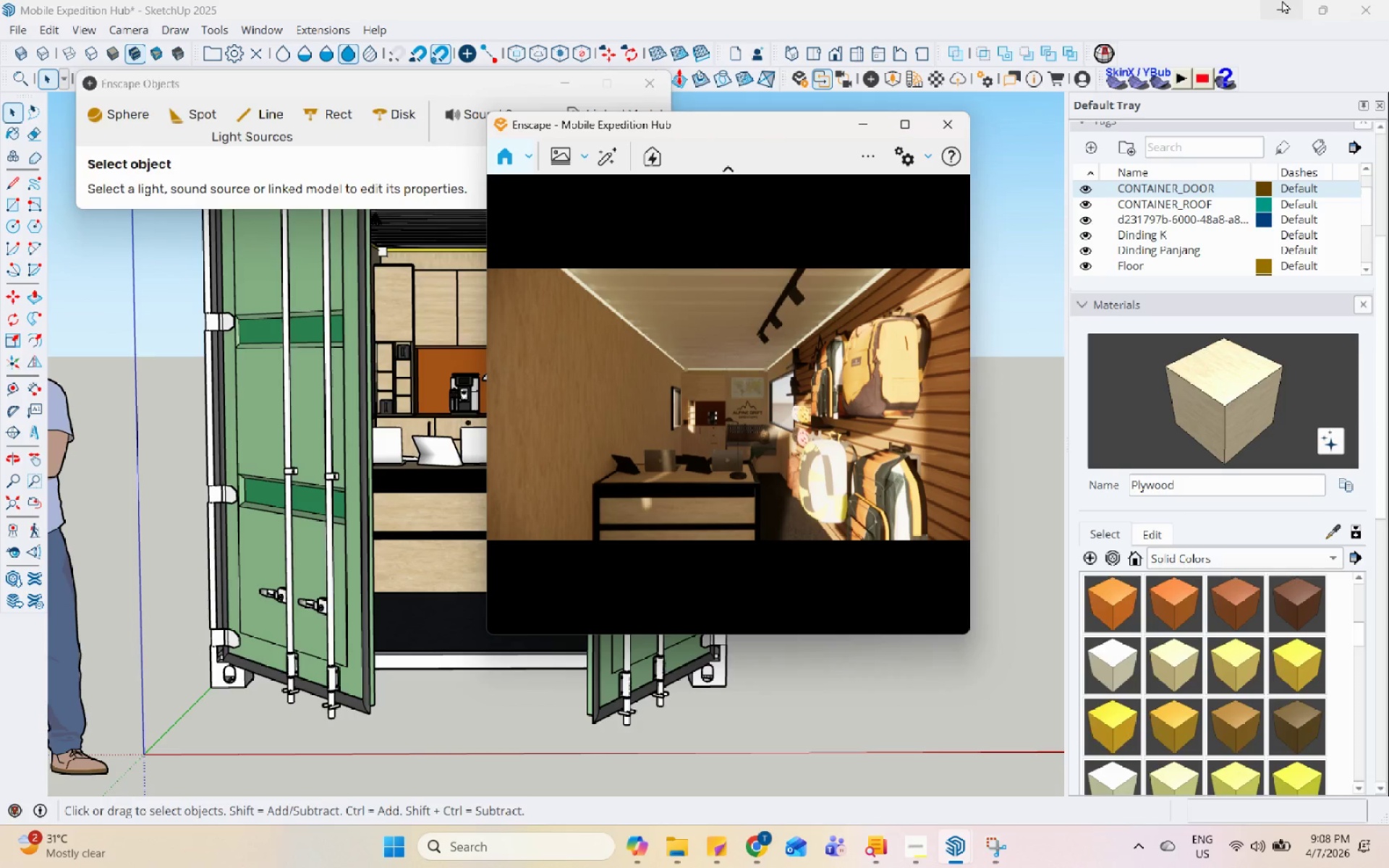 
wait(42.76)
 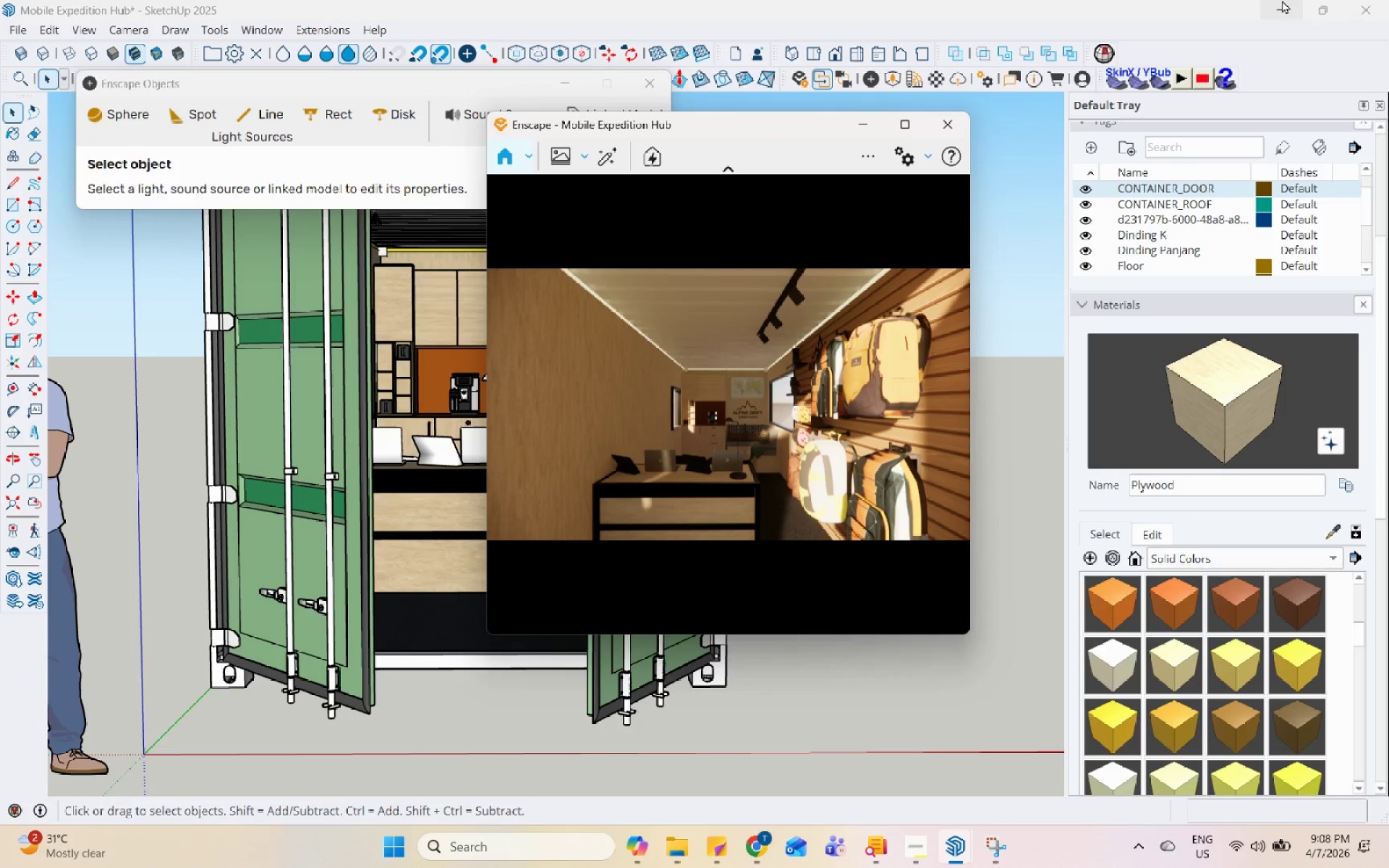 
scroll: coordinate [1192, 0], scroll_direction: down, amount: 1.0
 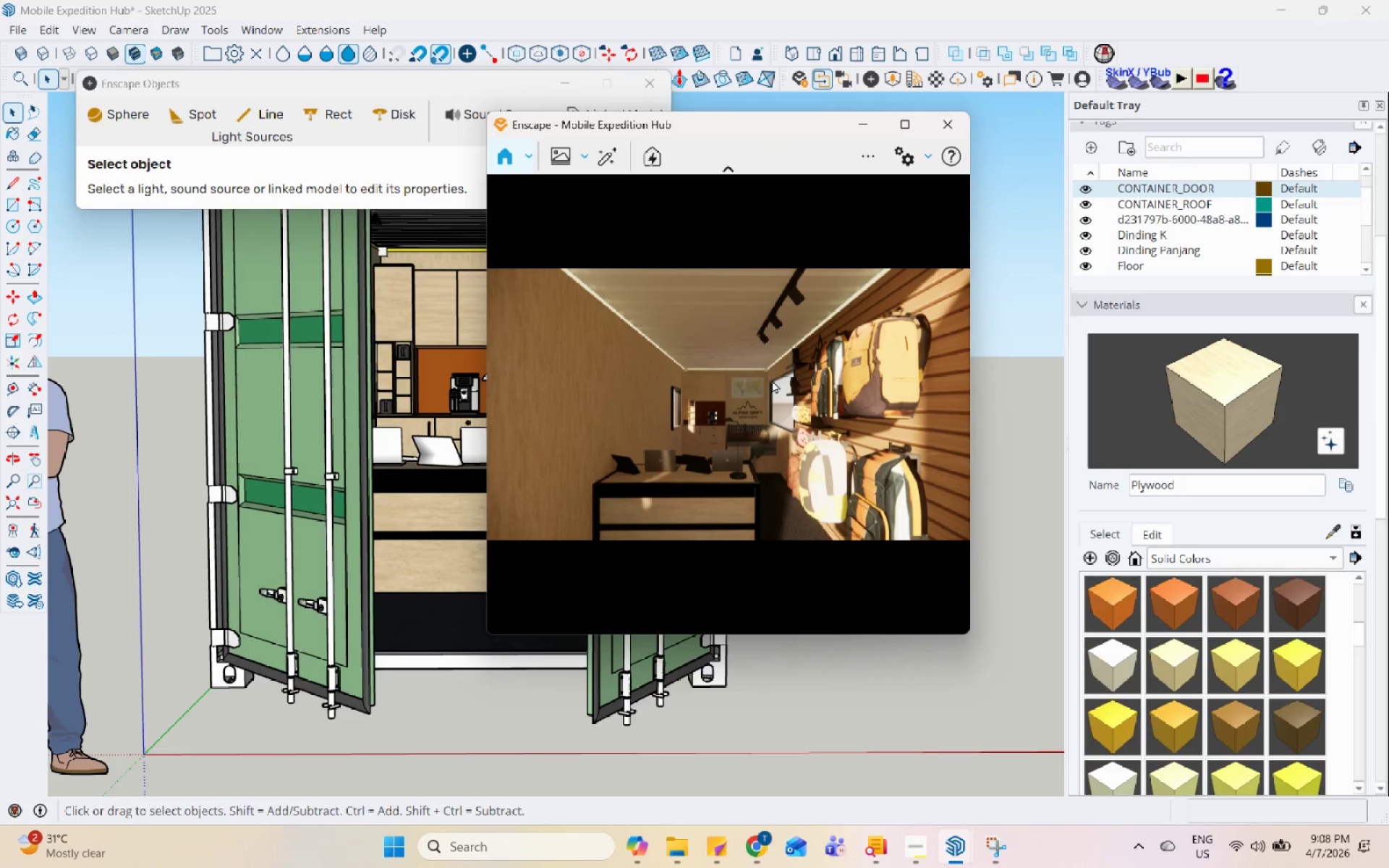 
wait(23.58)
 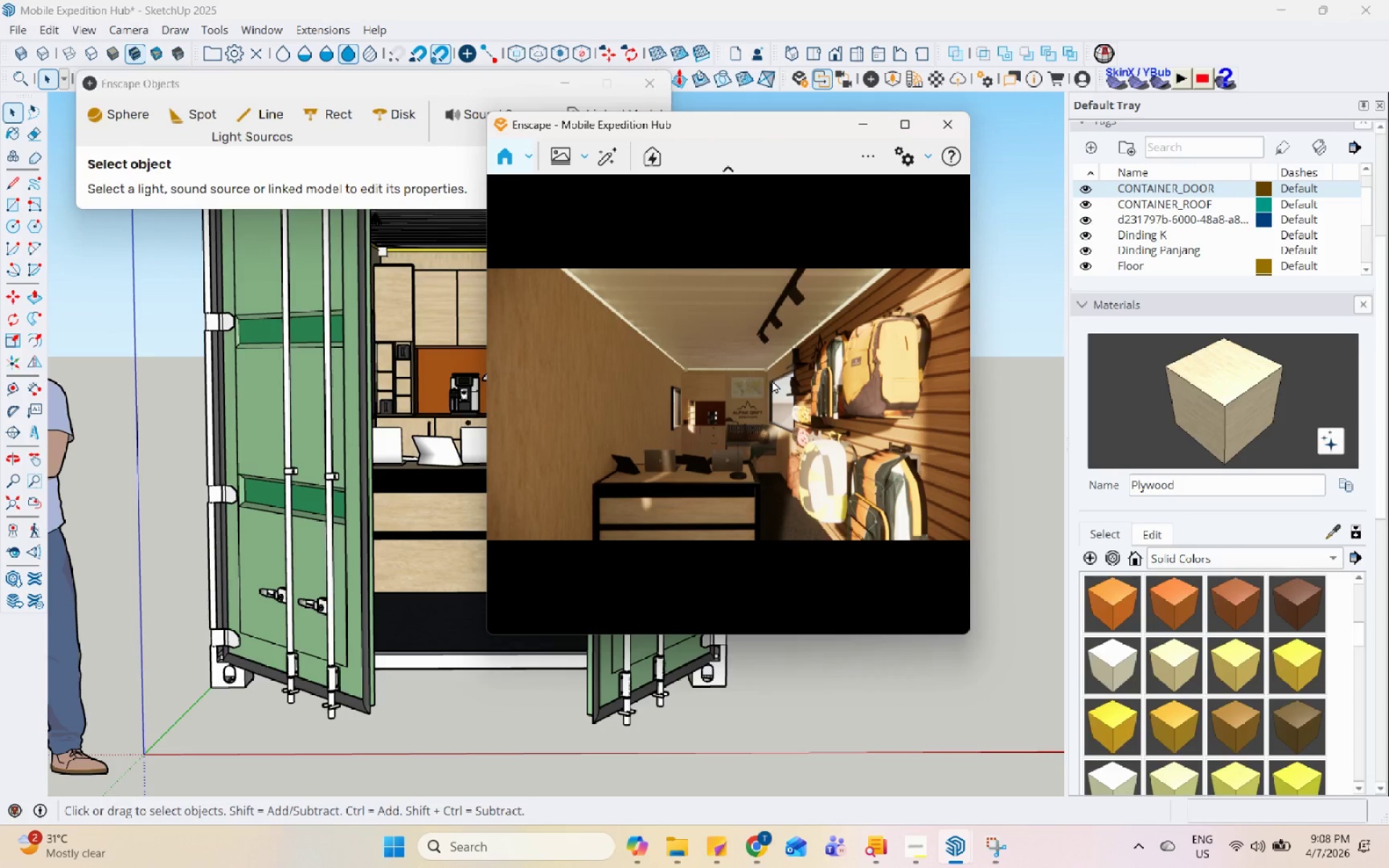 
left_click_drag(start_coordinate=[728, 121], to_coordinate=[876, 116])
 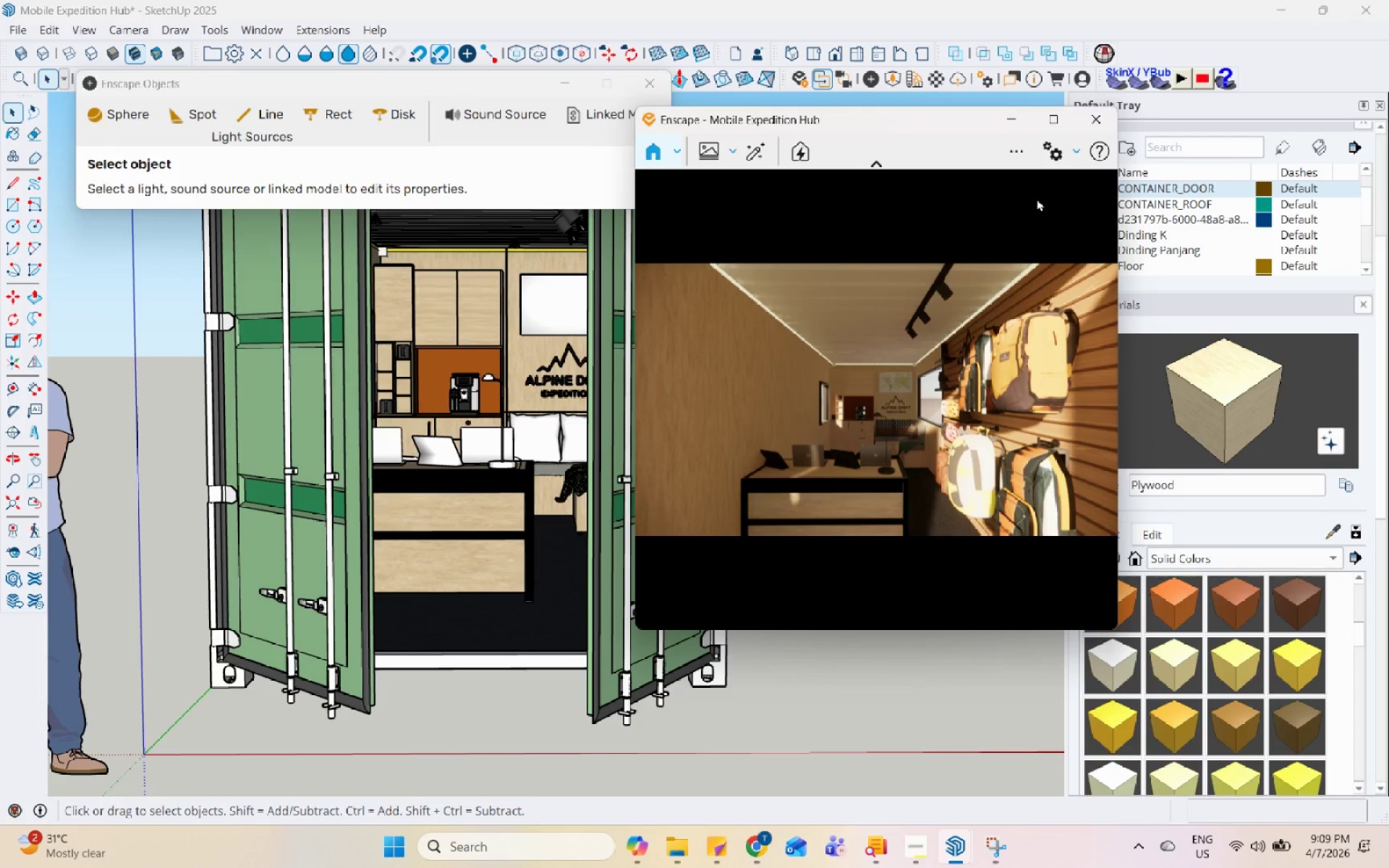 
double_click([1066, 183])
 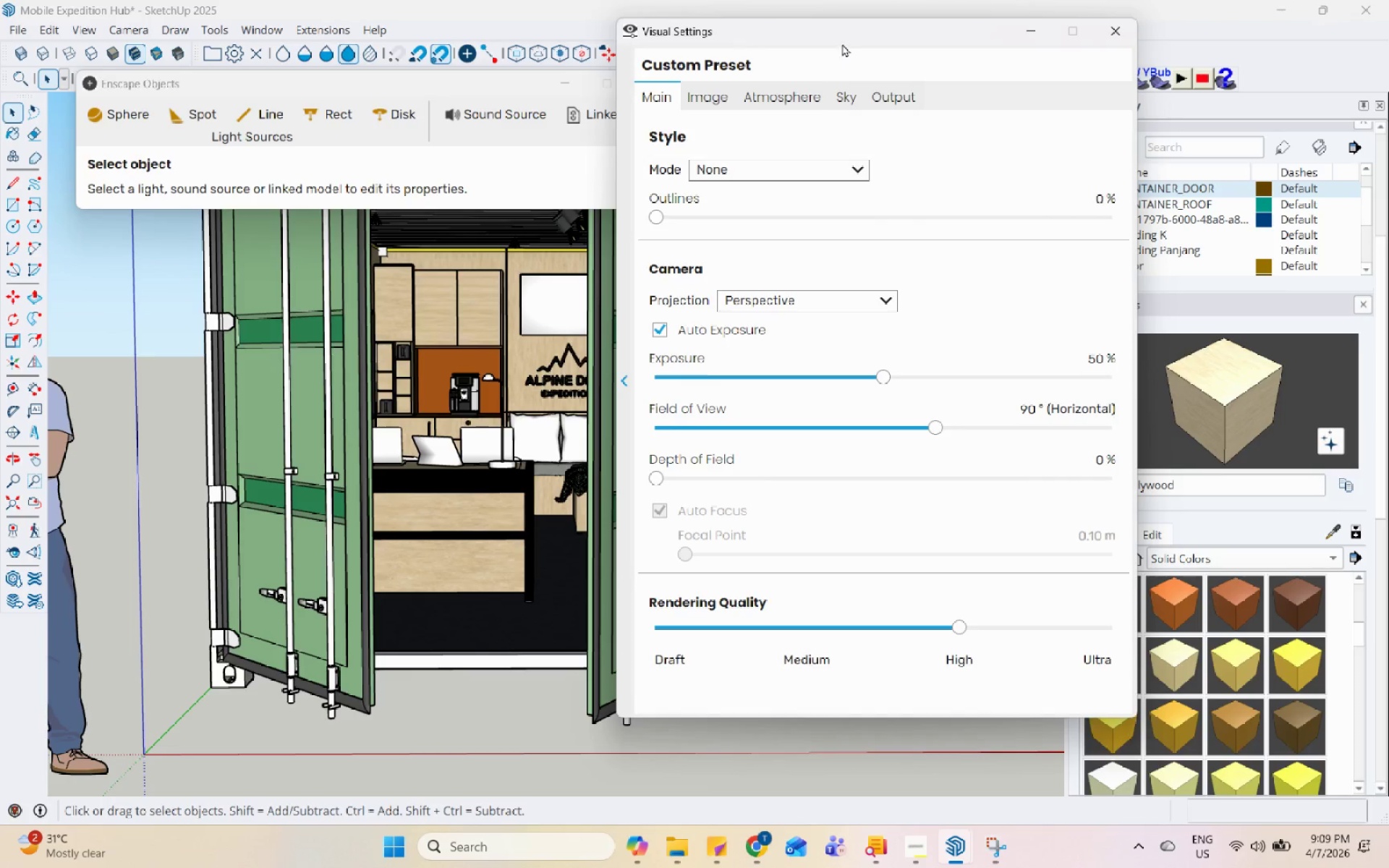 
left_click_drag(start_coordinate=[851, 30], to_coordinate=[323, 67])
 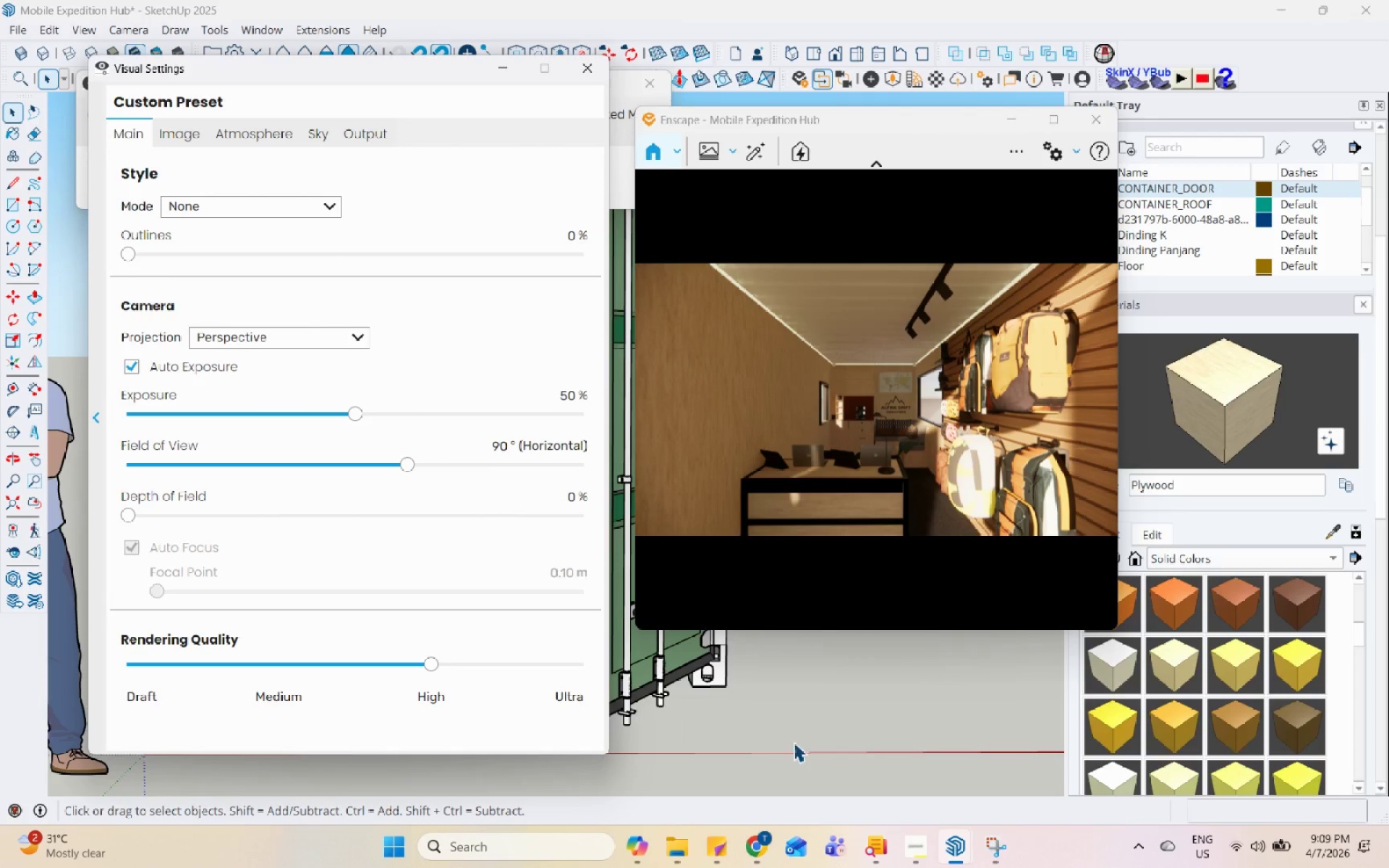 
left_click([912, 855])
 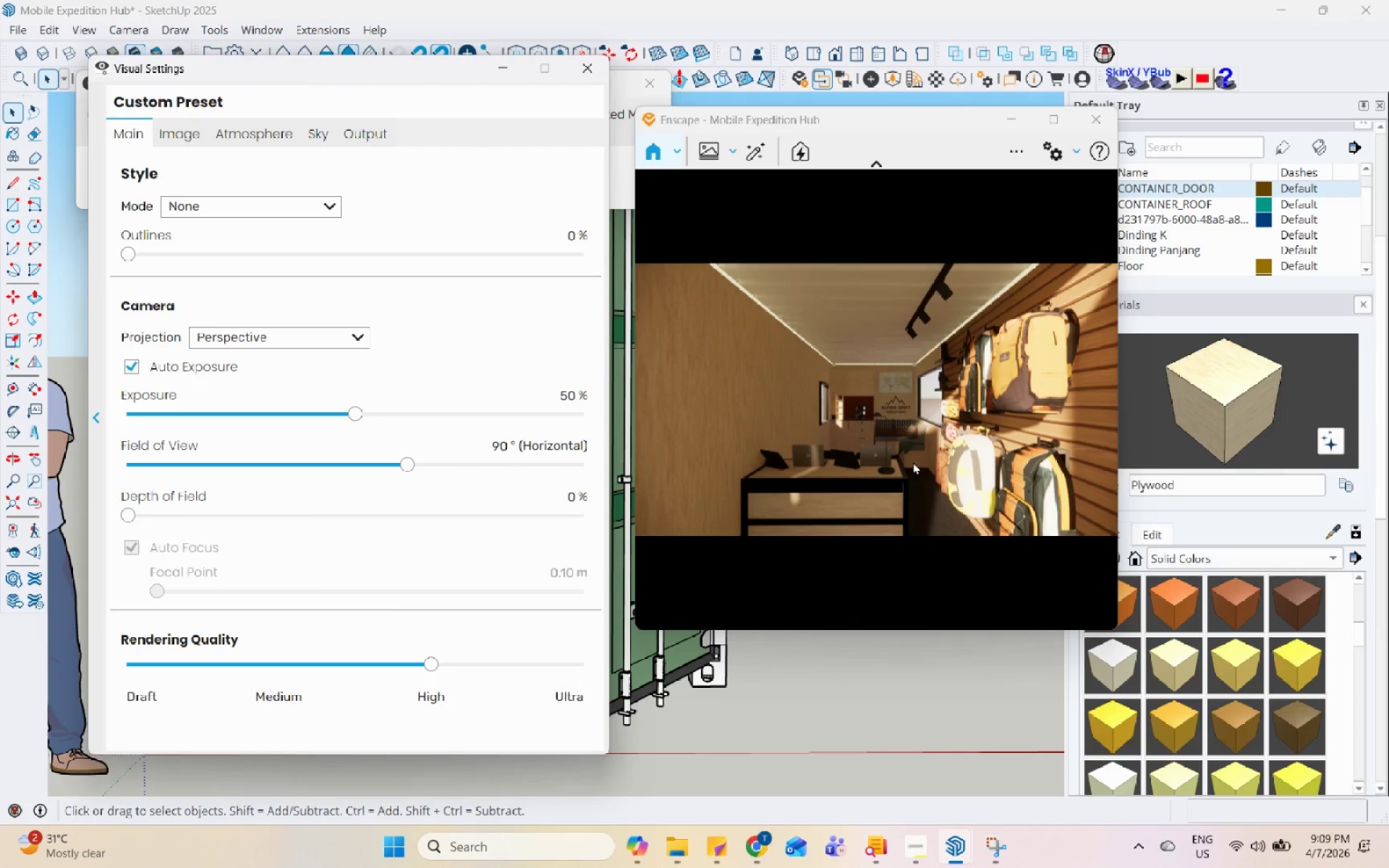 
left_click_drag(start_coordinate=[872, 435], to_coordinate=[862, 346])
 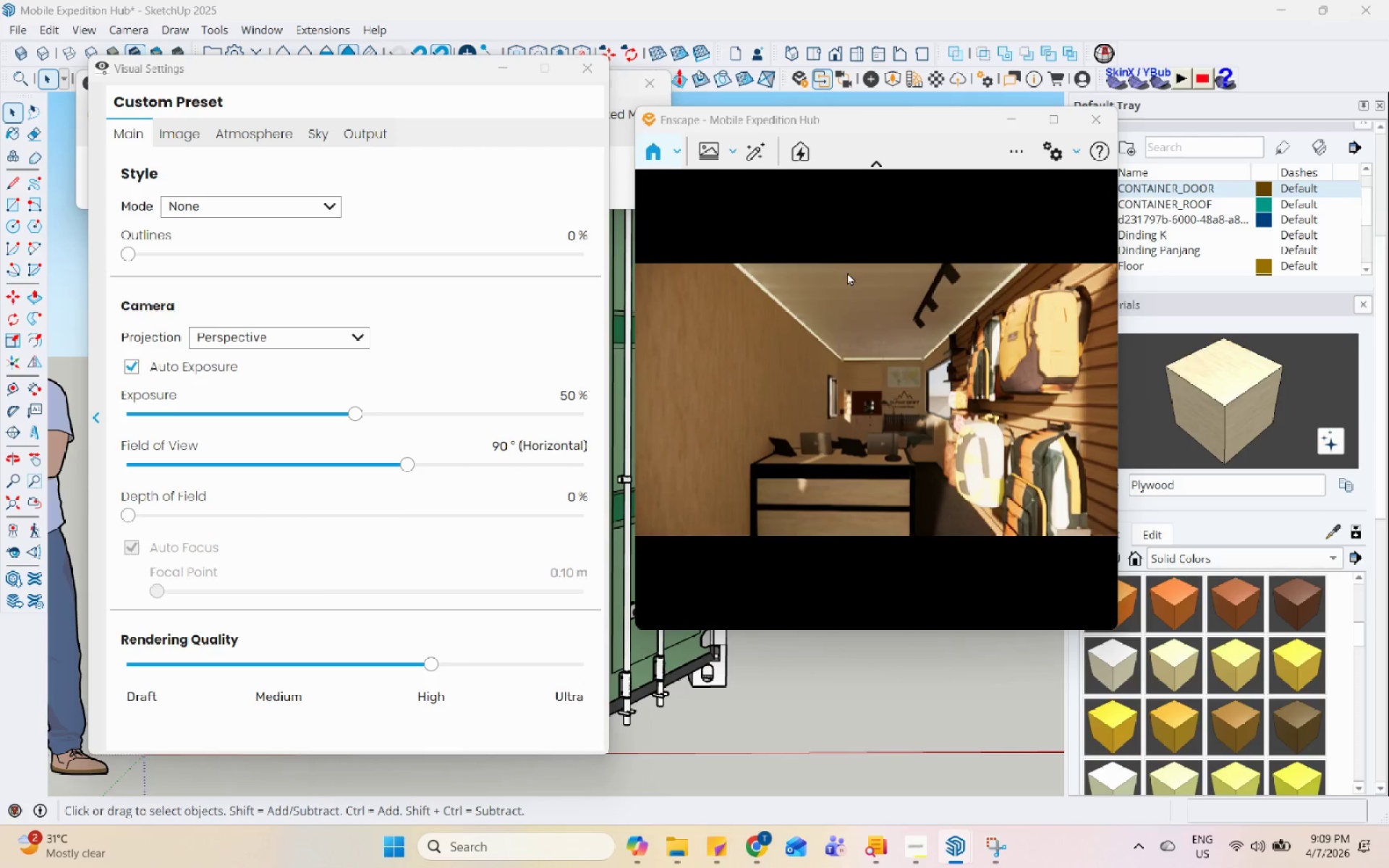 
middle_click([885, 447])
 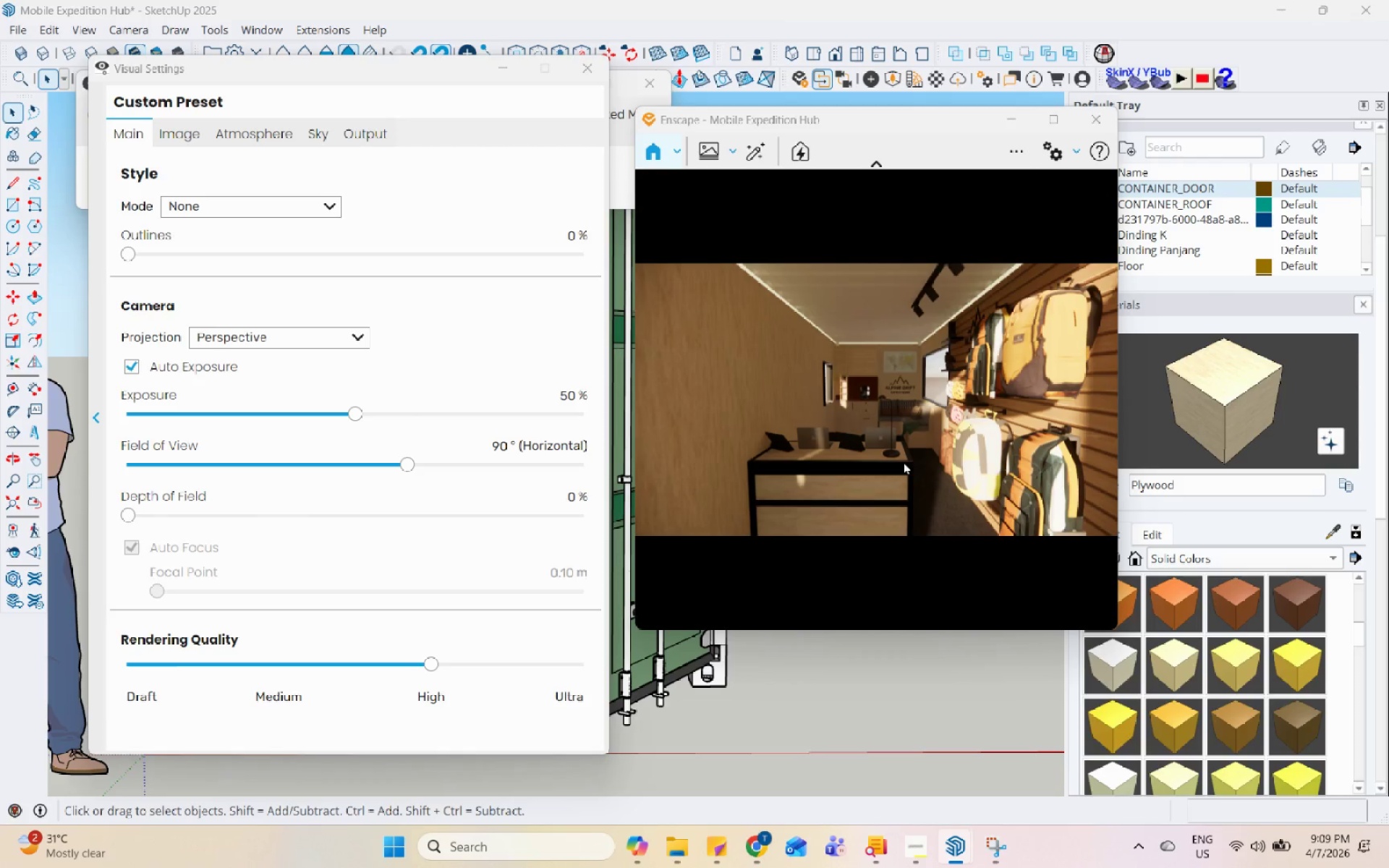 
left_click([987, 844])
 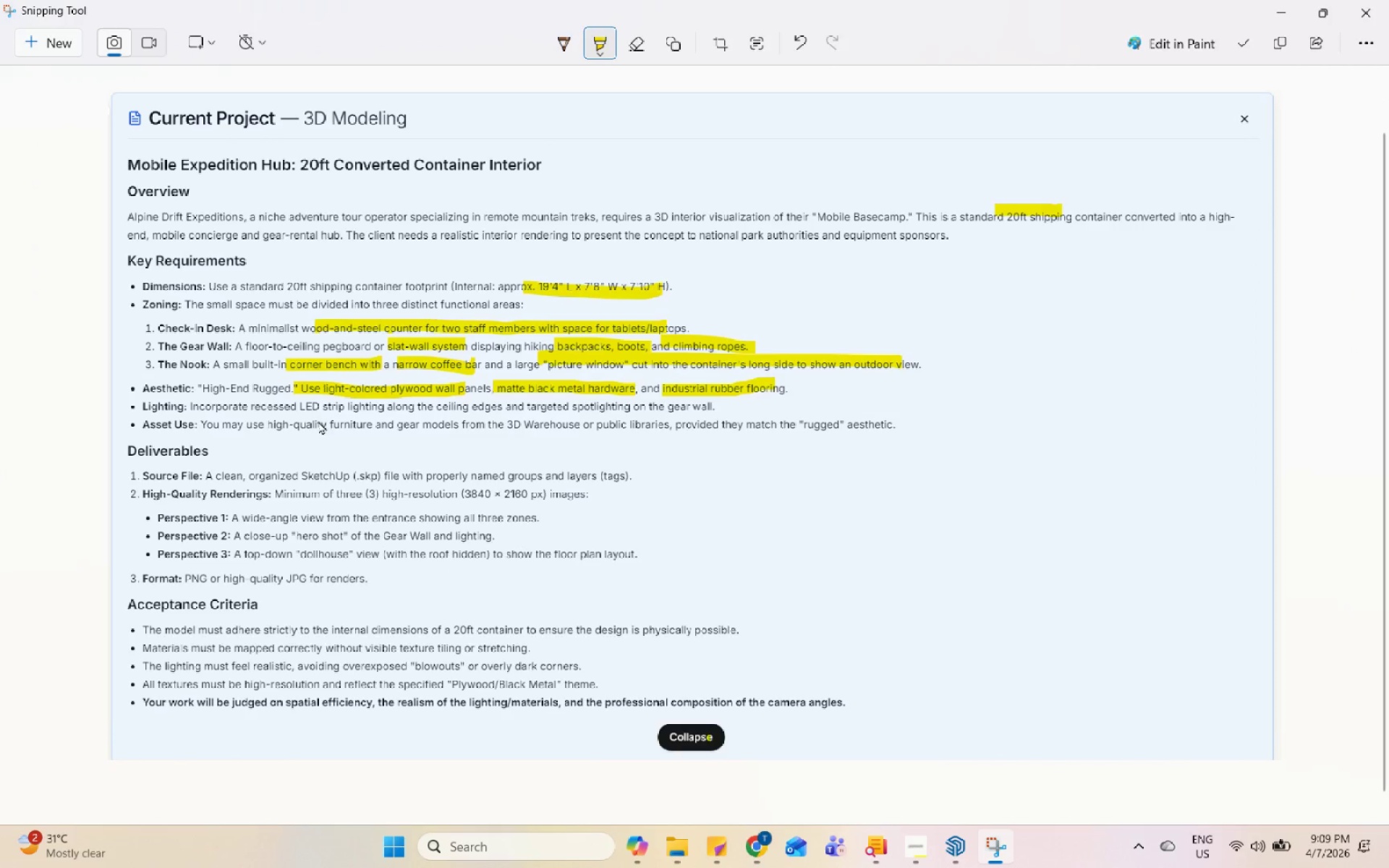 
left_click_drag(start_coordinate=[299, 405], to_coordinate=[698, 407])
 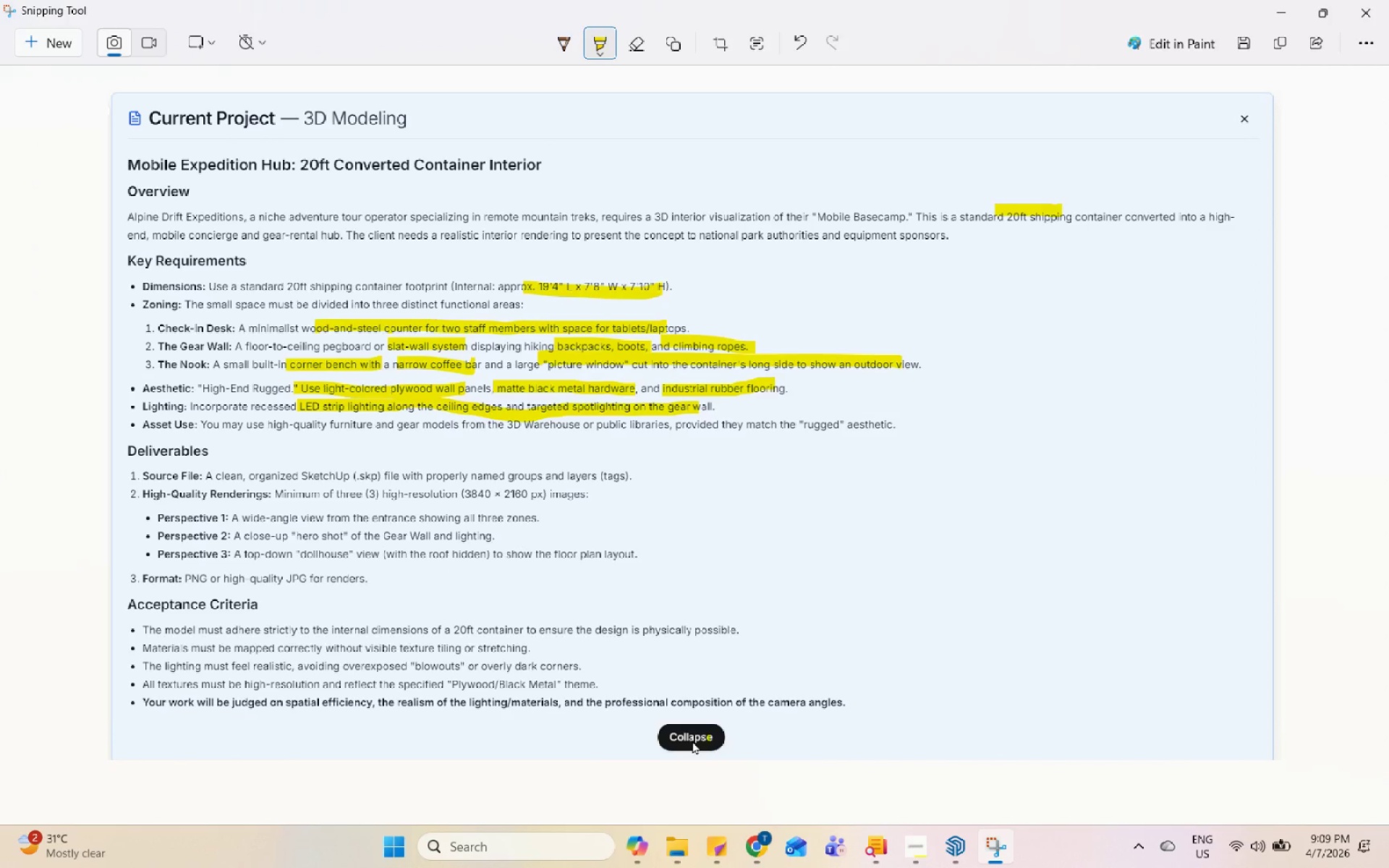 
left_click([965, 857])
 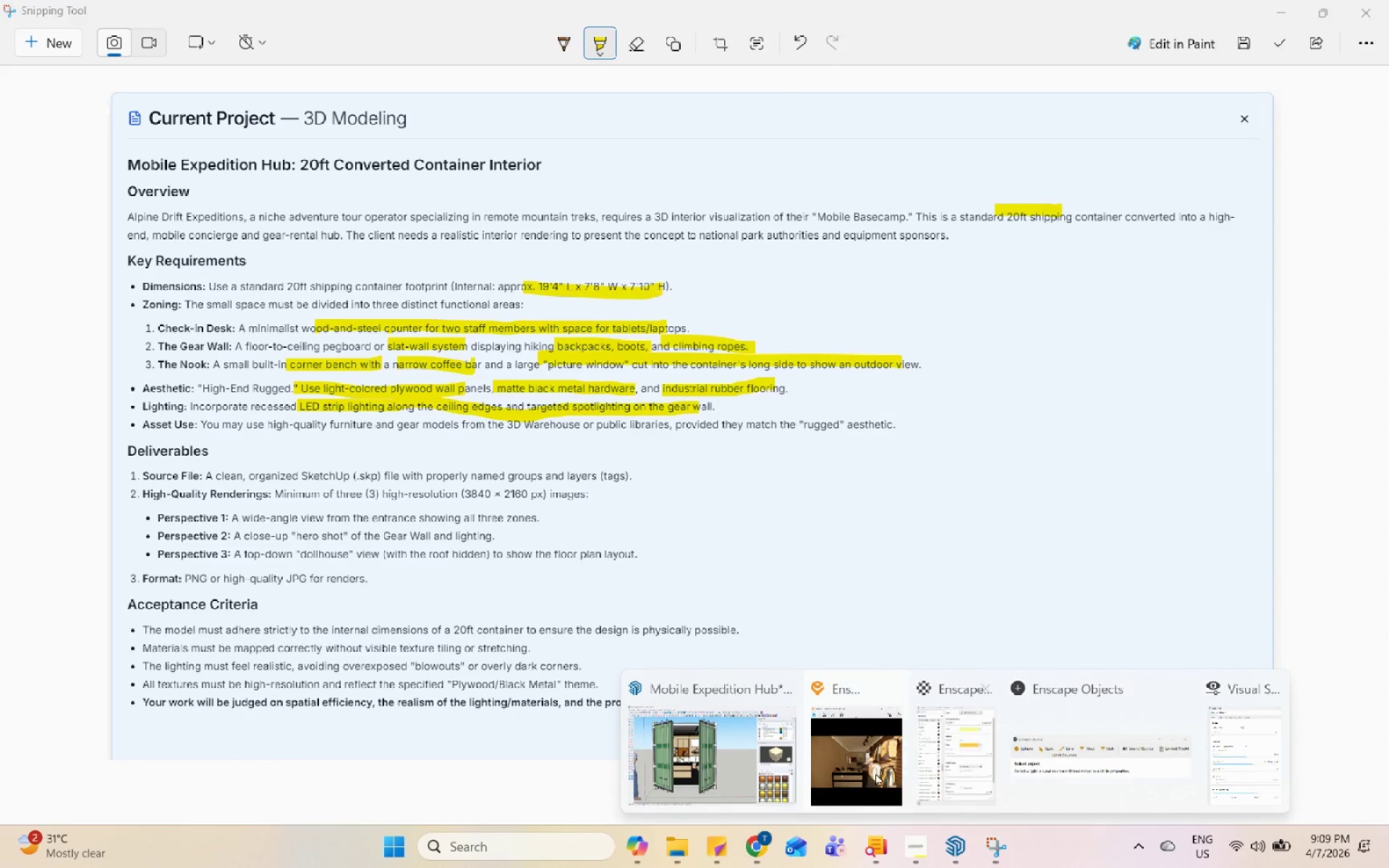 
left_click([844, 765])
 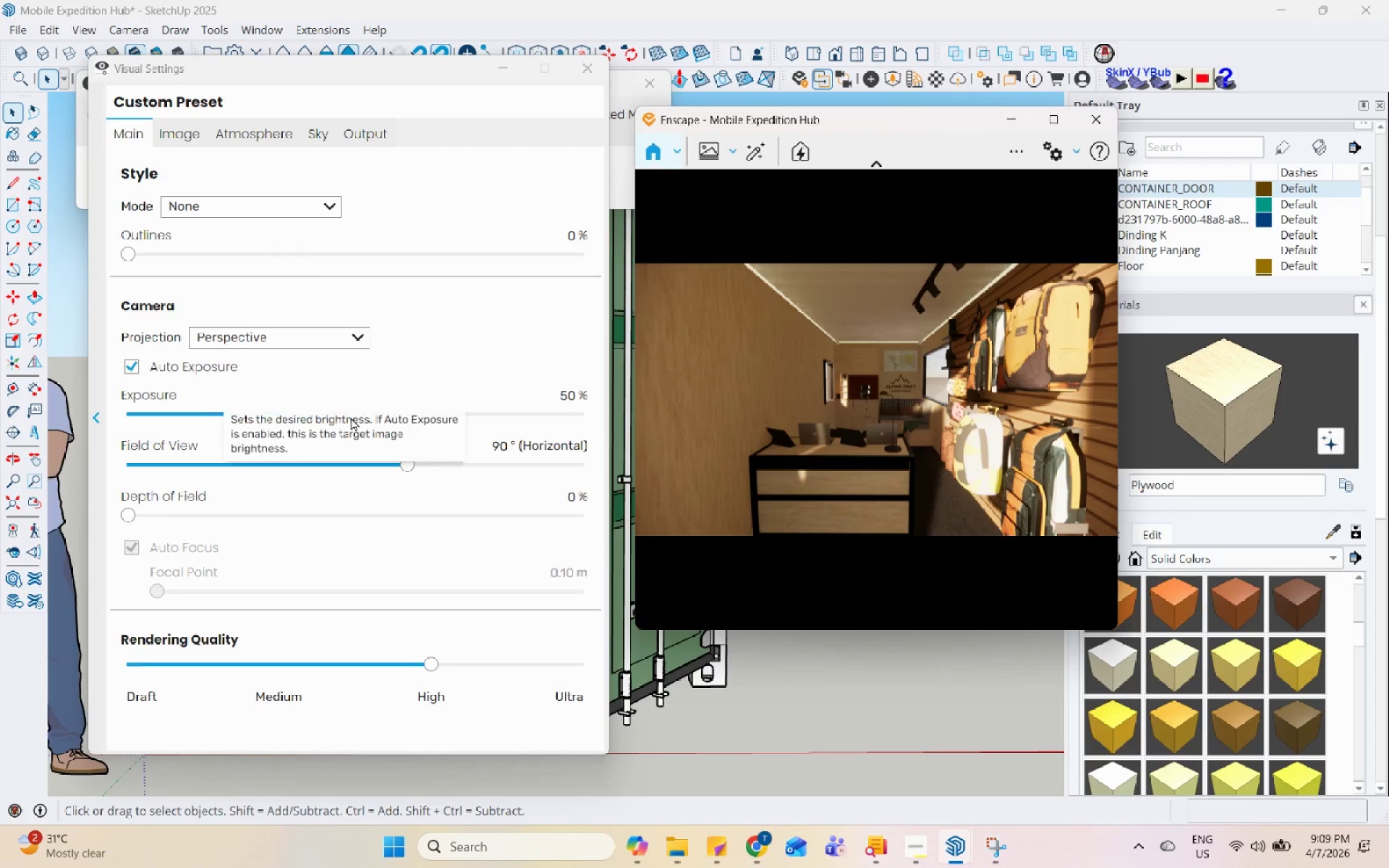 
left_click_drag(start_coordinate=[845, 409], to_coordinate=[876, 386])
 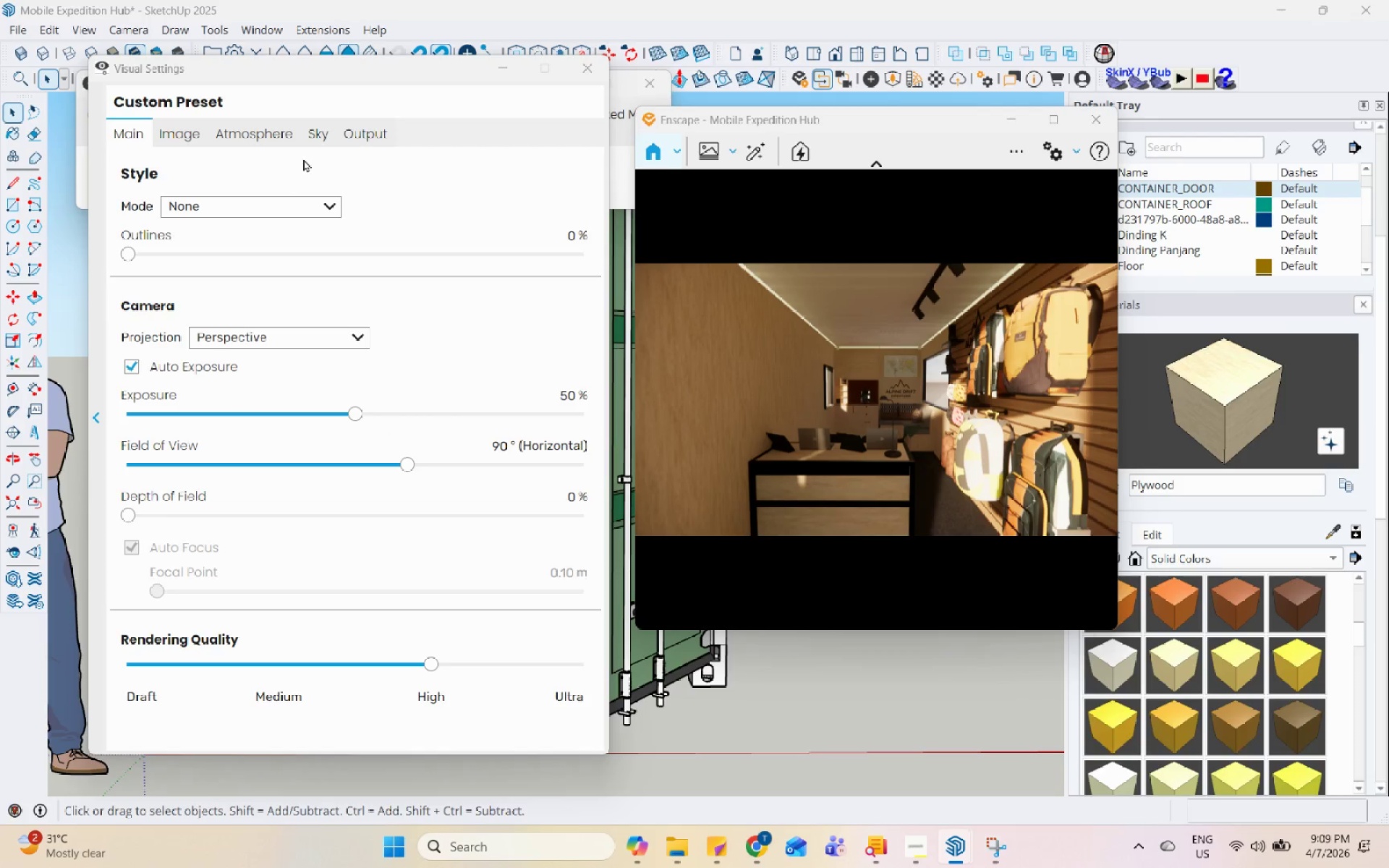 
left_click([321, 135])
 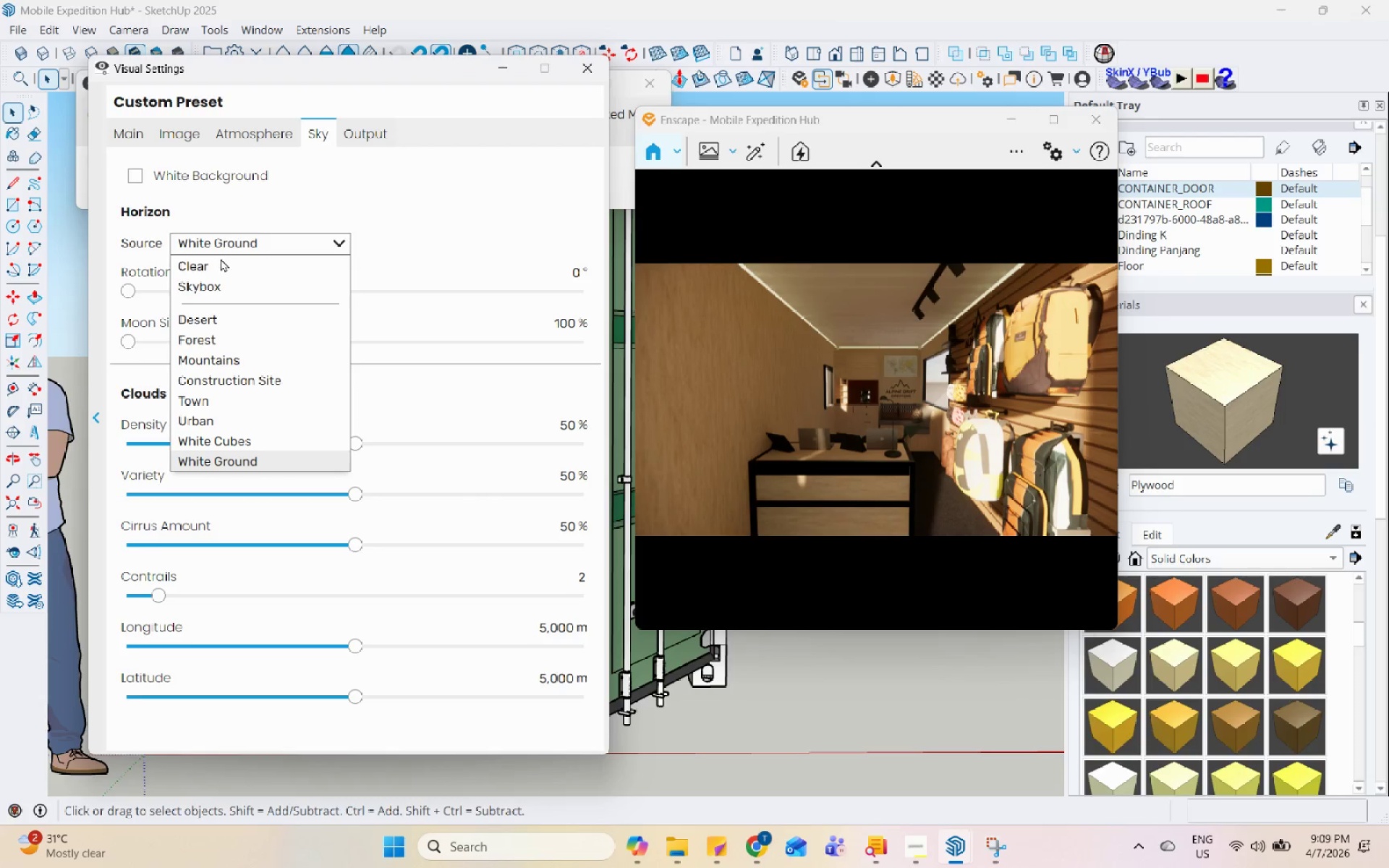 
double_click([218, 288])
 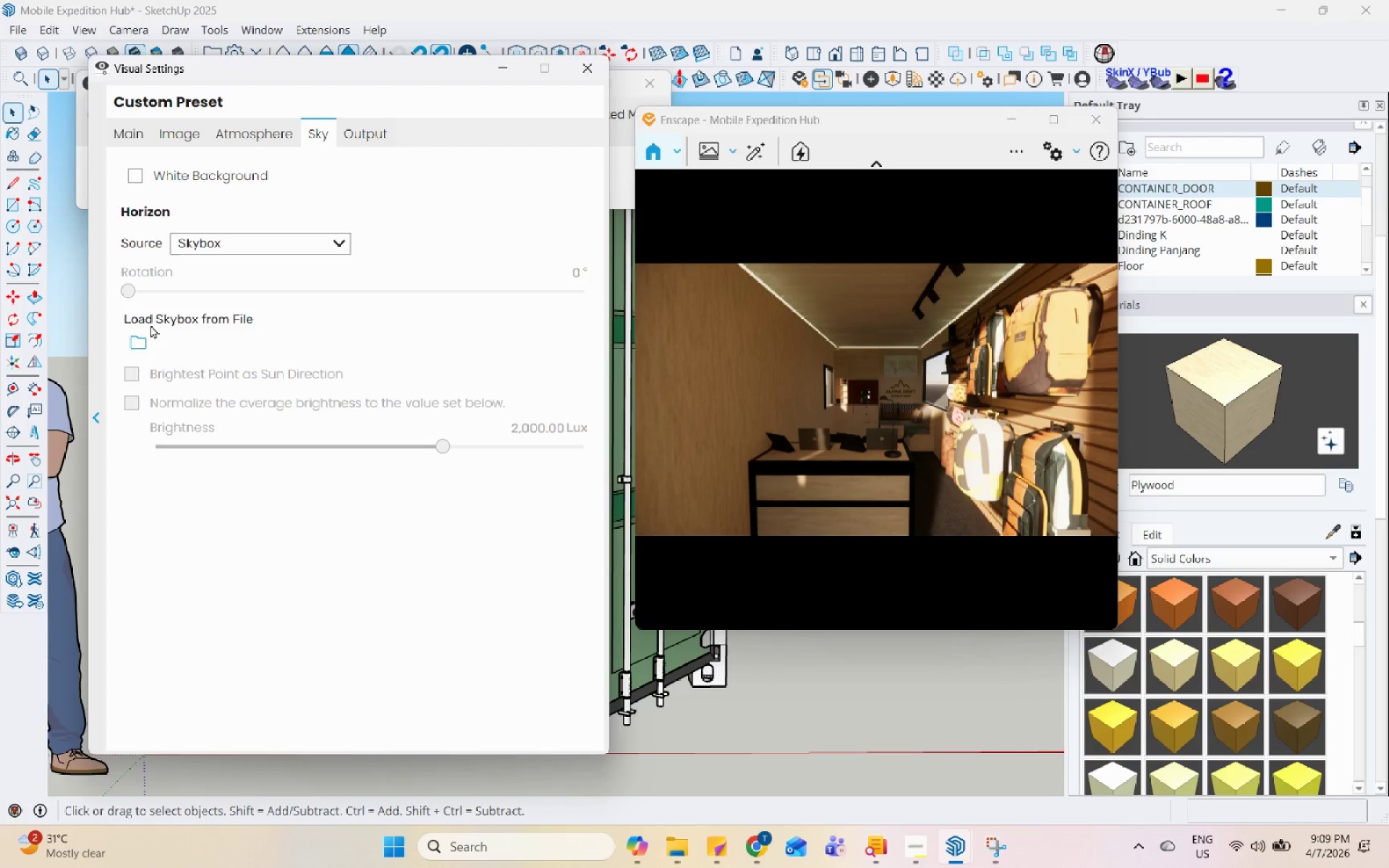 
left_click([138, 348])
 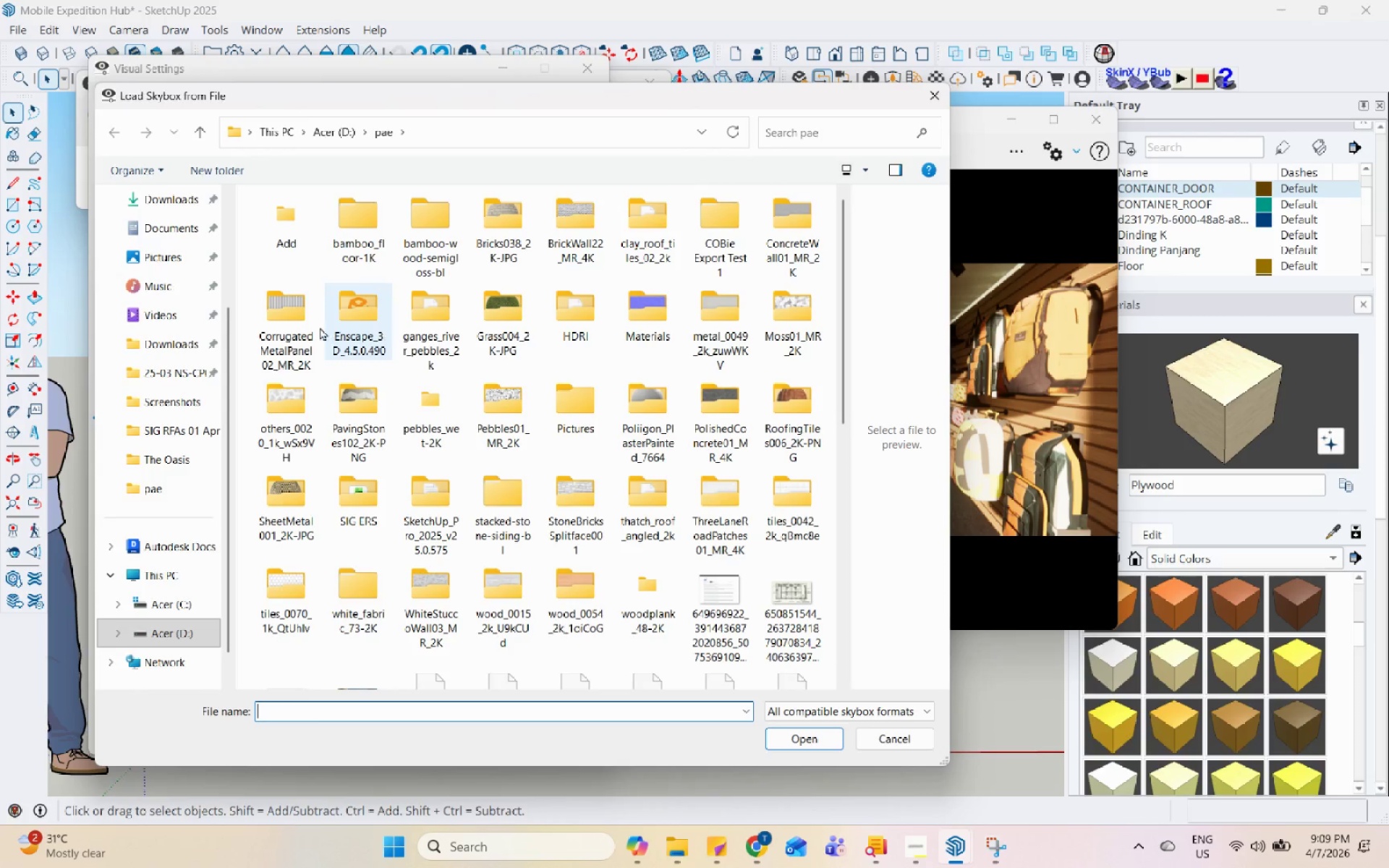 
scroll: coordinate [200, 273], scroll_direction: up, amount: 4.0
 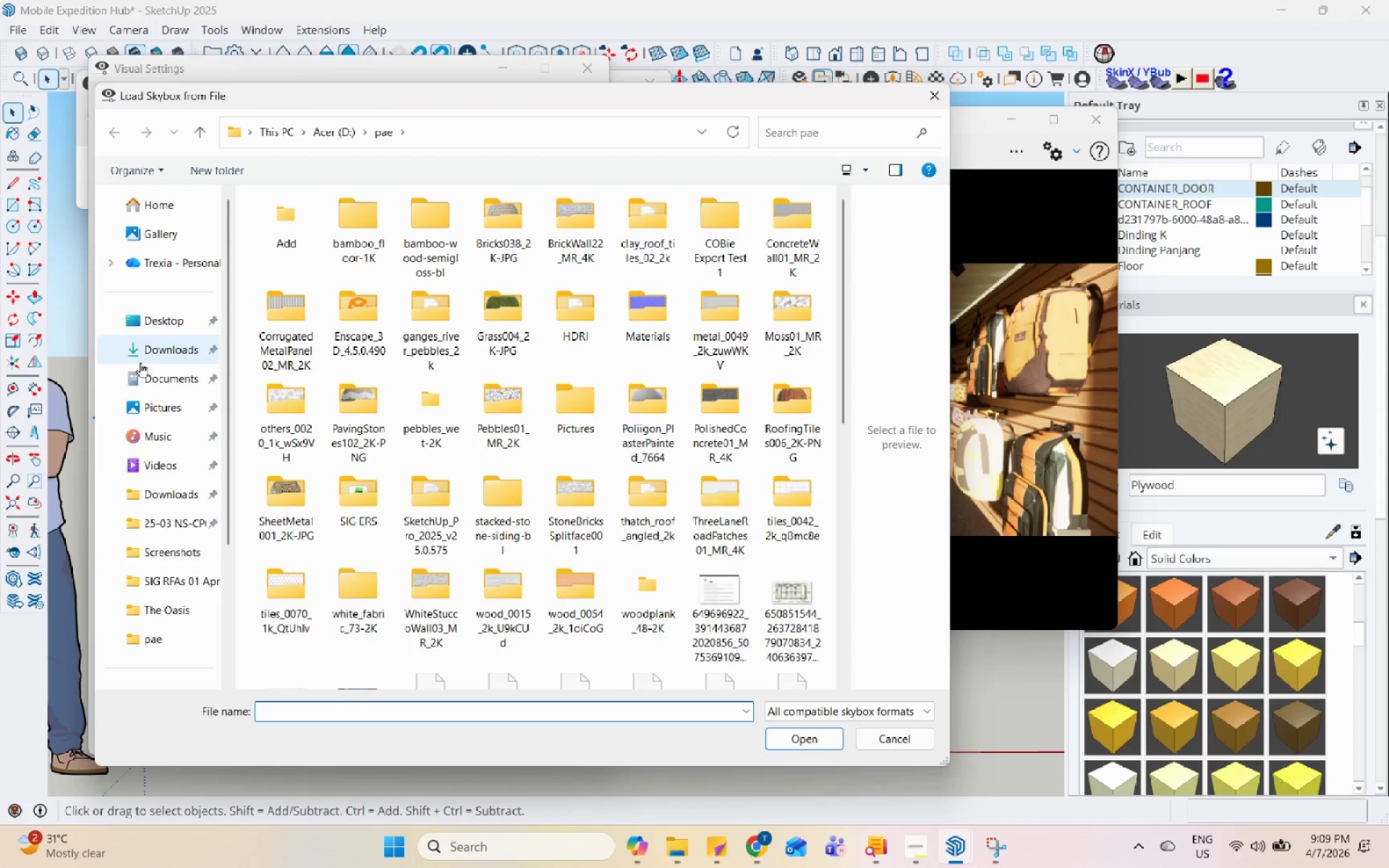 
left_click([141, 362])
 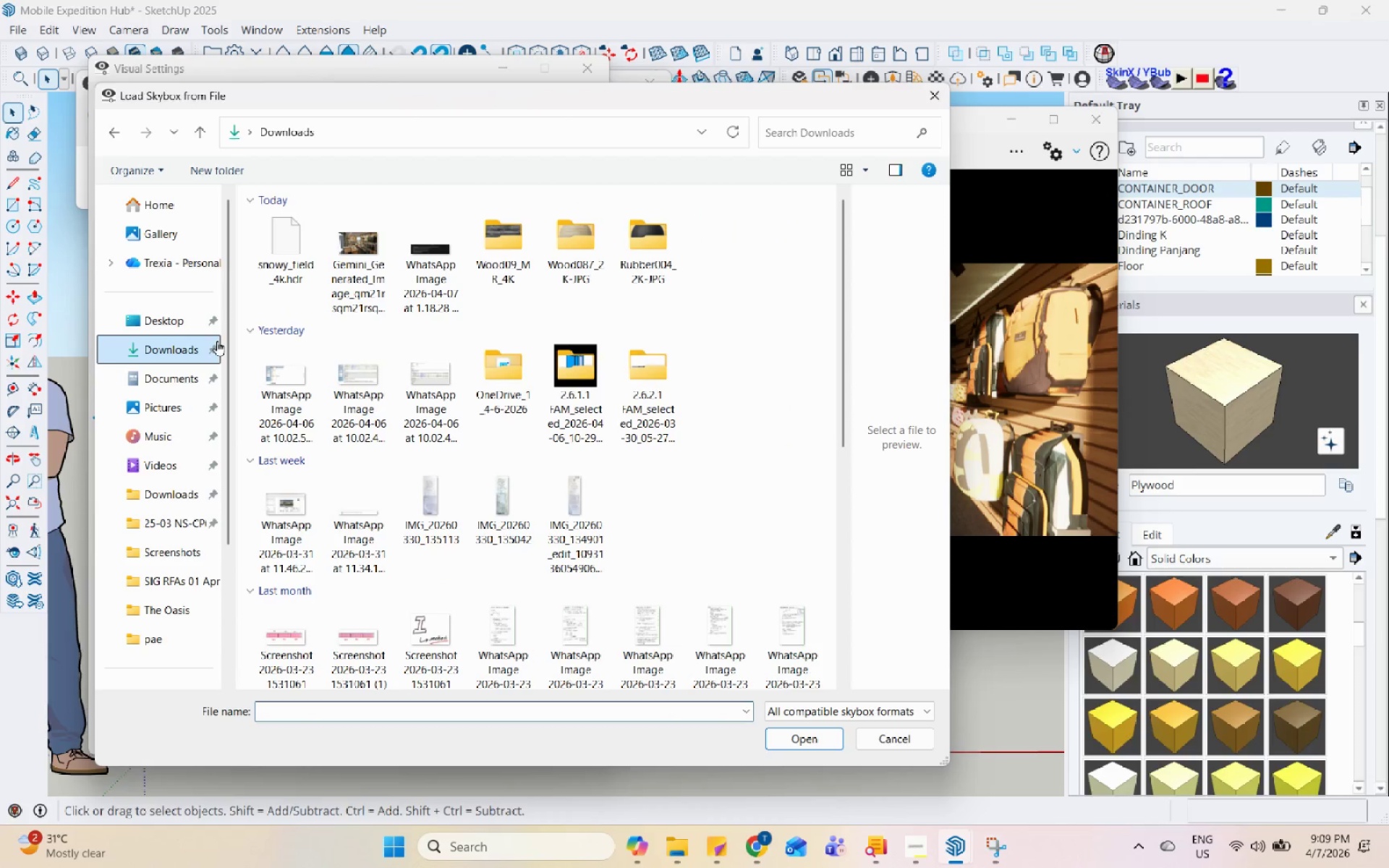 
left_click([286, 264])
 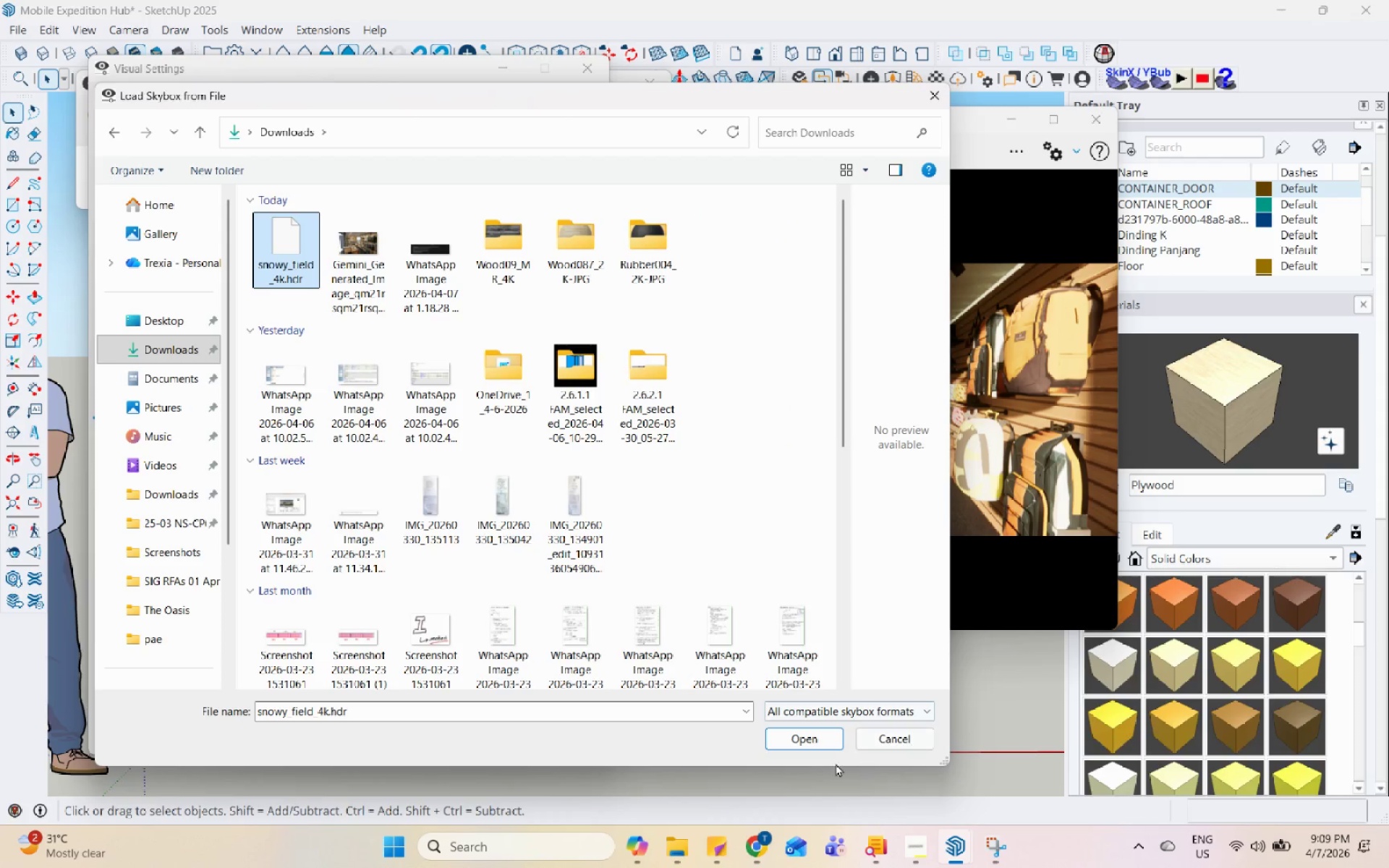 
scroll: coordinate [309, 320], scroll_direction: up, amount: 3.0
 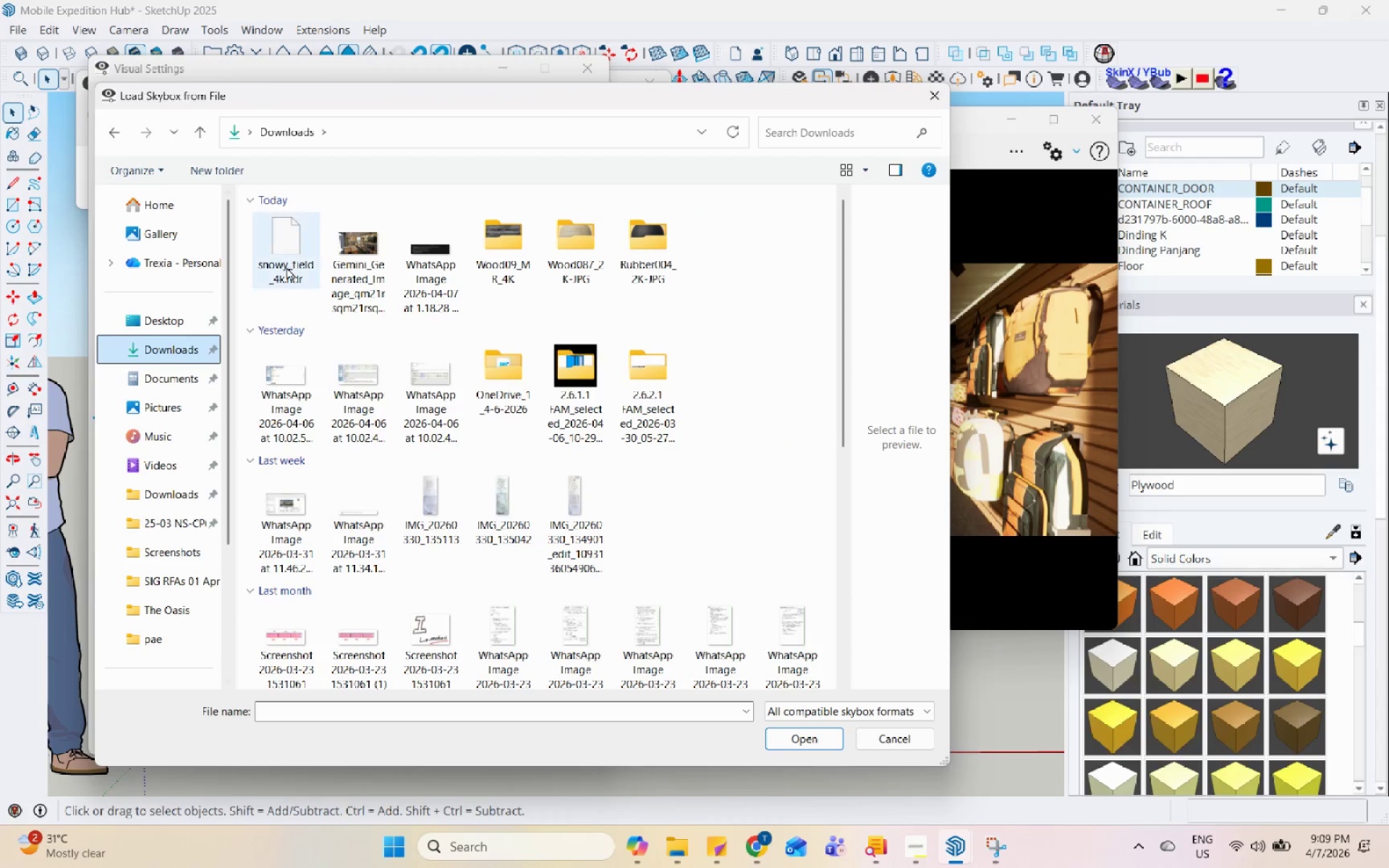 
left_click([826, 736])
 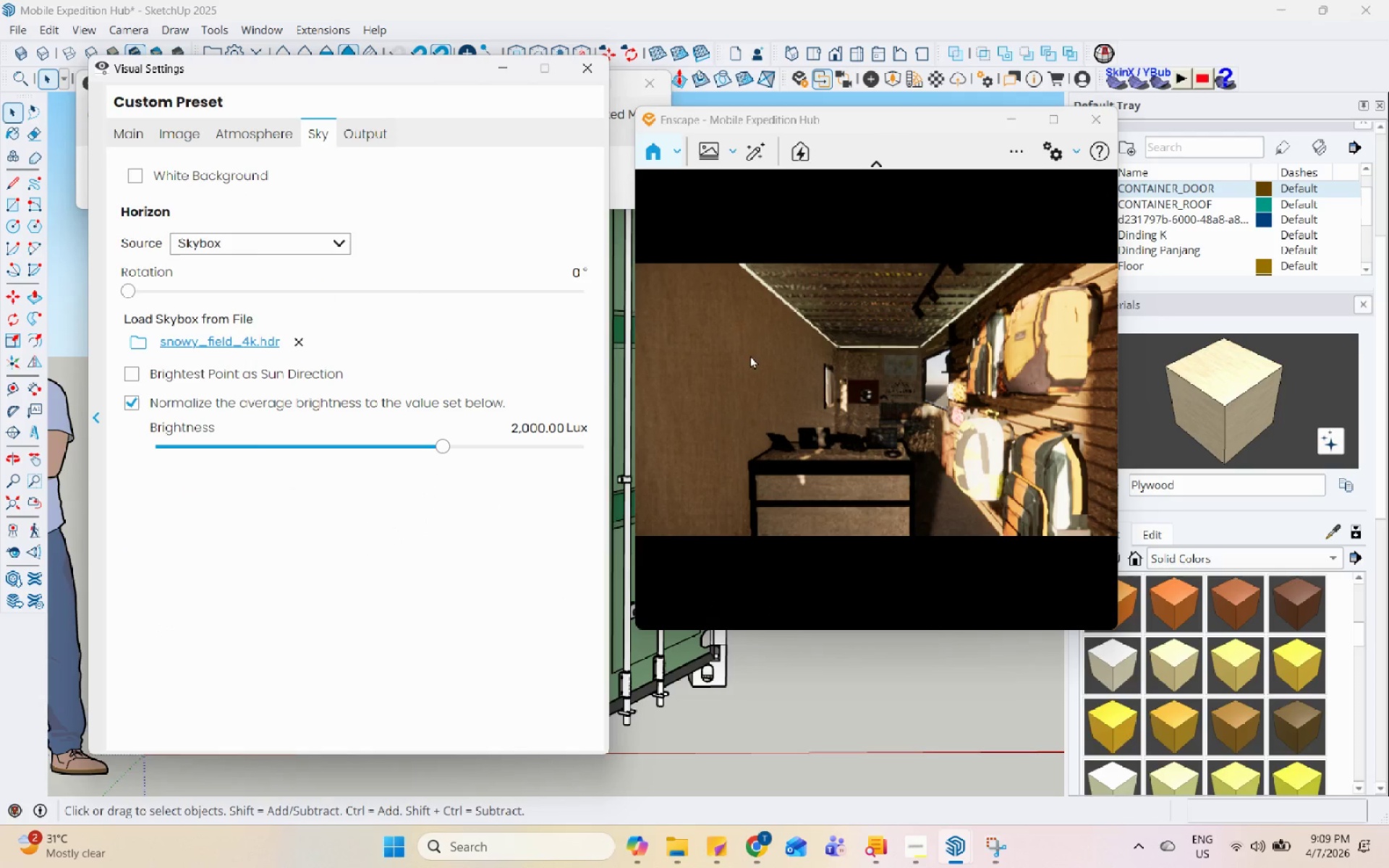 
scroll: coordinate [1045, 373], scroll_direction: down, amount: 2.0
 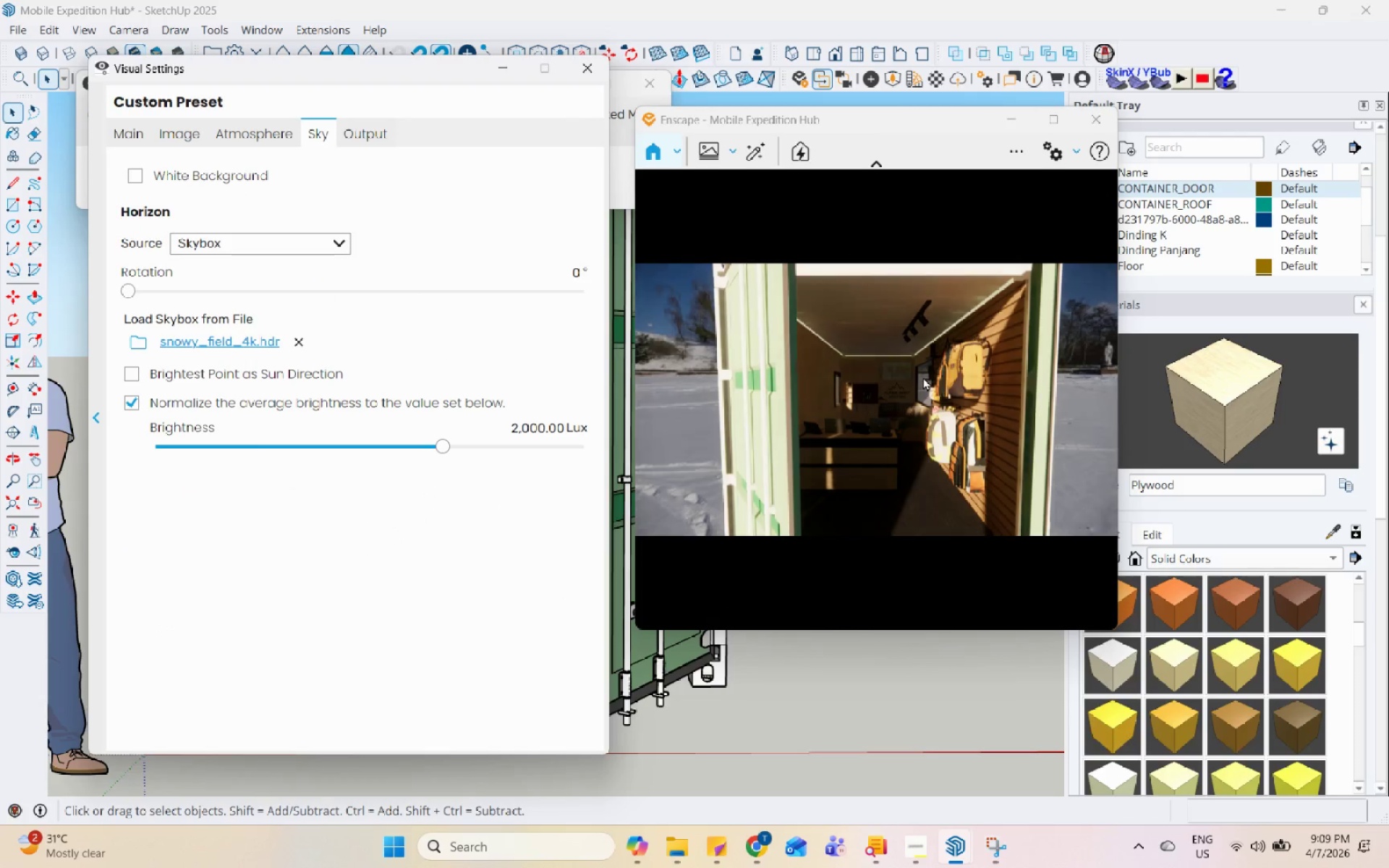 
scroll: coordinate [923, 377], scroll_direction: up, amount: 2.0
 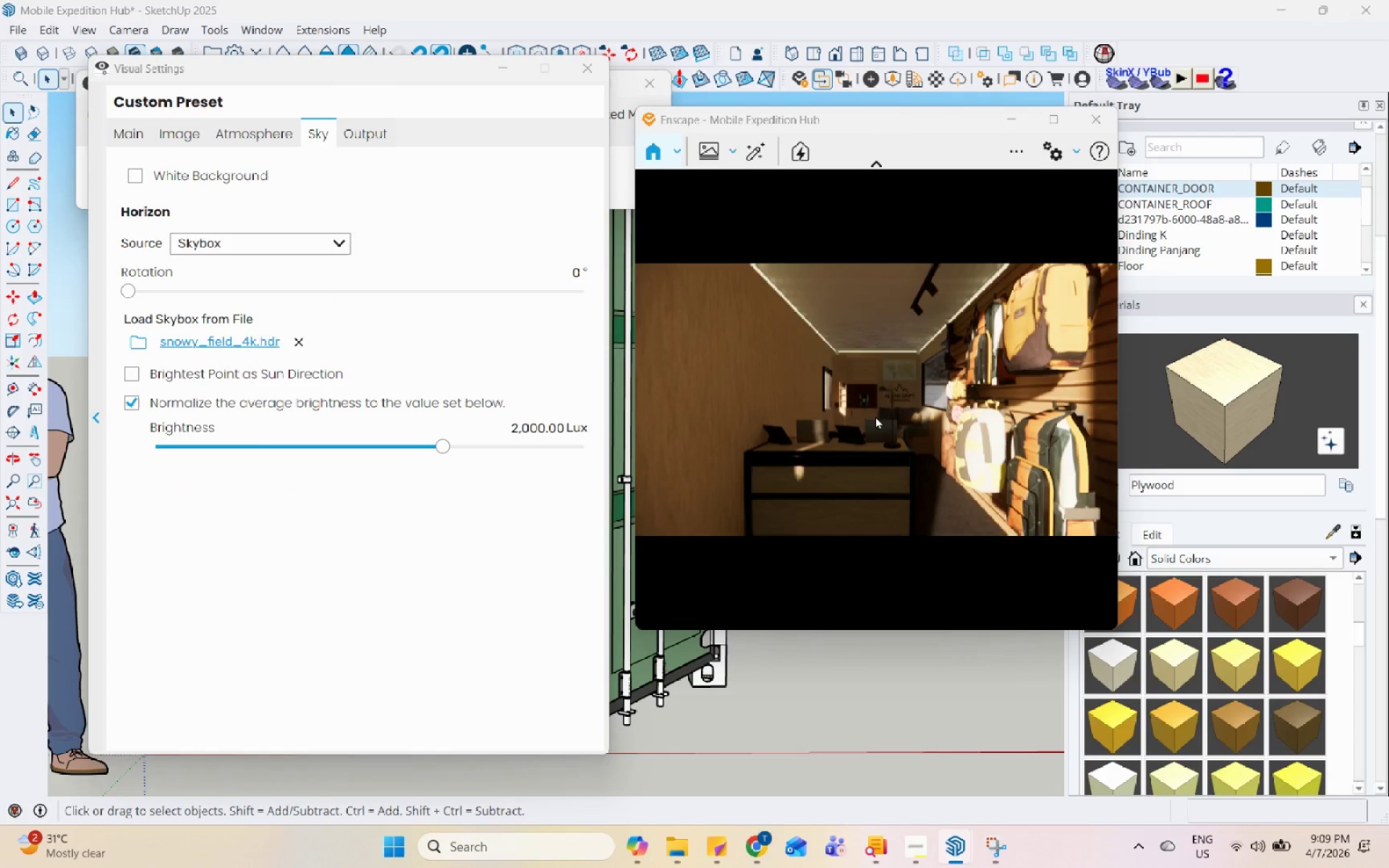 
wait(5.39)
 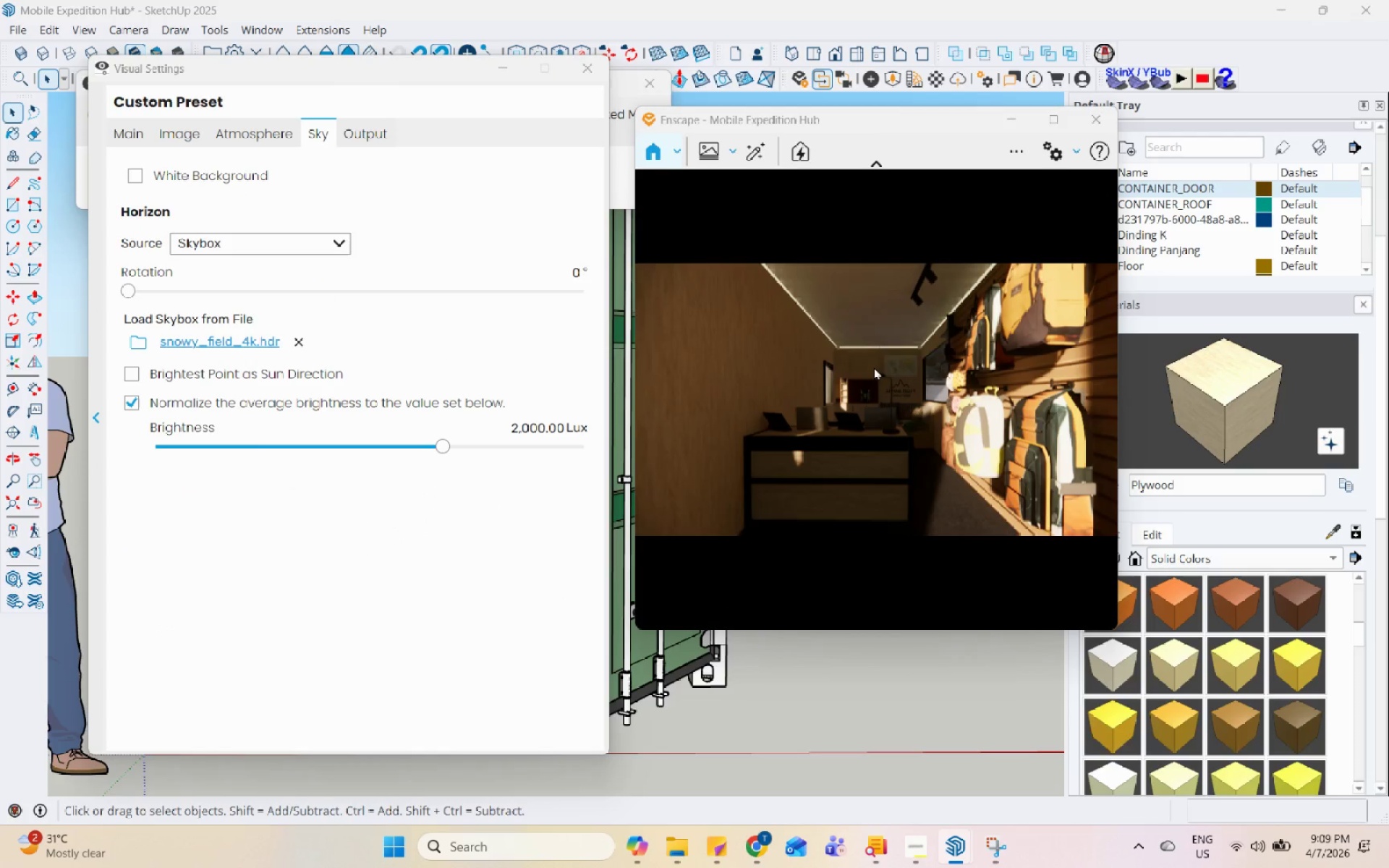 
scroll: coordinate [922, 377], scroll_direction: down, amount: 1.0
 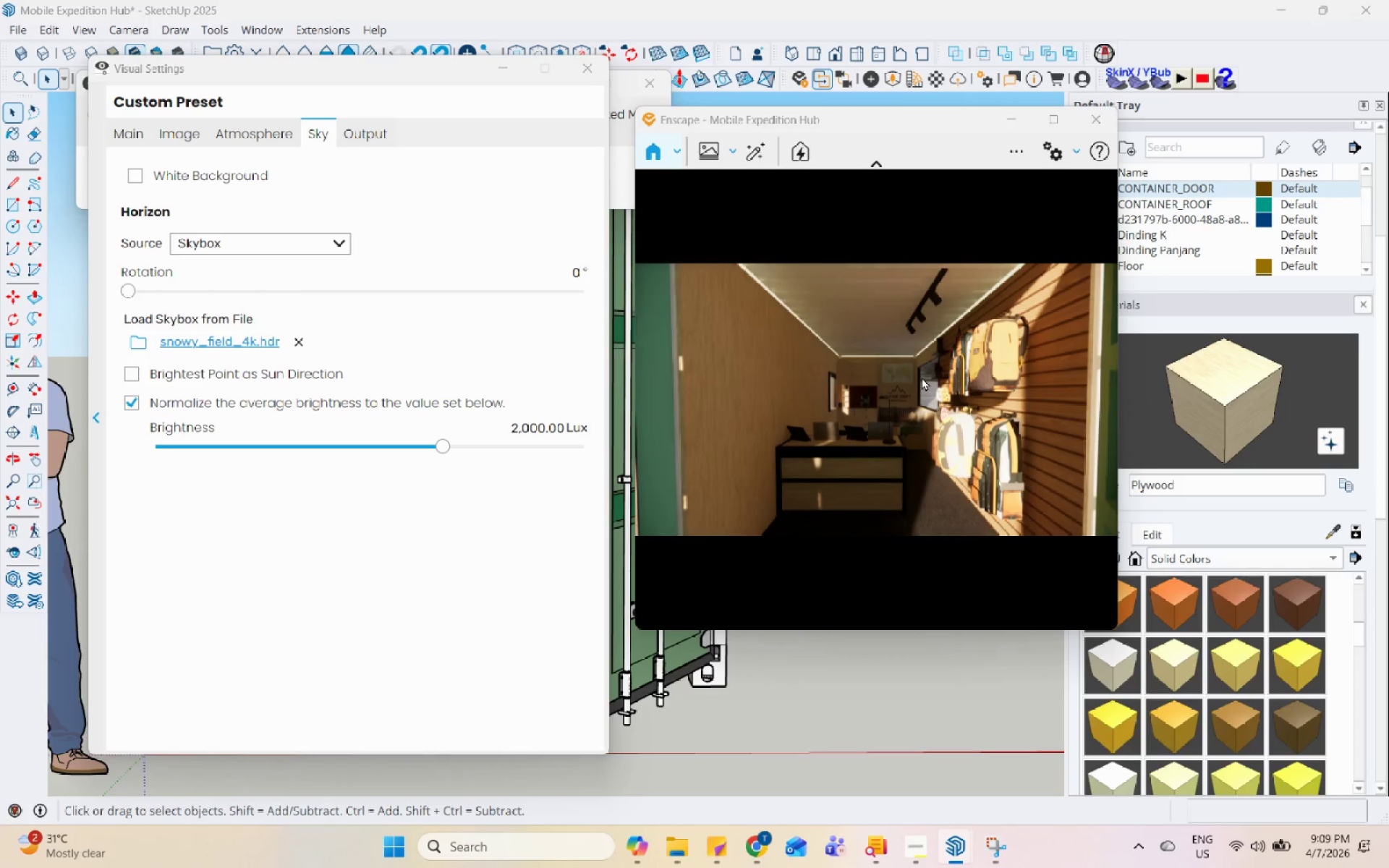 
scroll: coordinate [922, 377], scroll_direction: up, amount: 1.0
 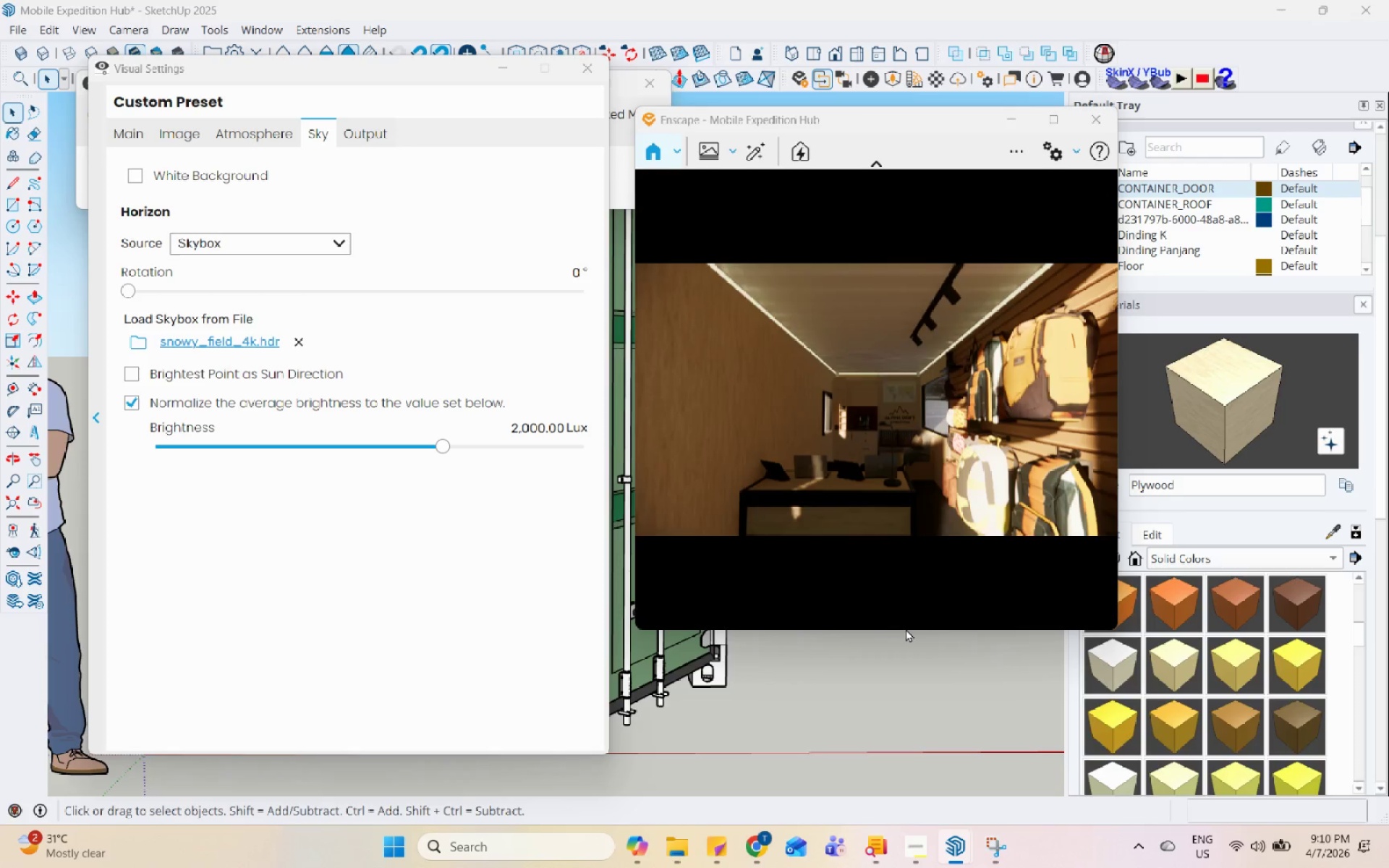 
wait(8.78)
 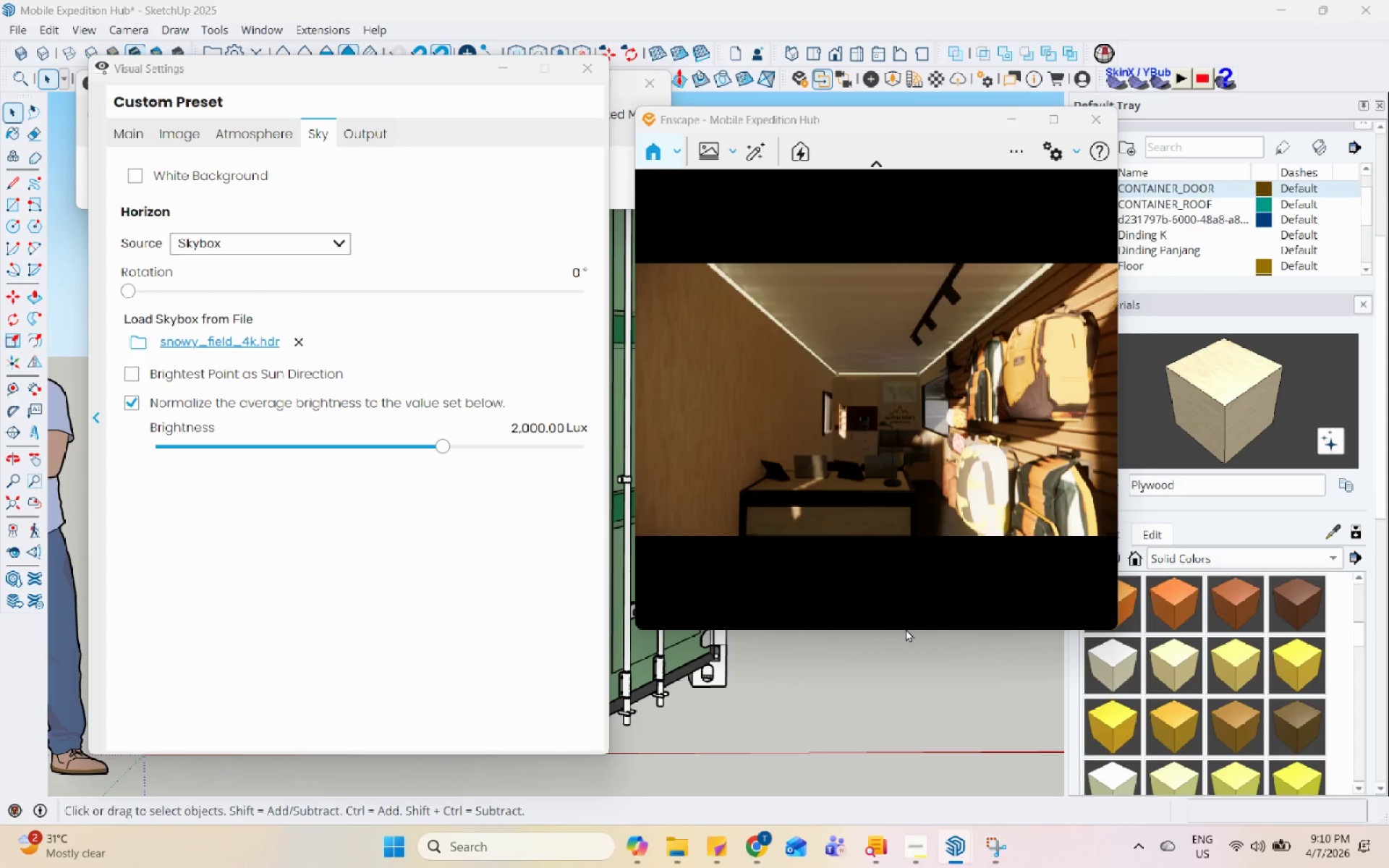 
left_click_drag(start_coordinate=[132, 290], to_coordinate=[197, 304])
 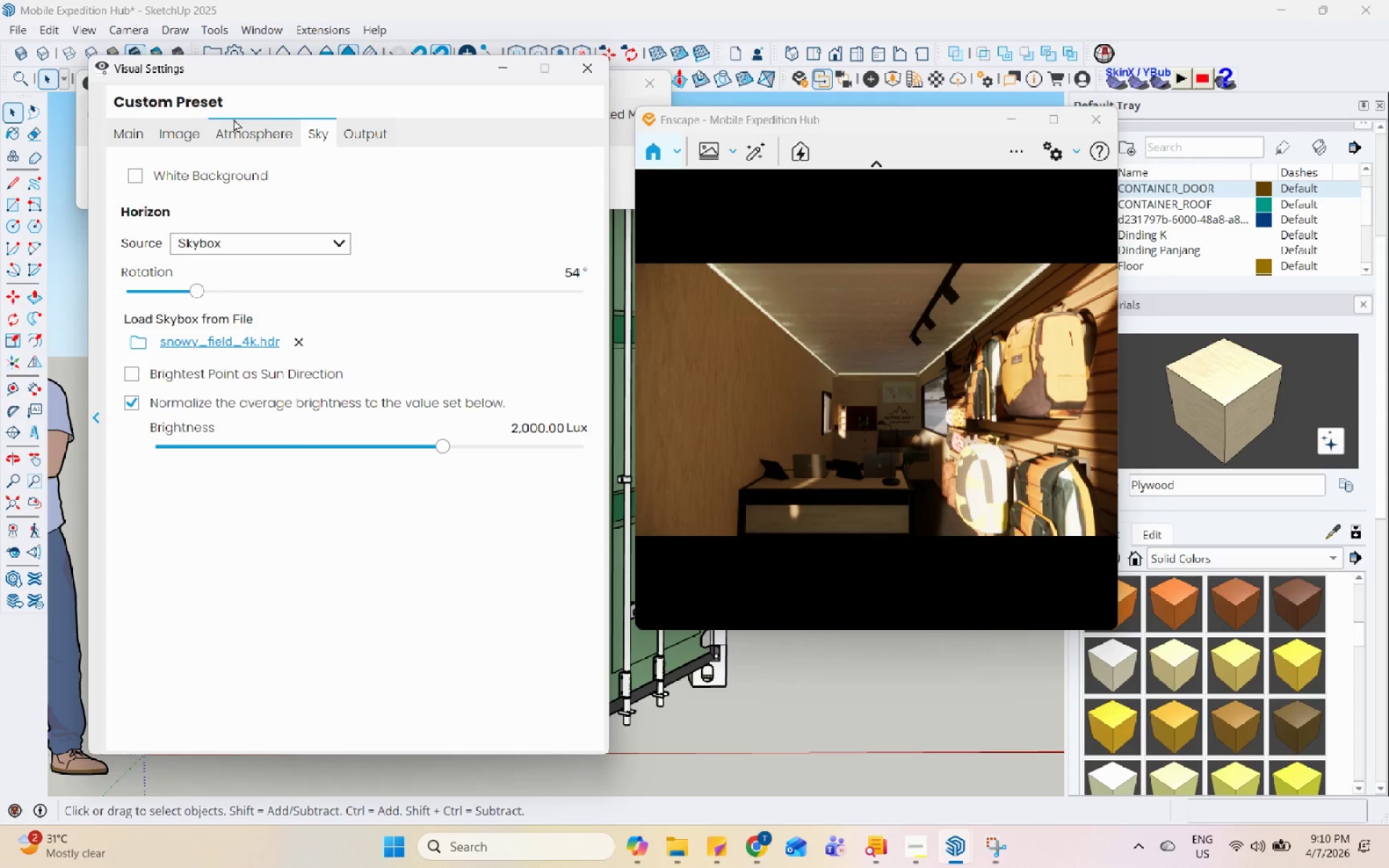 
left_click([250, 124])
 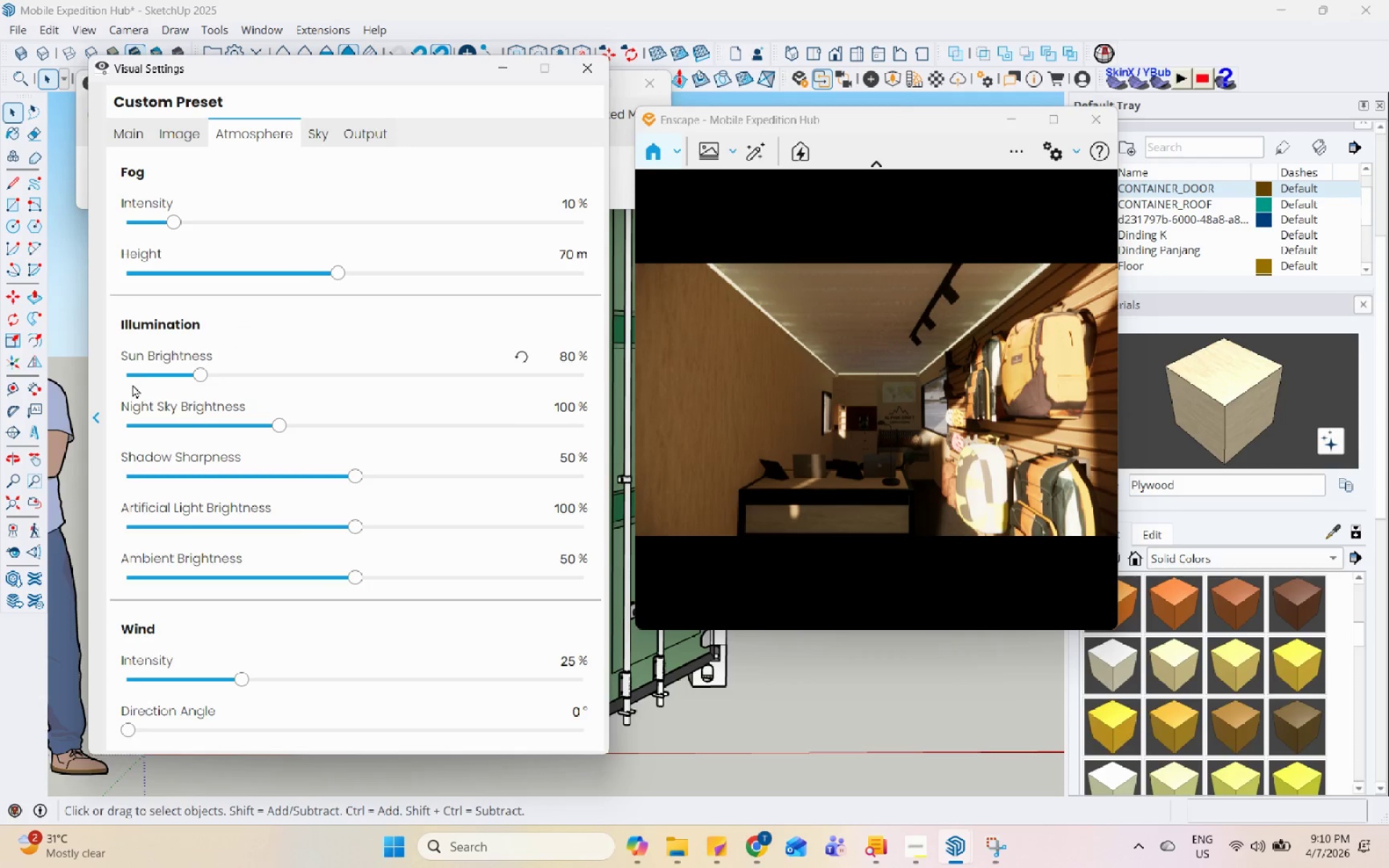 
left_click([138, 370])
 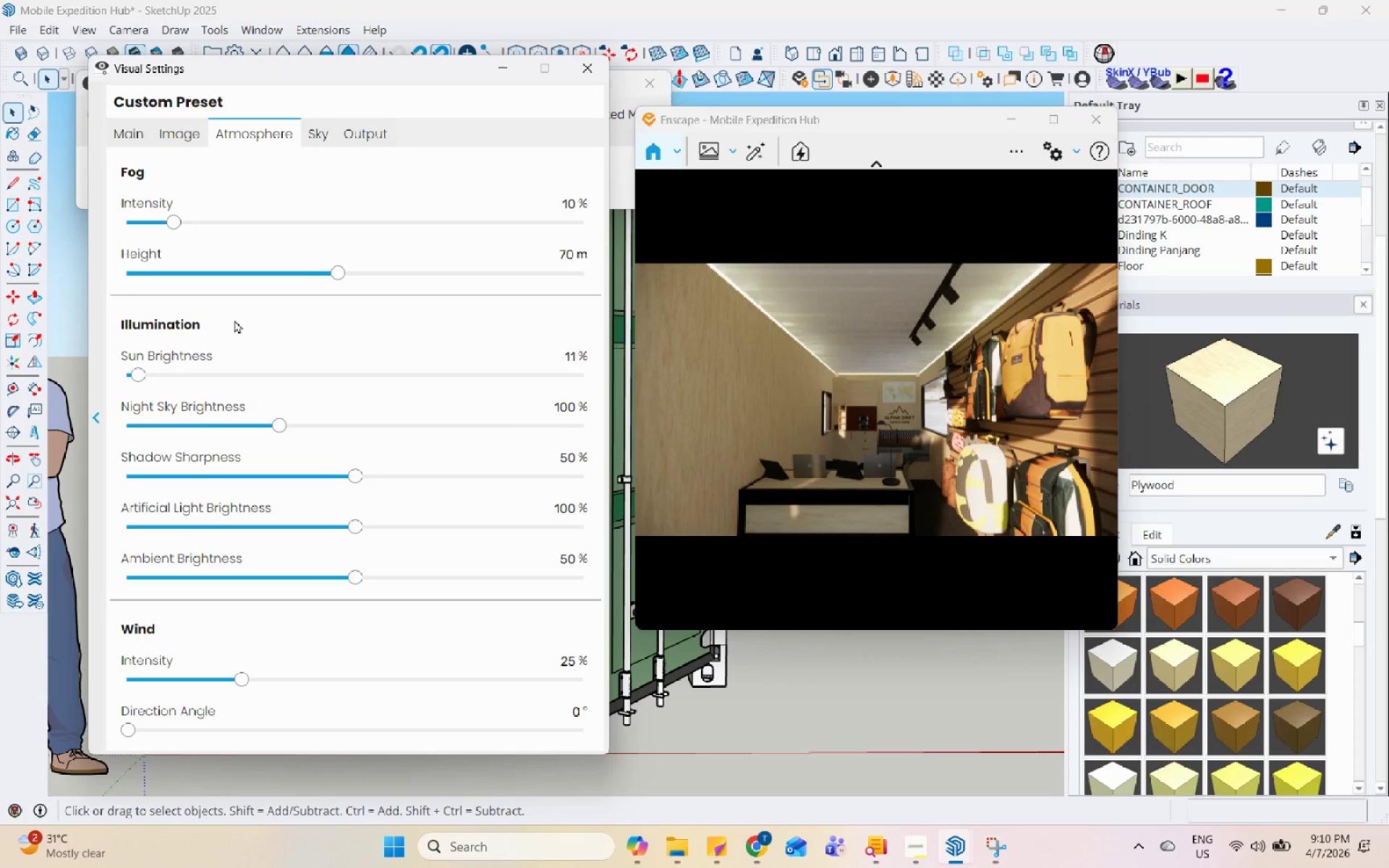 
left_click([134, 140])
 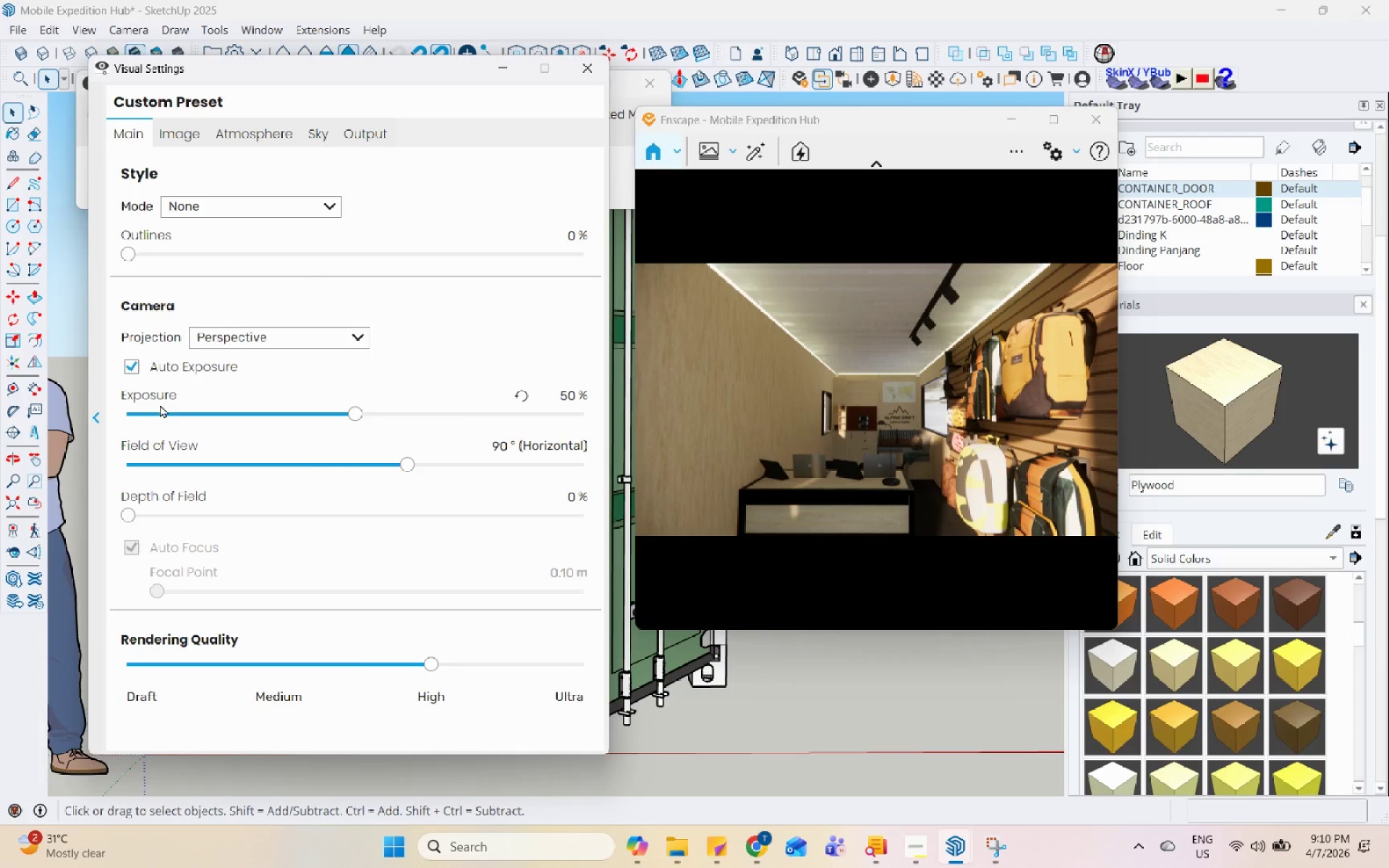 
left_click([225, 414])
 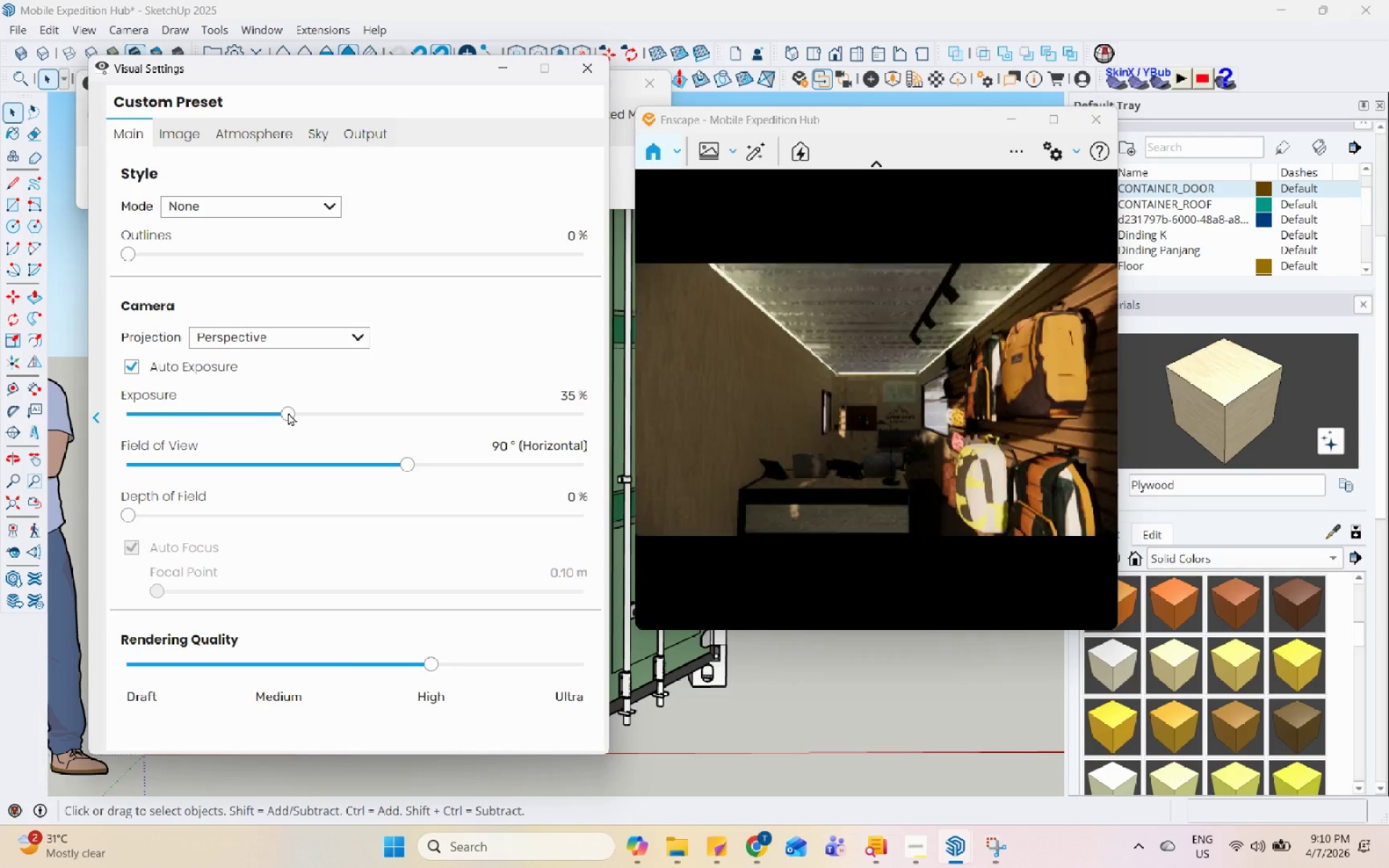 
double_click([313, 412])
 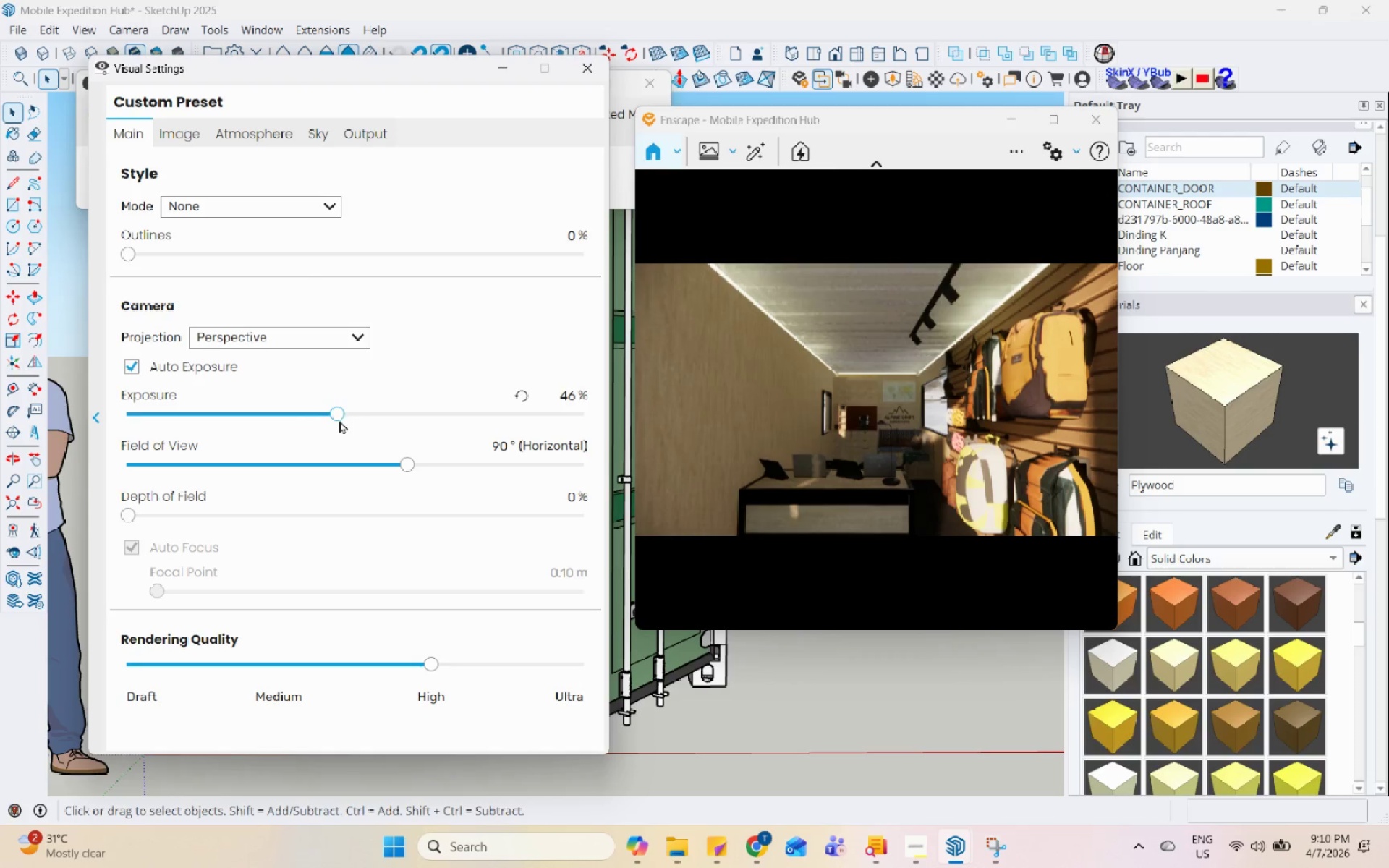 
triple_click([353, 420])
 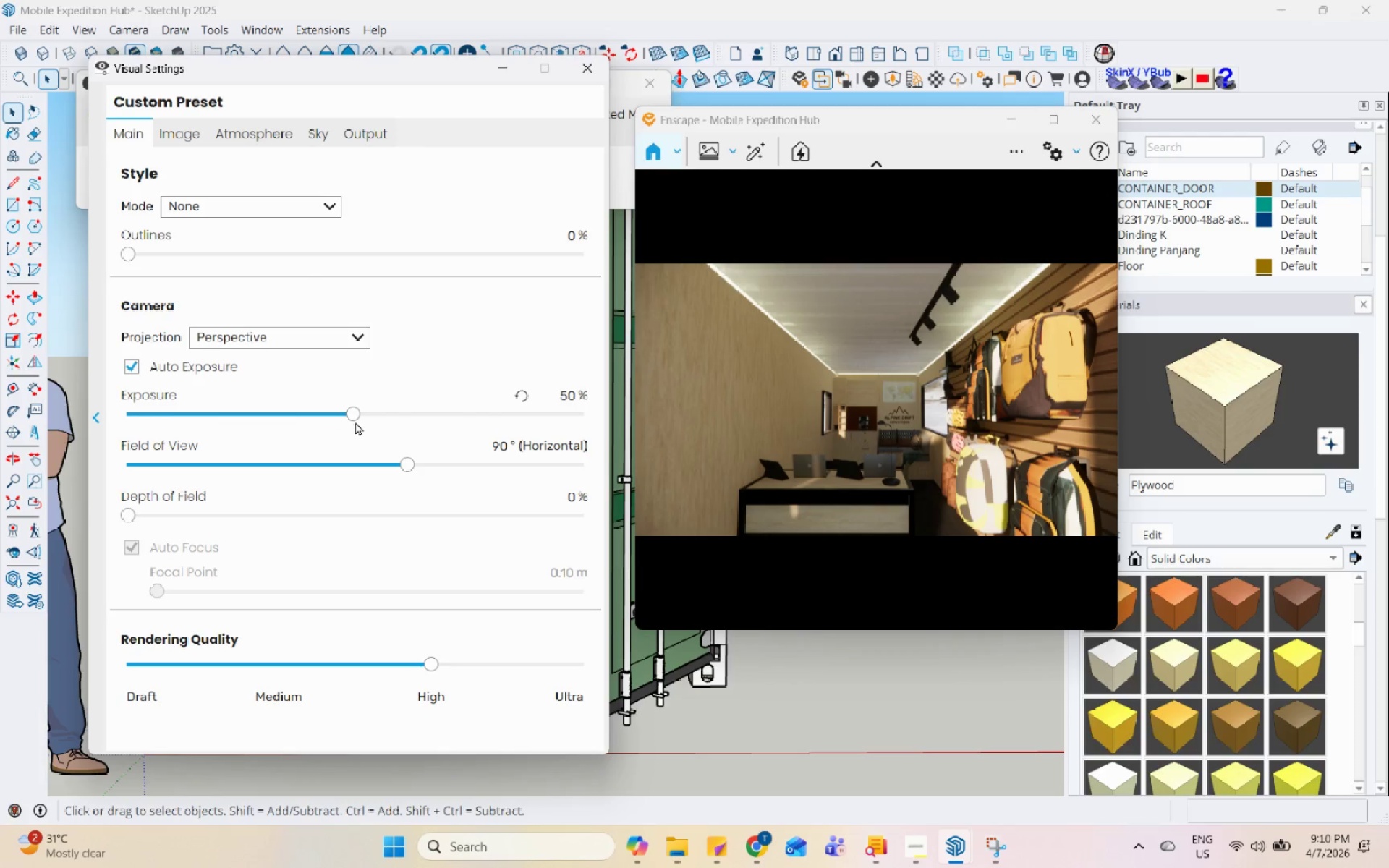 
left_click([363, 424])
 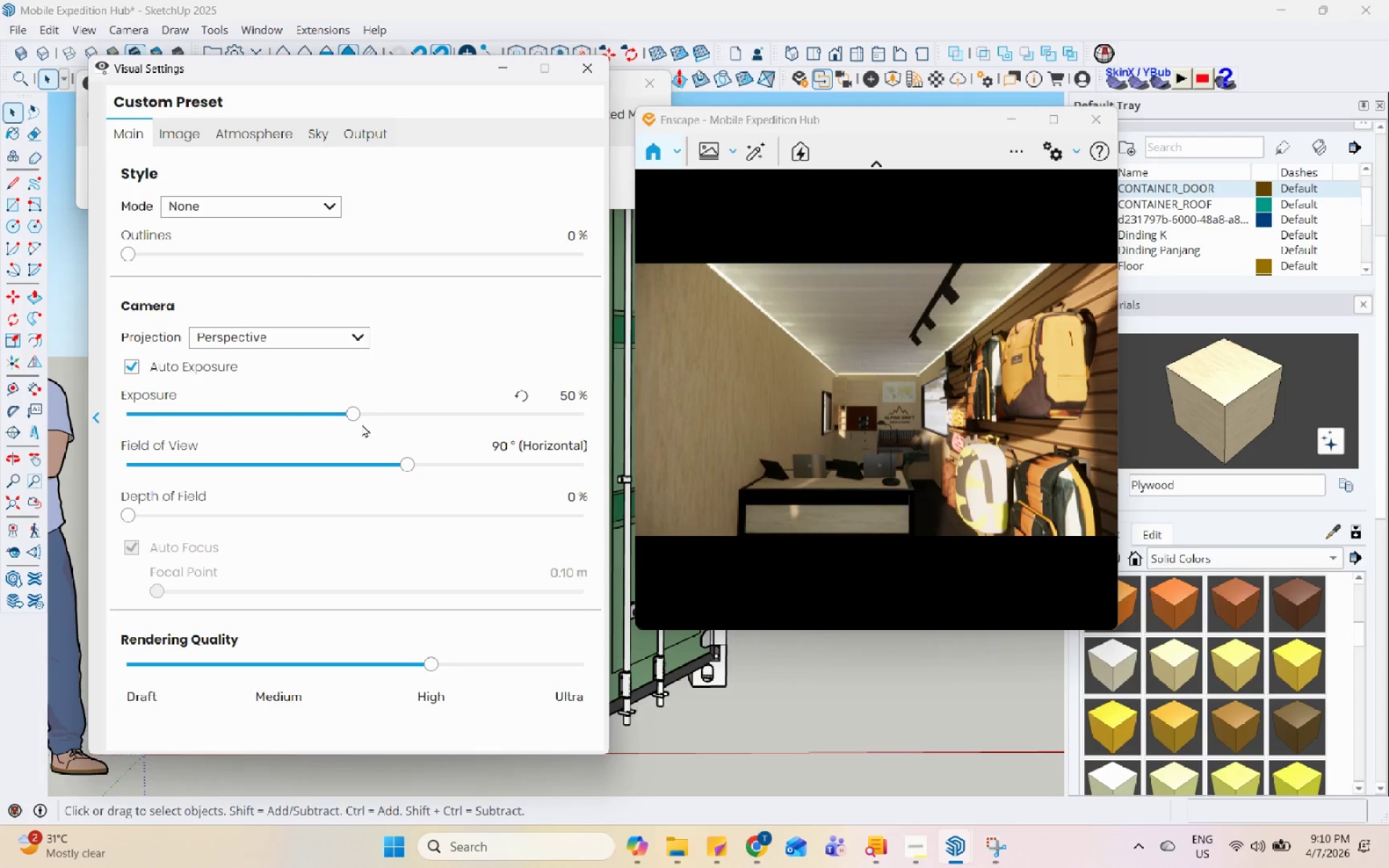 
left_click([375, 413])
 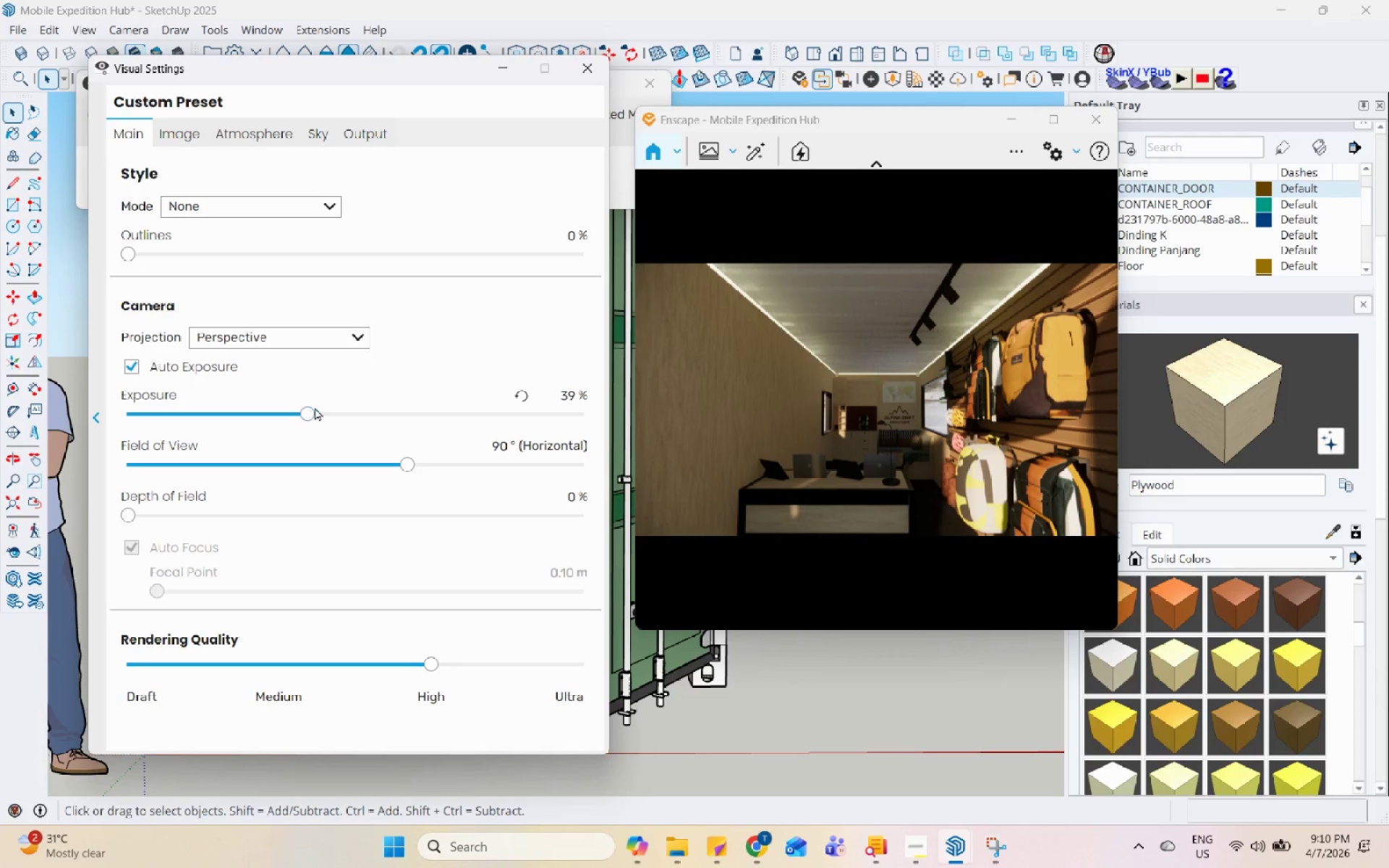 
double_click([328, 415])
 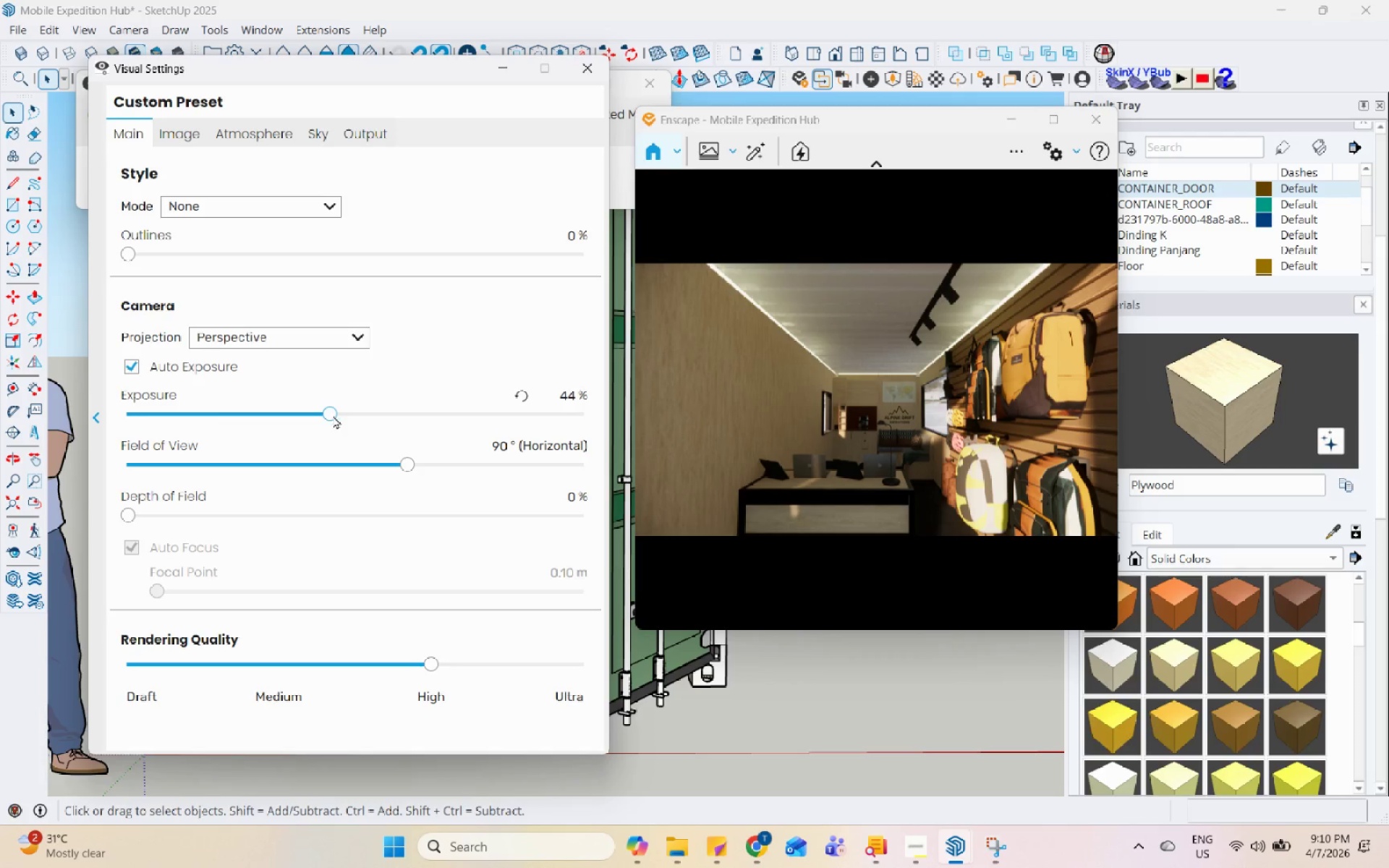 
triple_click([341, 413])
 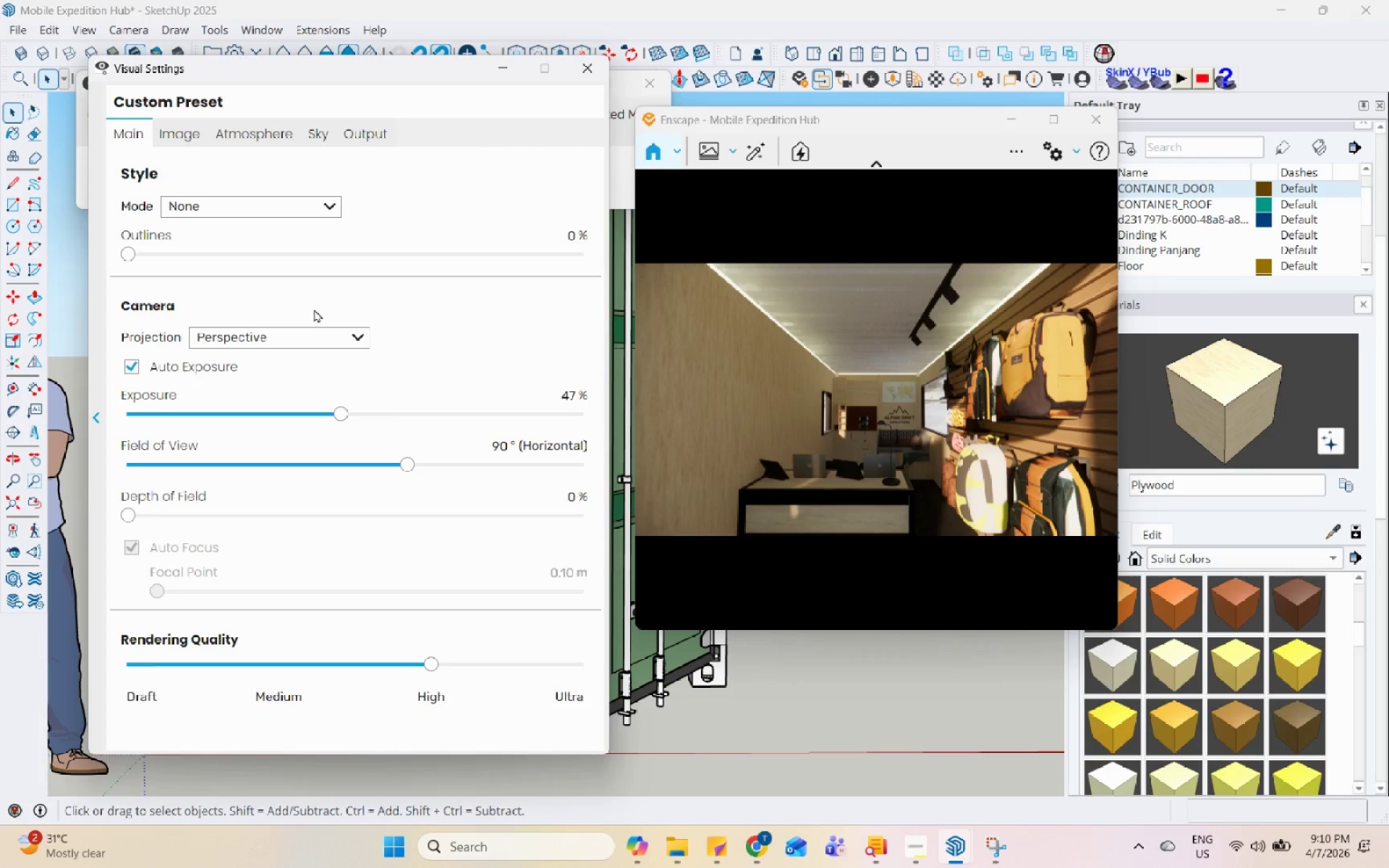 
wait(5.3)
 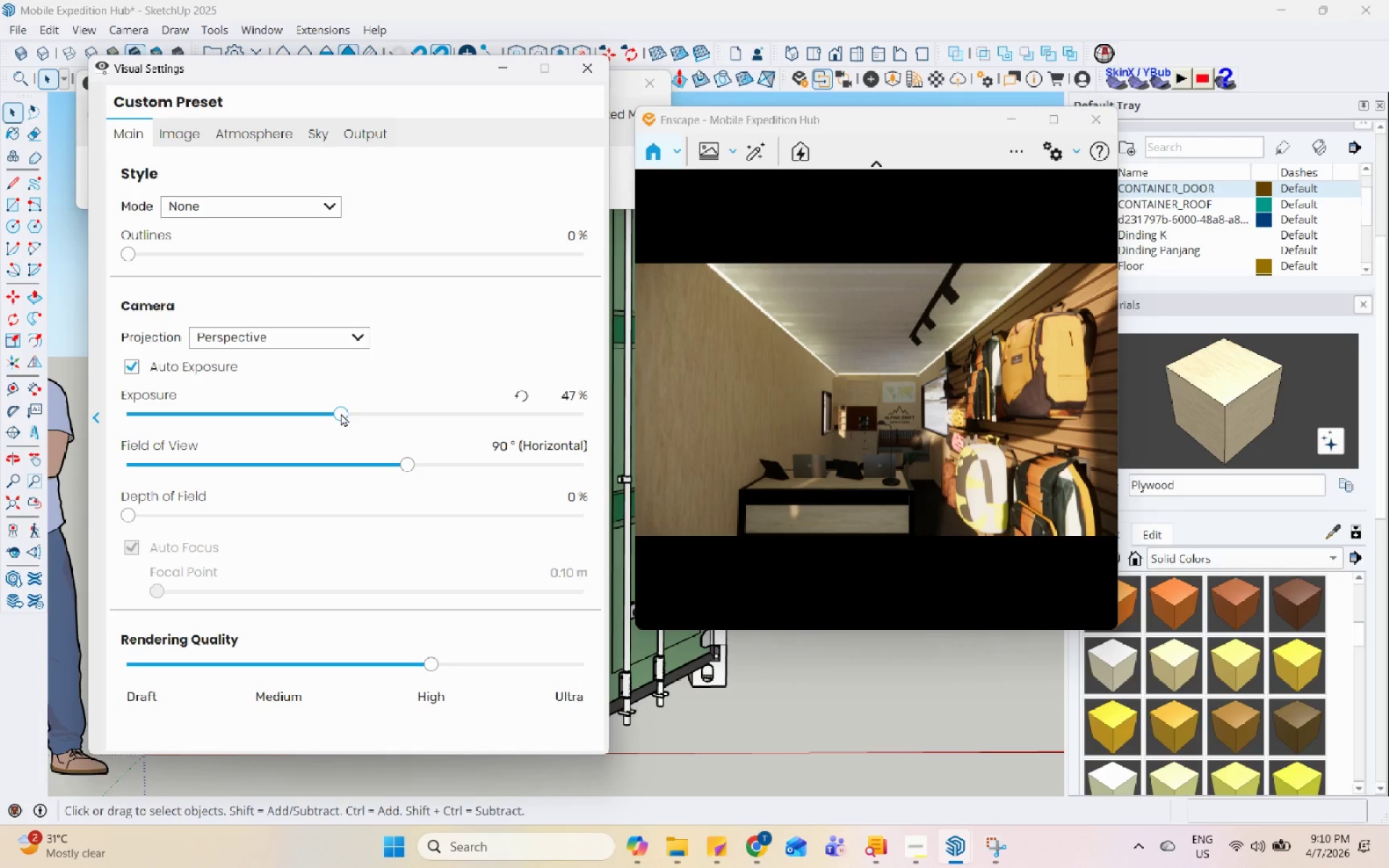 
left_click_drag(start_coordinate=[132, 252], to_coordinate=[195, 261])
 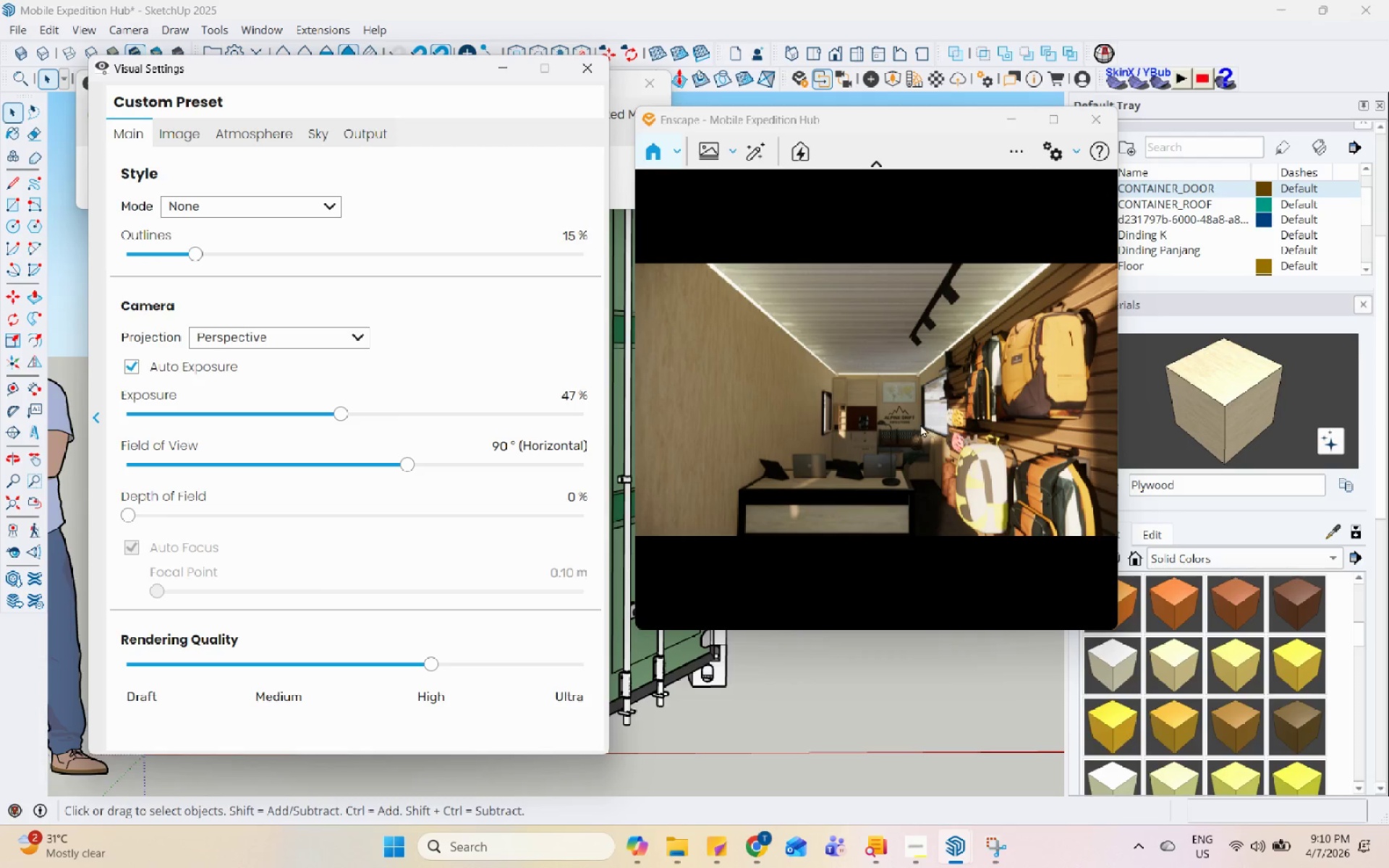 
left_click_drag(start_coordinate=[901, 423], to_coordinate=[868, 449])
 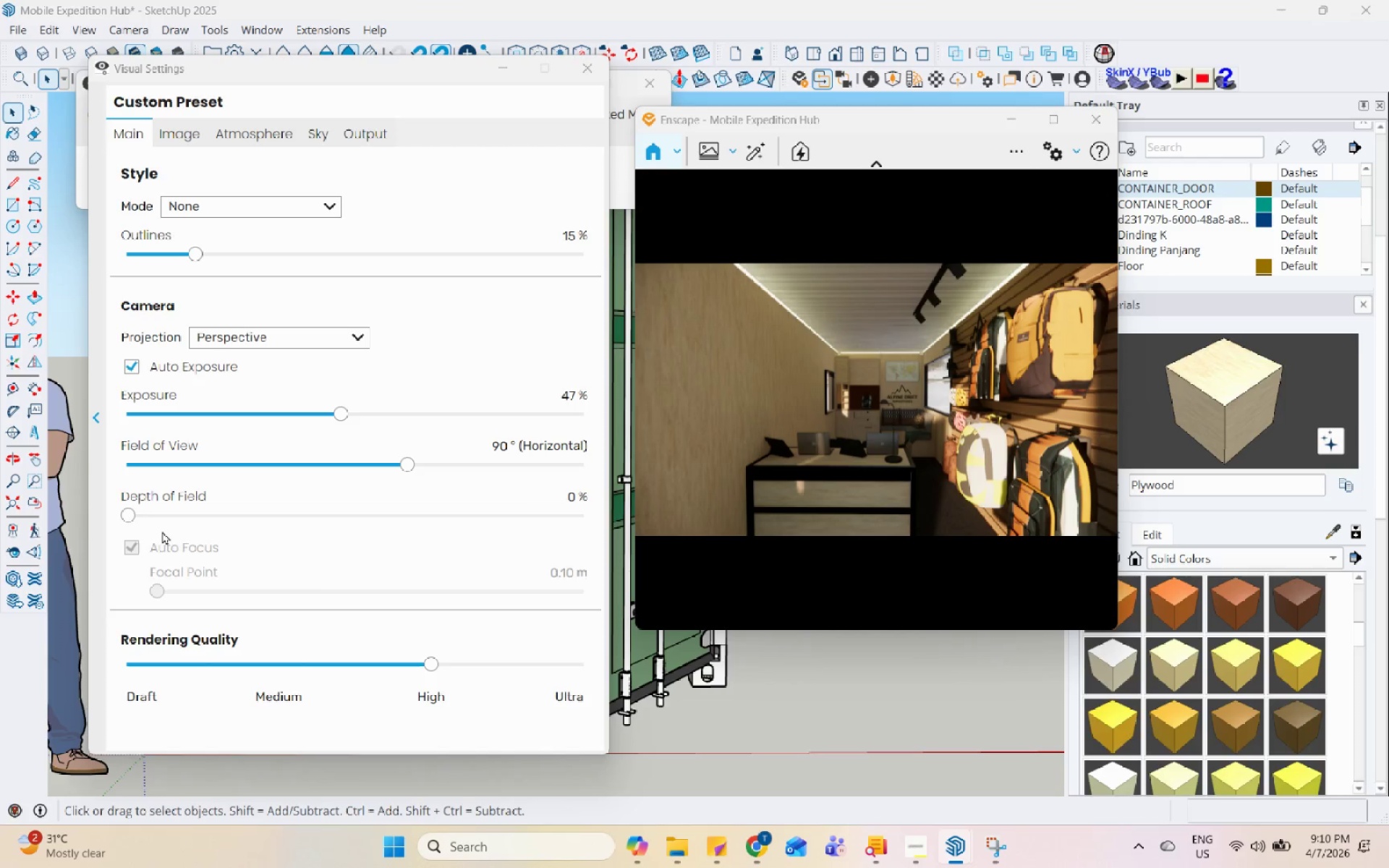 
mouse_move([179, 511])
 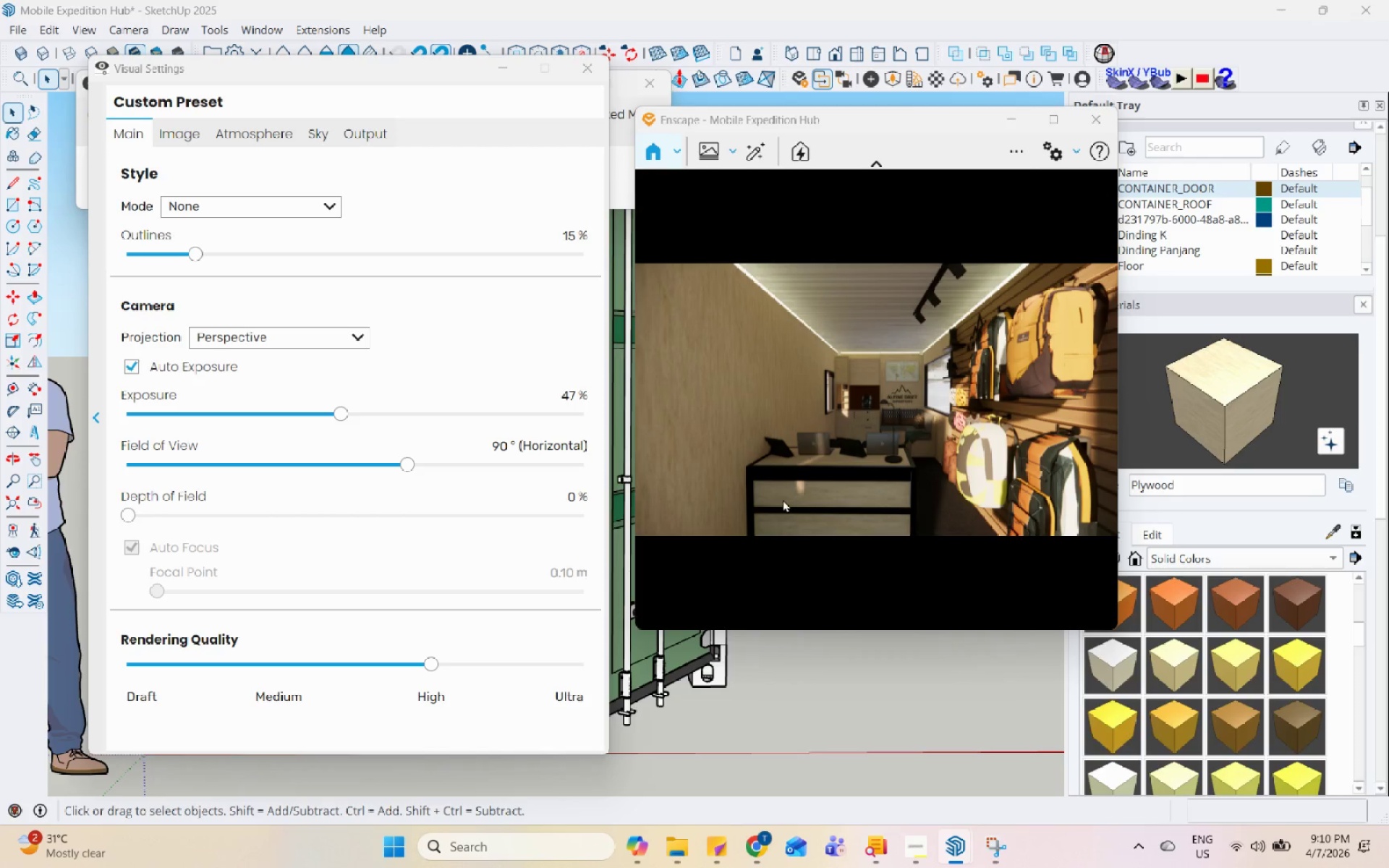 
left_click_drag(start_coordinate=[789, 493], to_coordinate=[881, 400])
 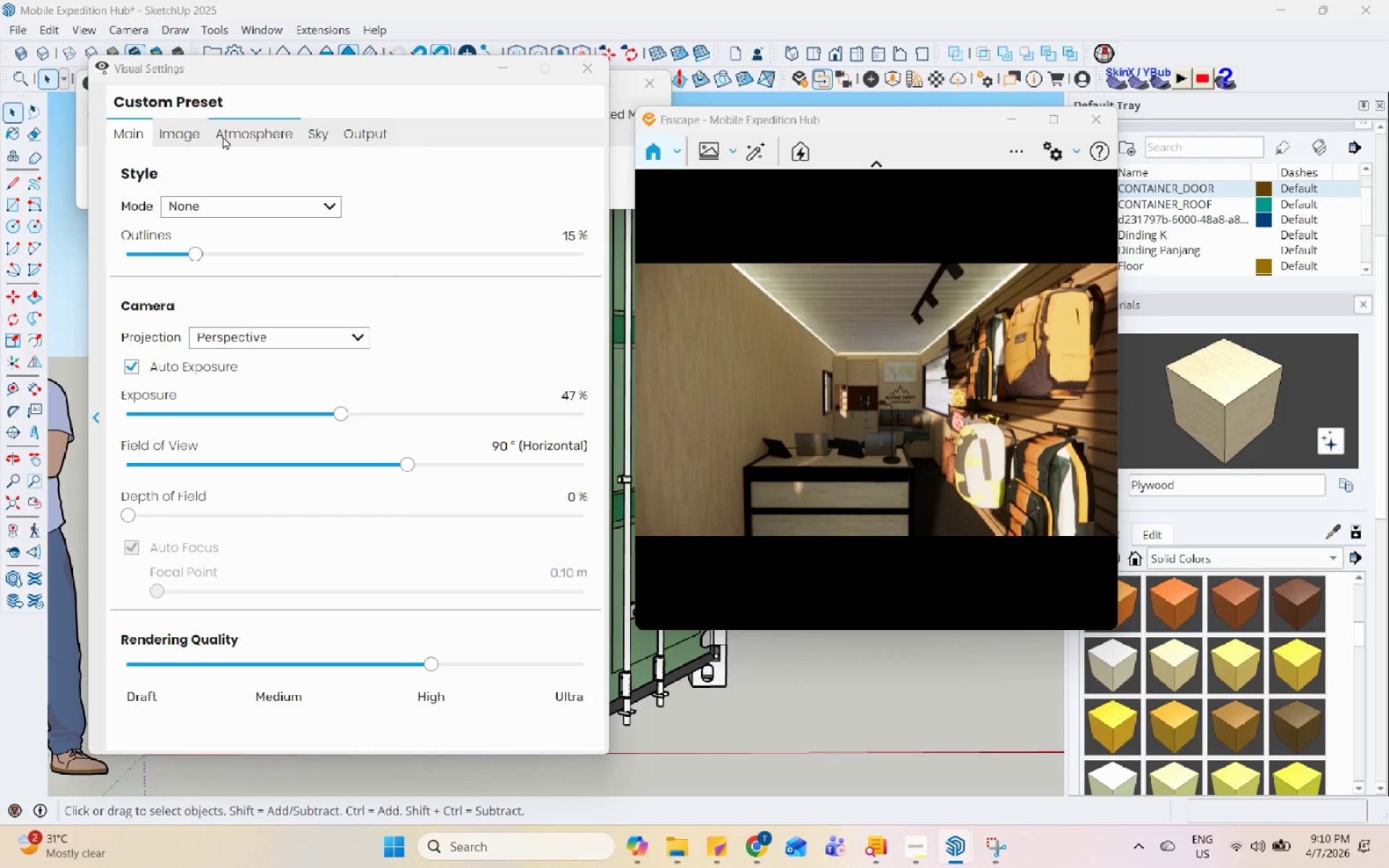 
left_click([224, 137])
 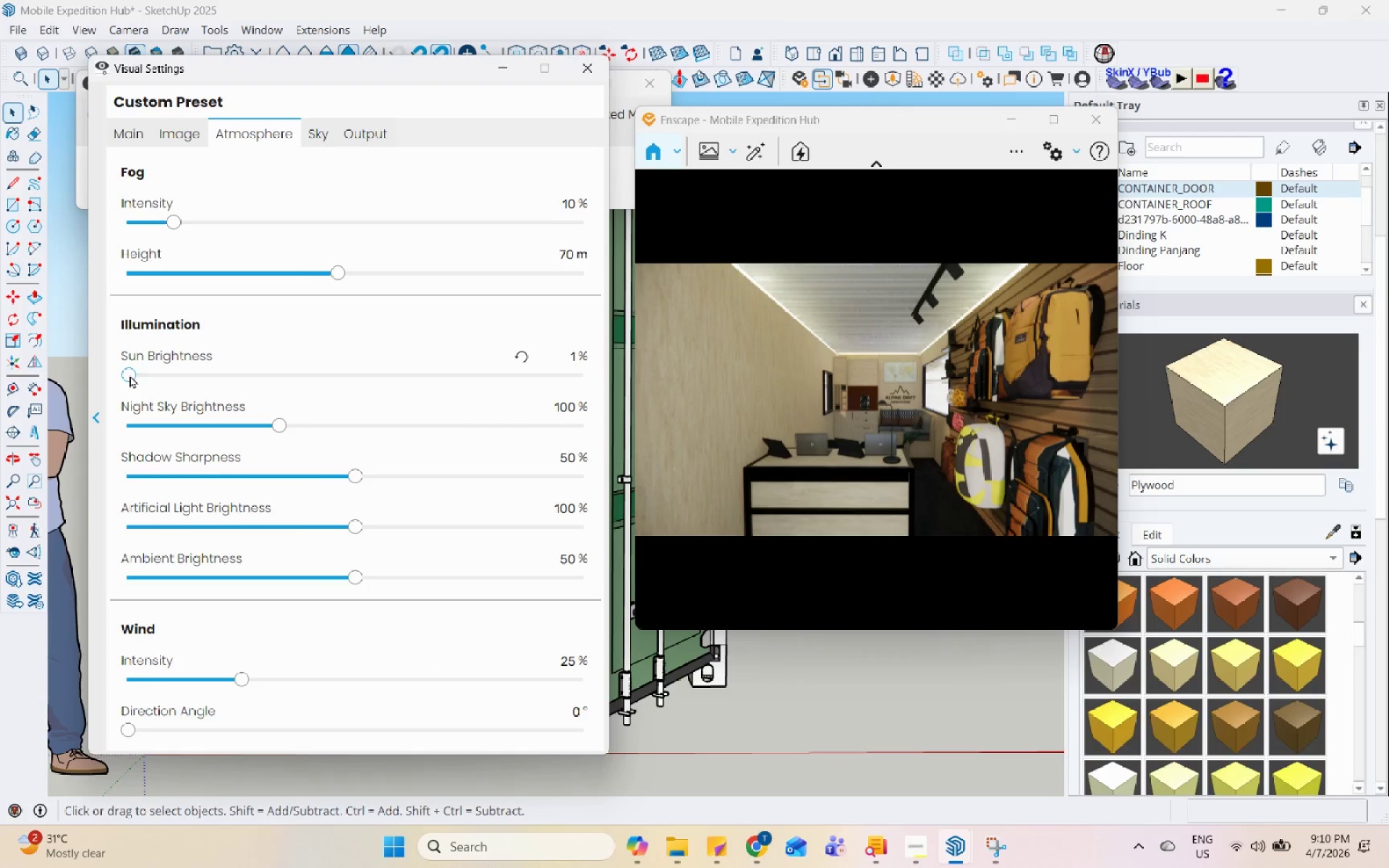 
double_click([139, 374])
 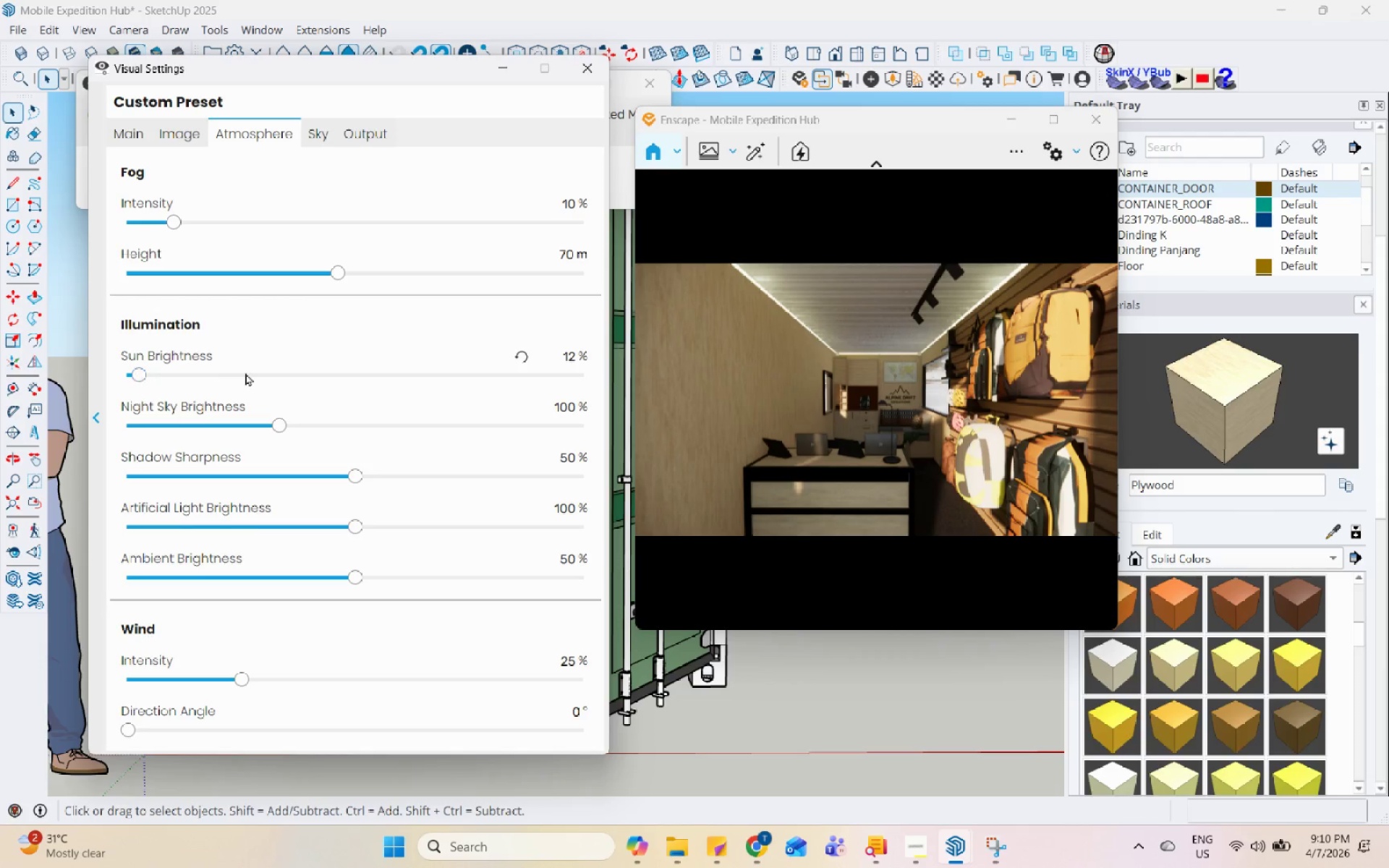 
left_click_drag(start_coordinate=[993, 446], to_coordinate=[912, 368])
 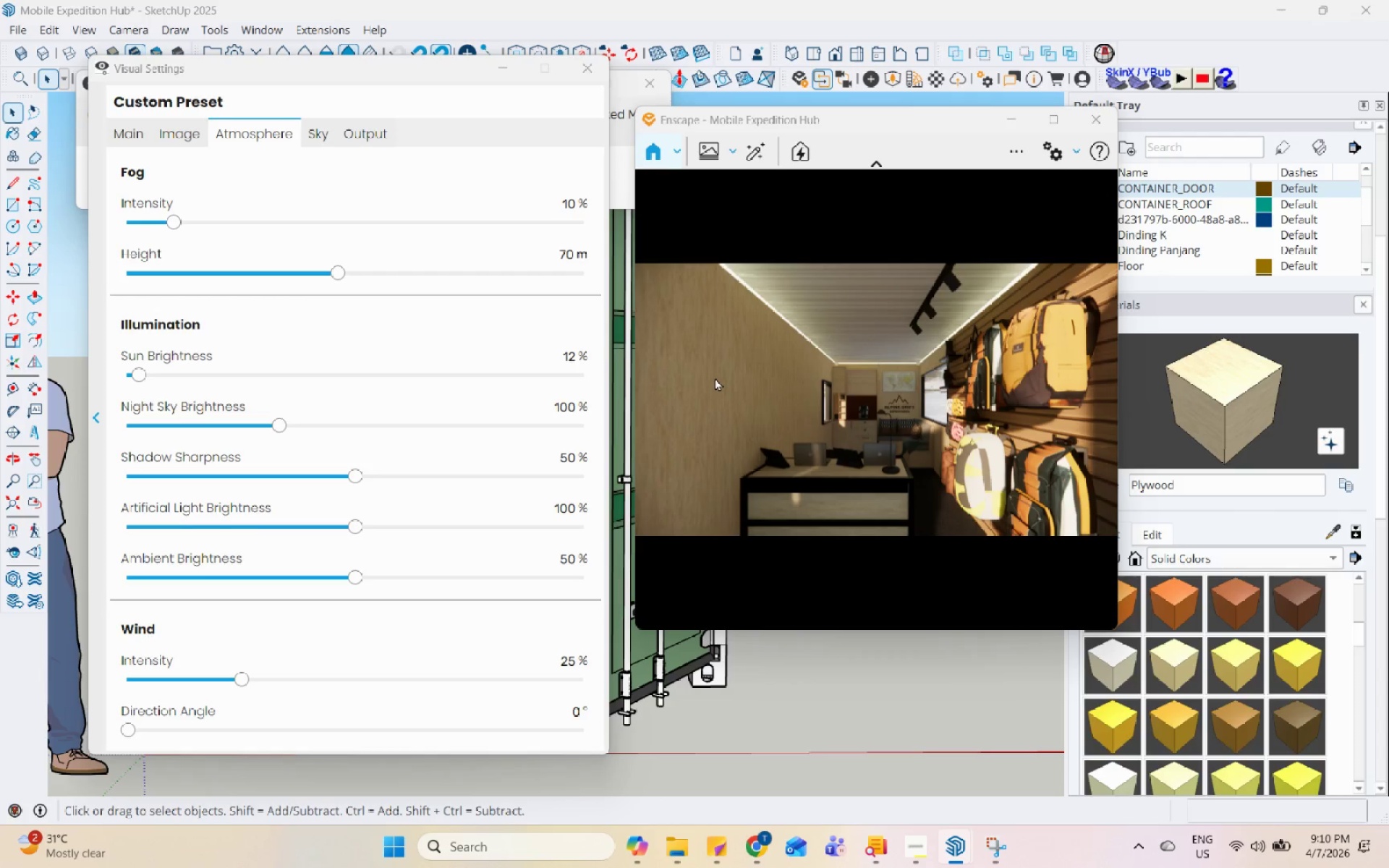 
mouse_move([427, 456])
 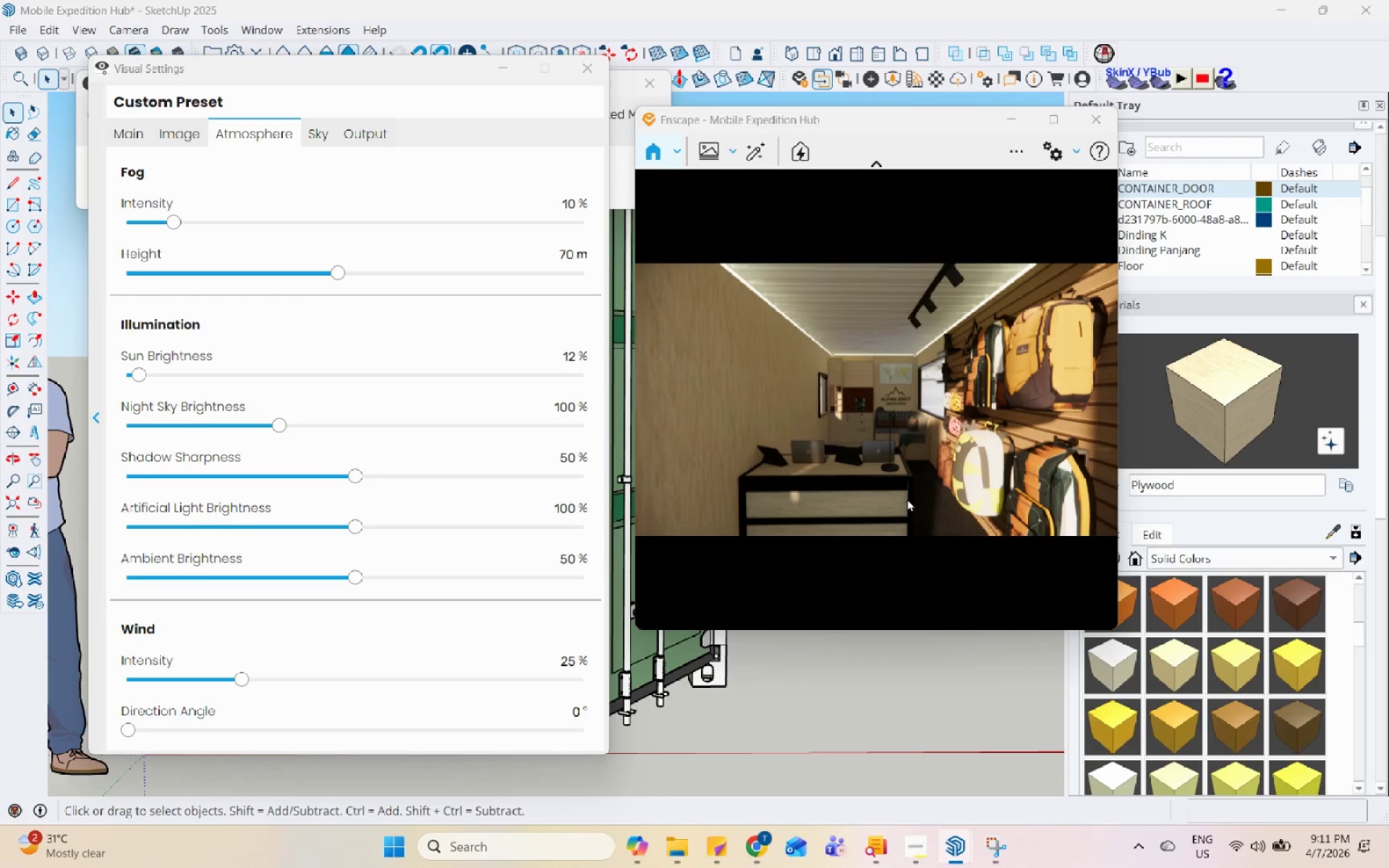 
wait(18.08)
 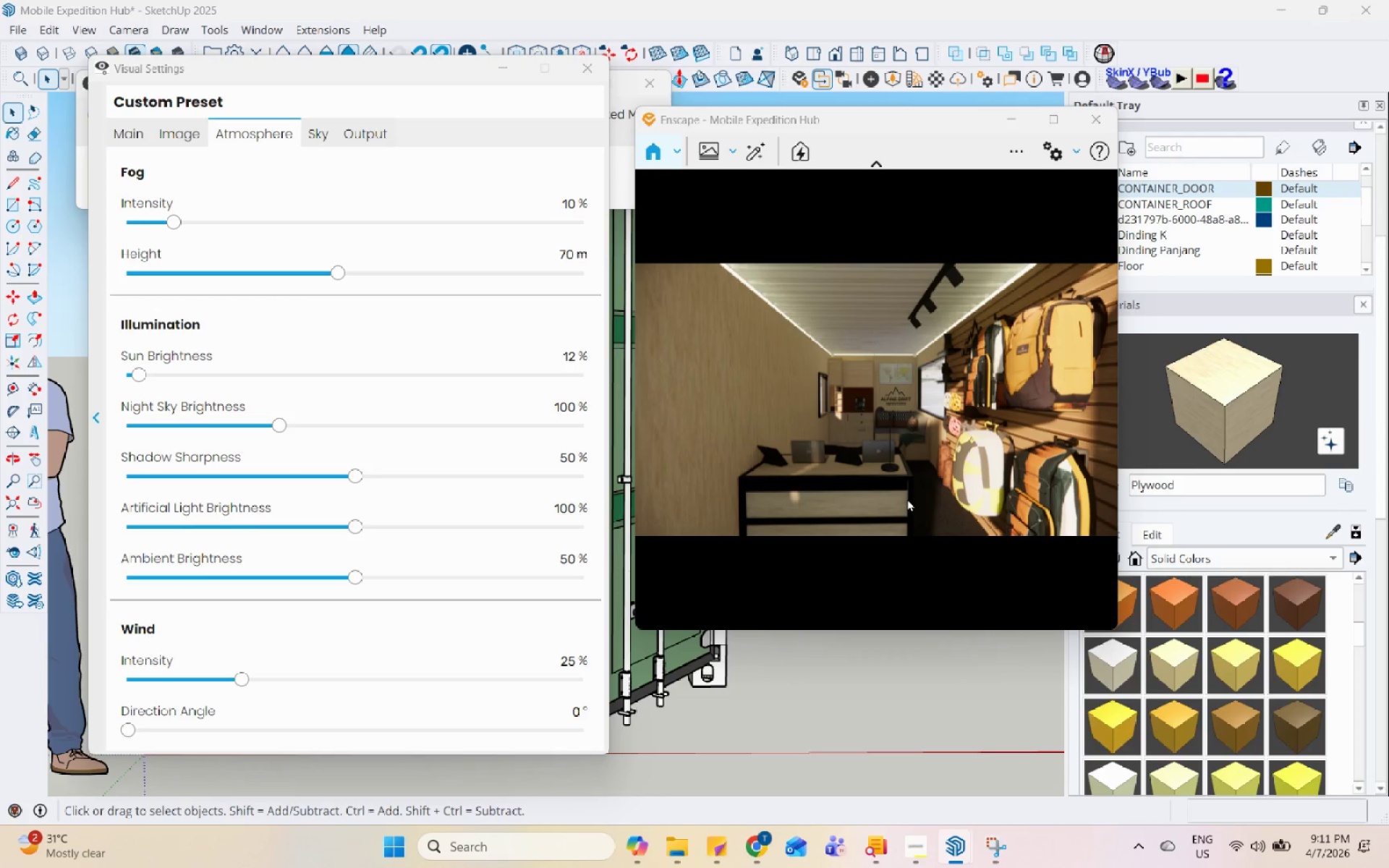 
left_click([390, 524])
 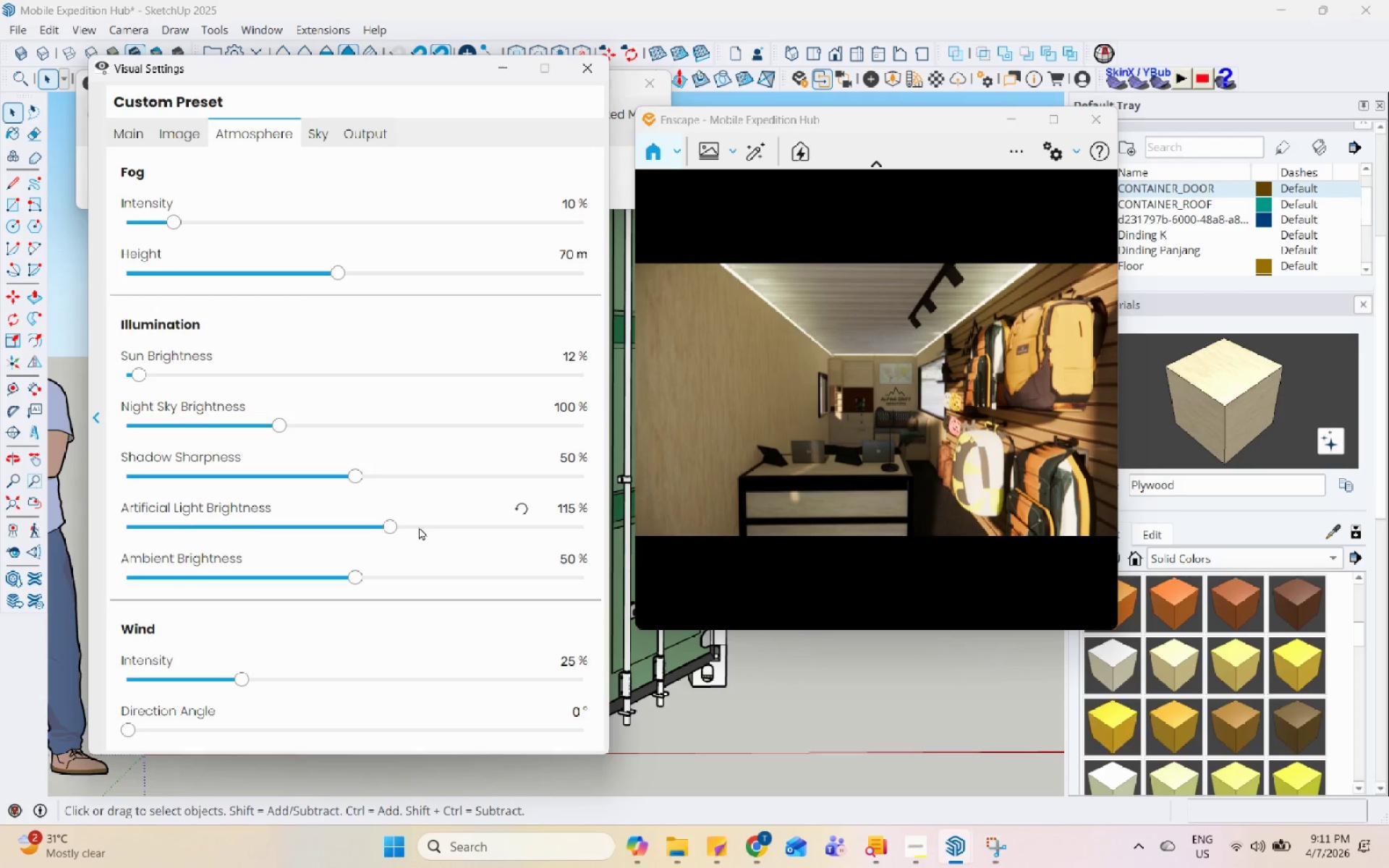 
left_click([420, 527])
 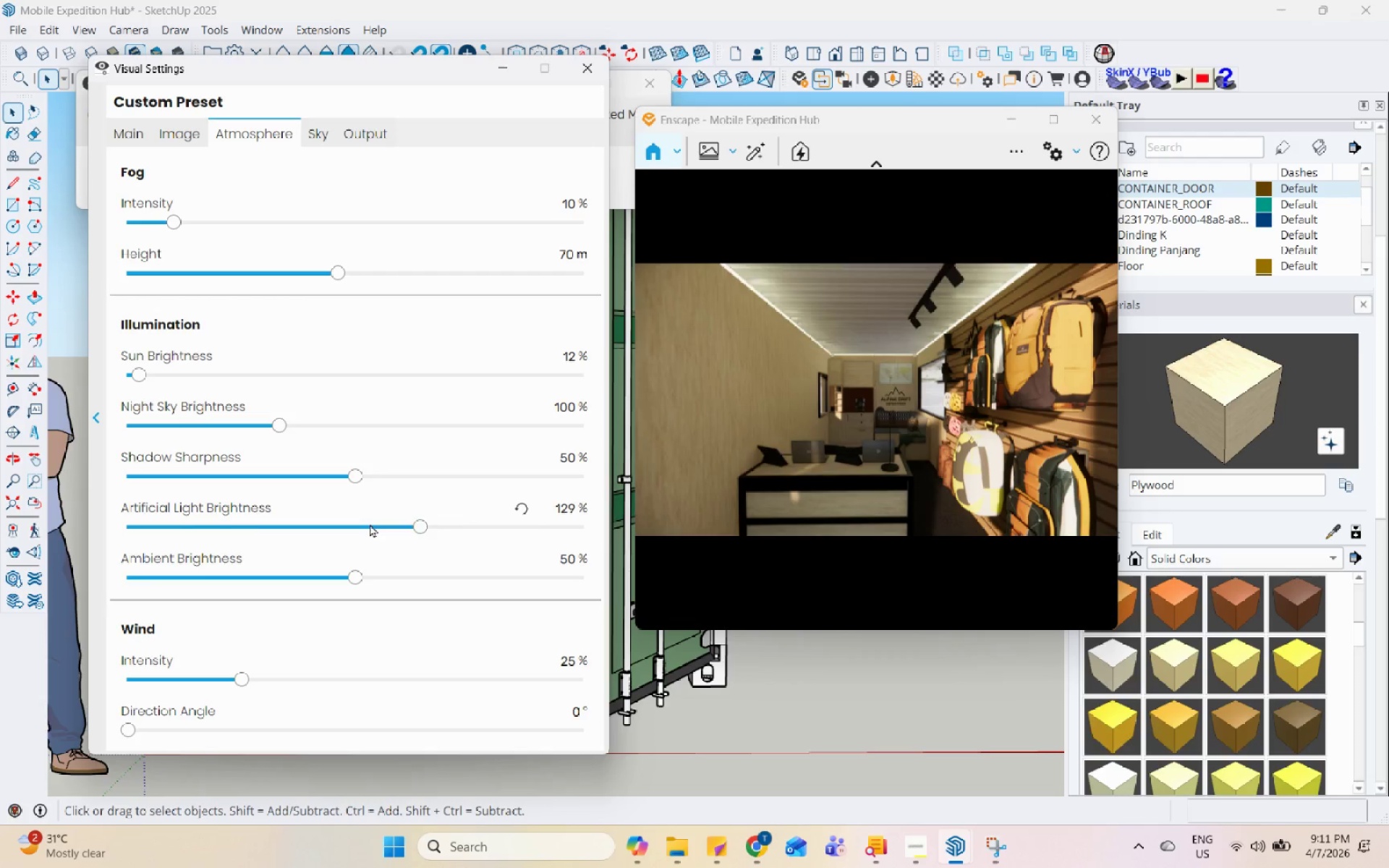 
double_click([329, 524])
 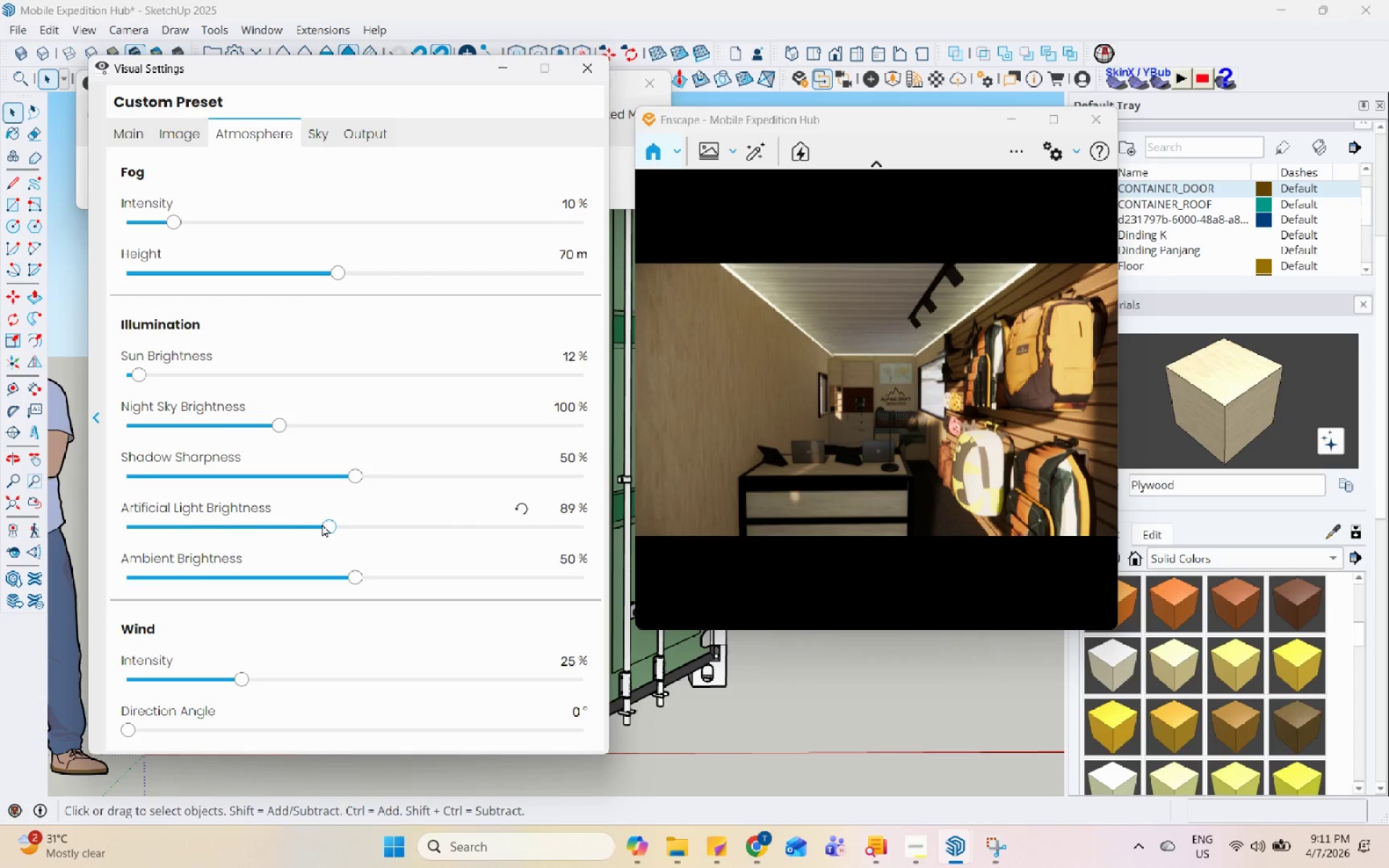 
triple_click([308, 524])
 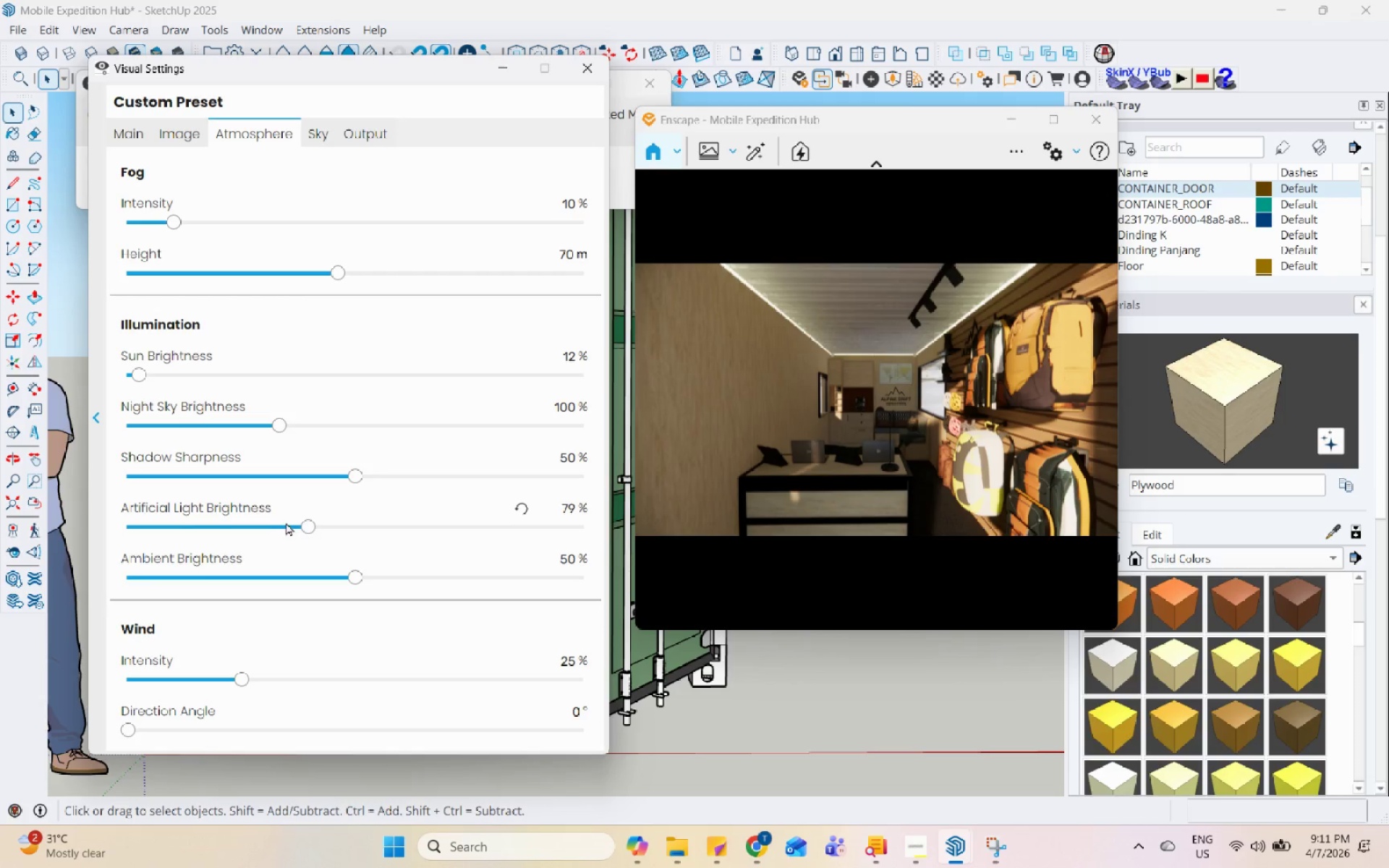 
triple_click([277, 523])
 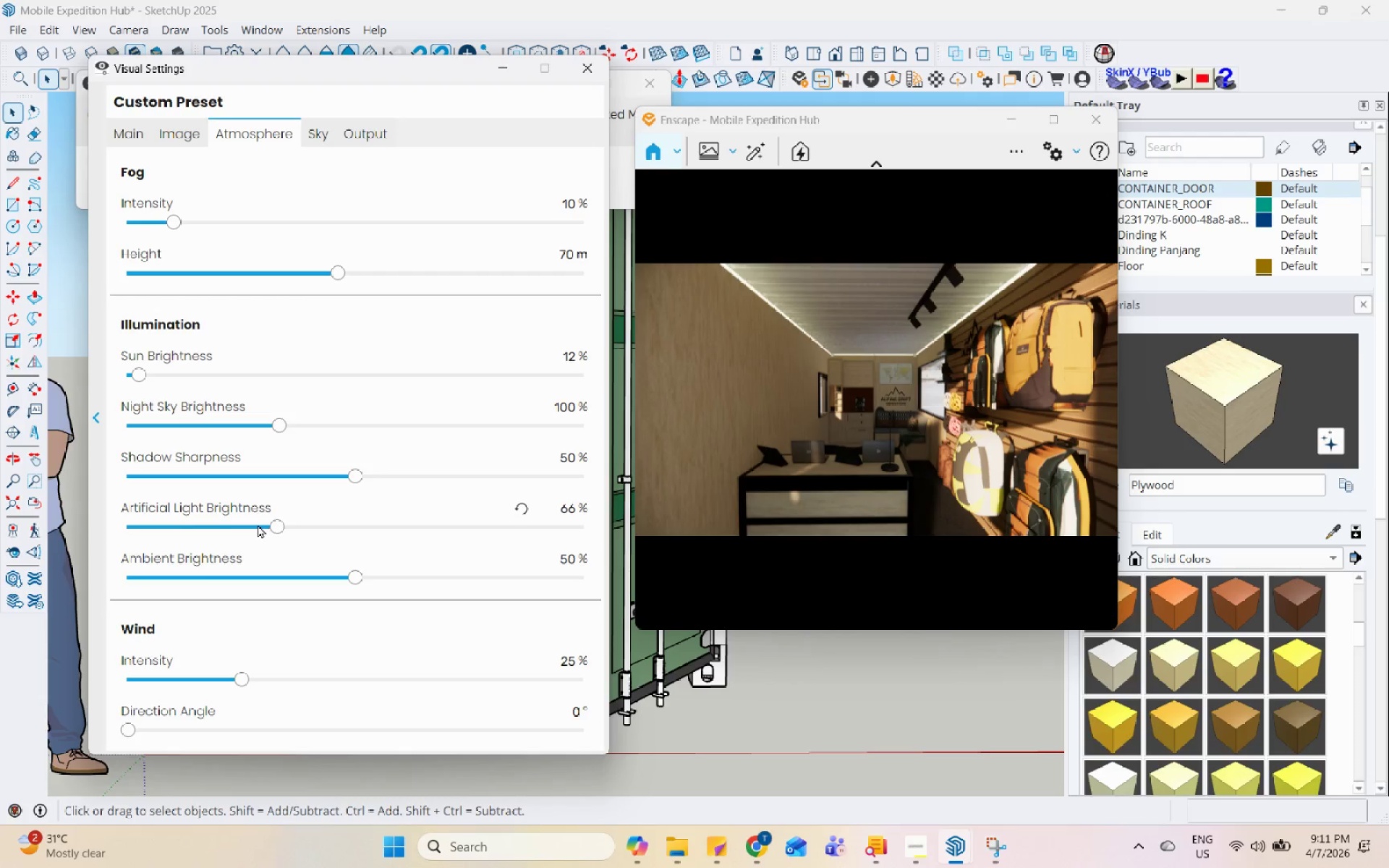 
triple_click([258, 524])
 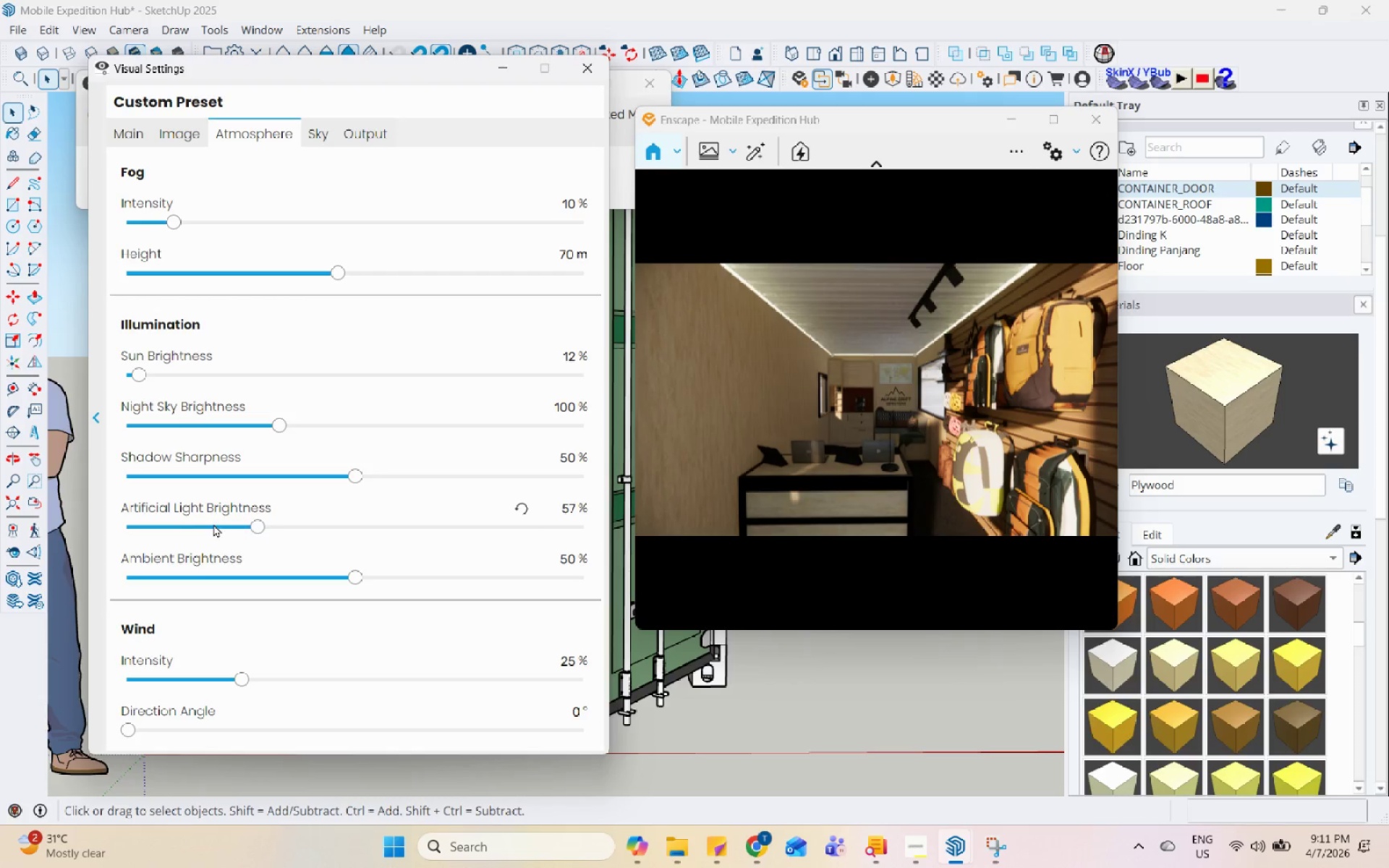 
triple_click([211, 524])
 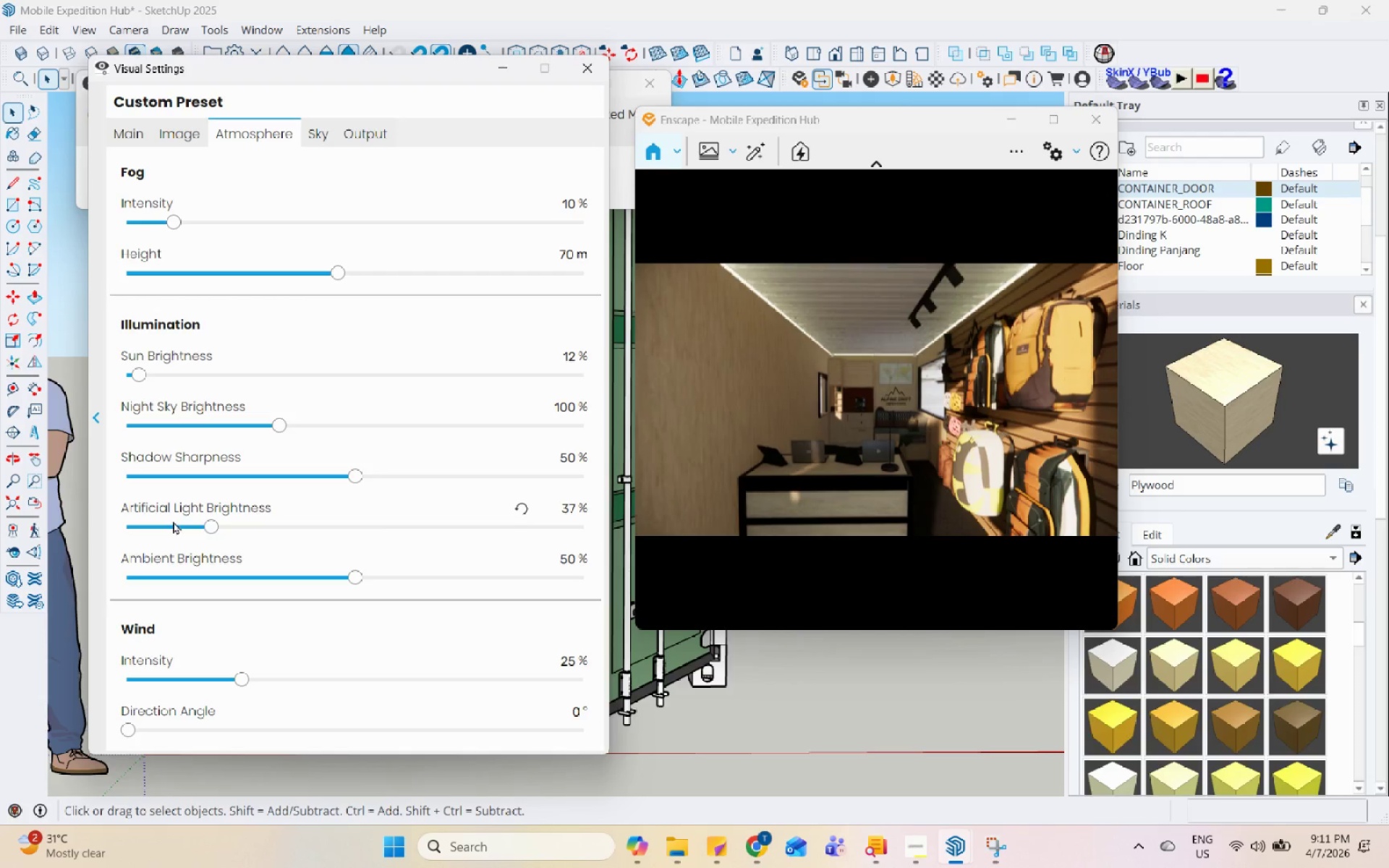 
triple_click([171, 521])
 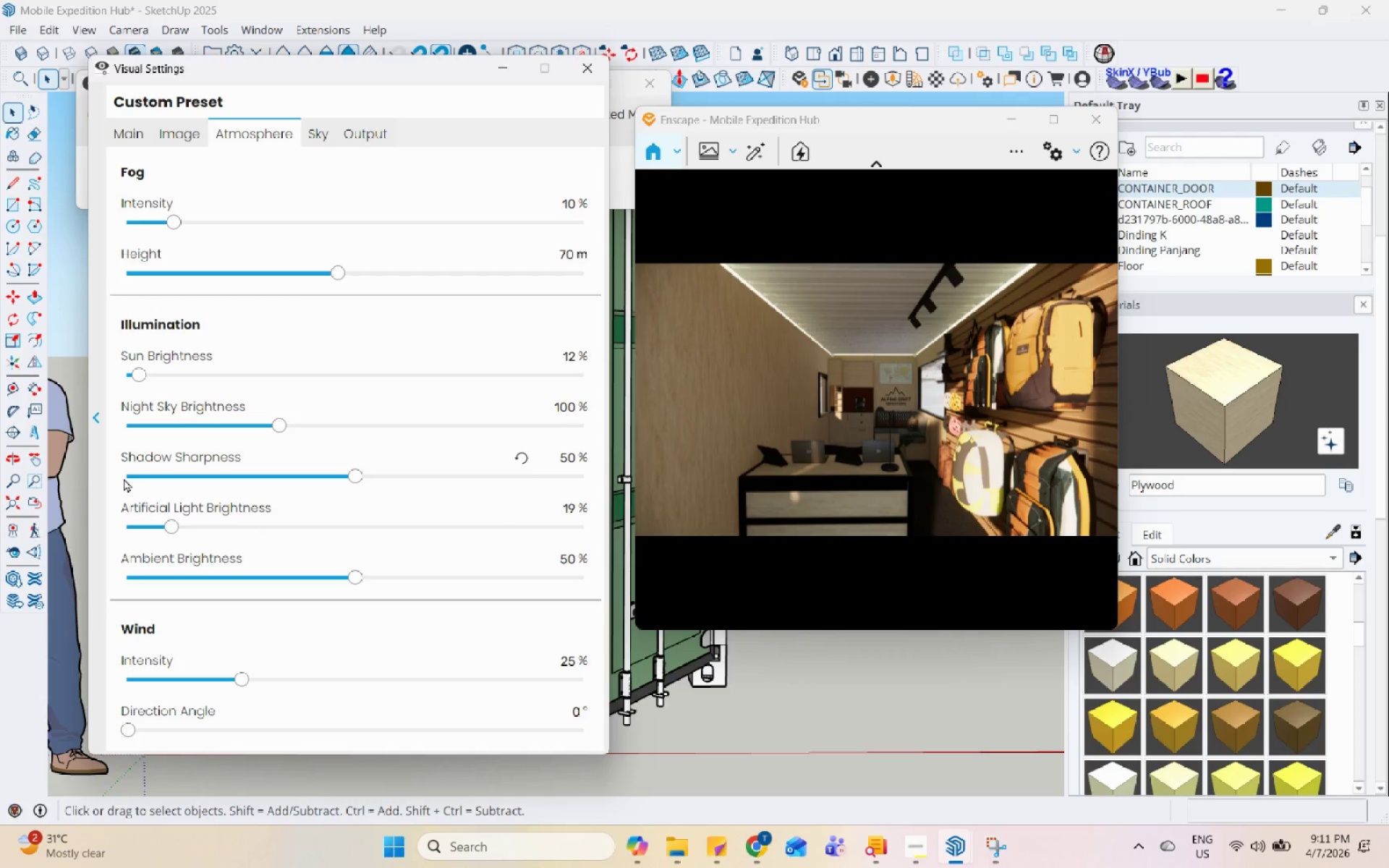 
left_click([143, 474])
 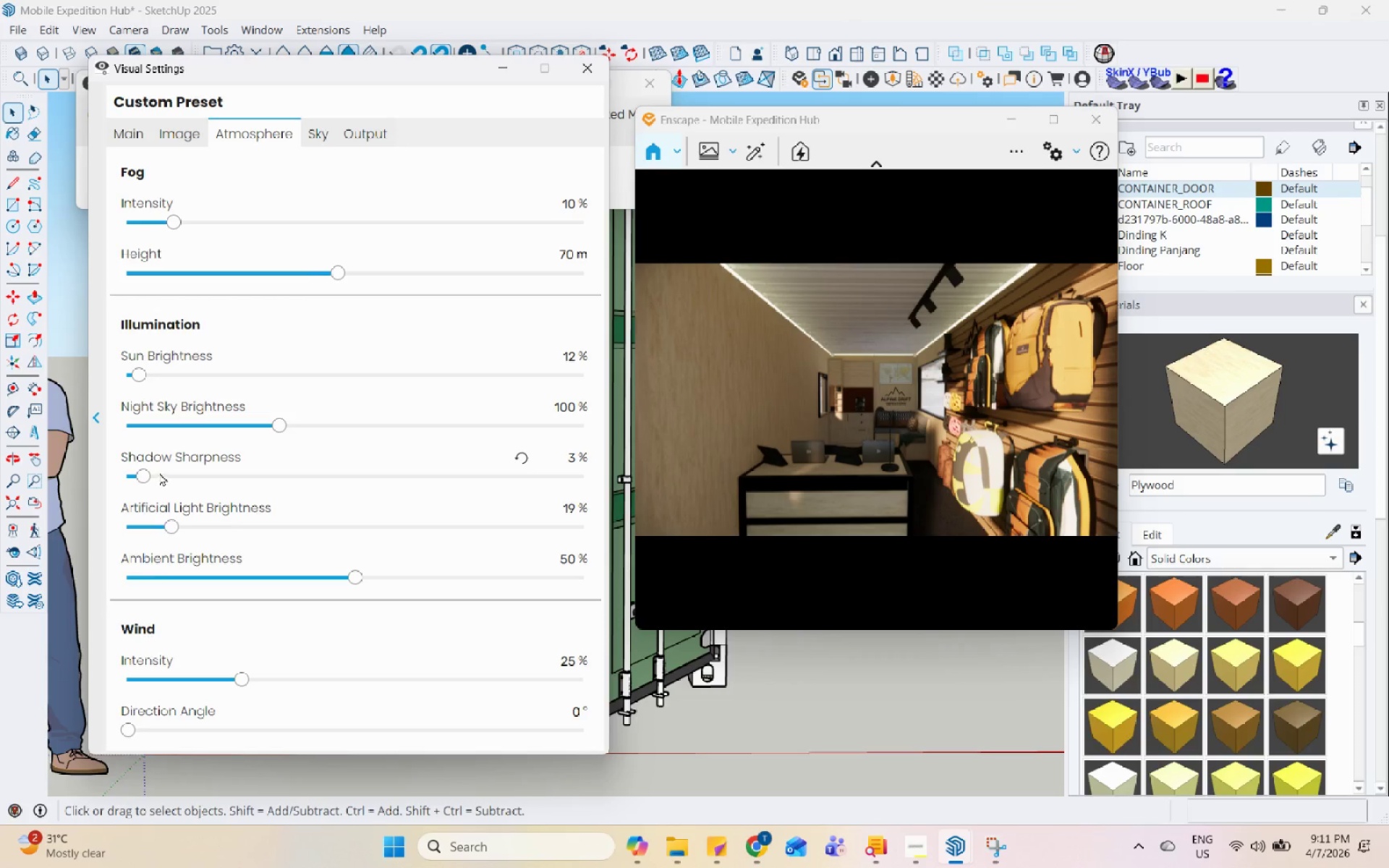 
left_click([174, 472])
 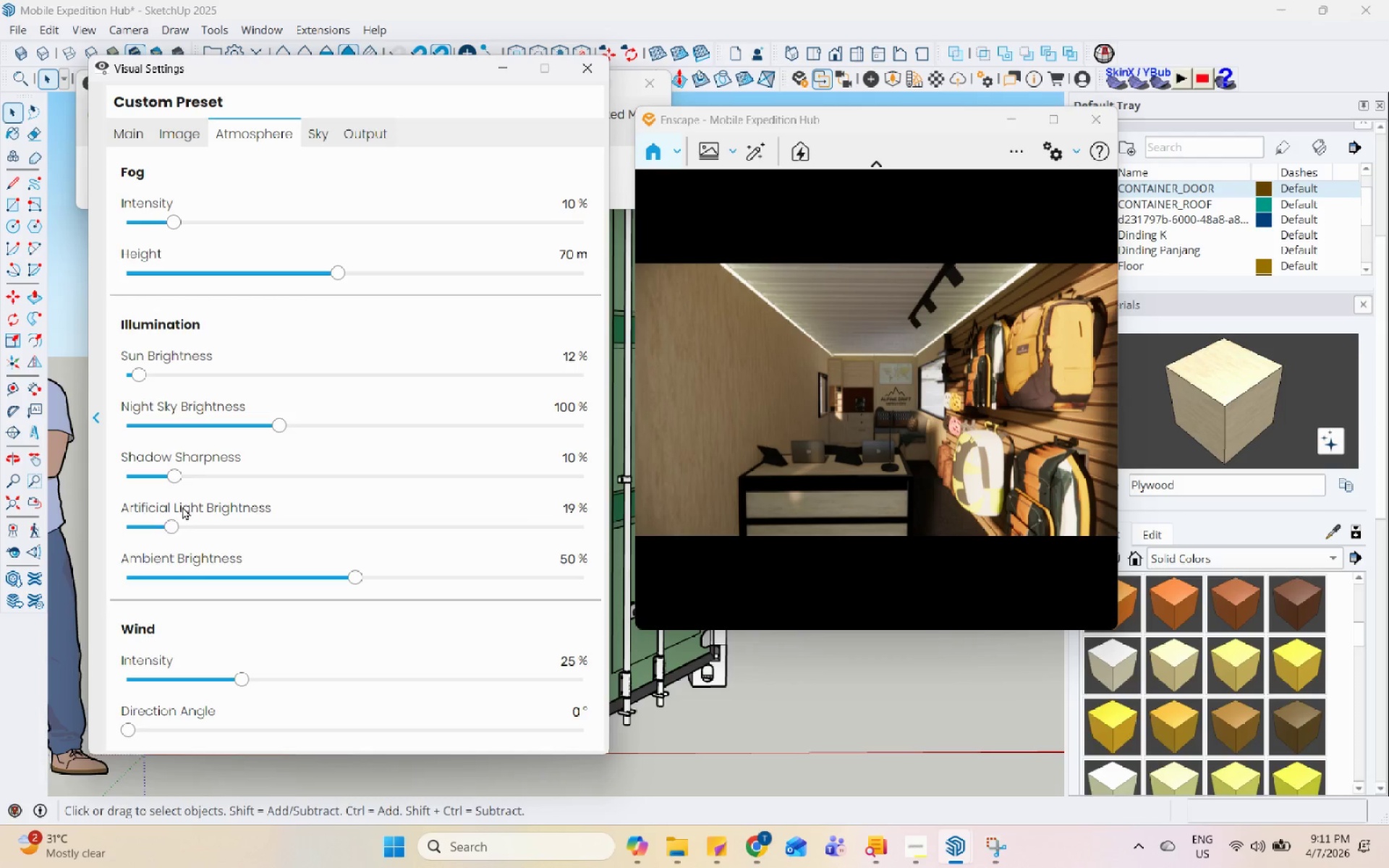 
left_click([186, 524])
 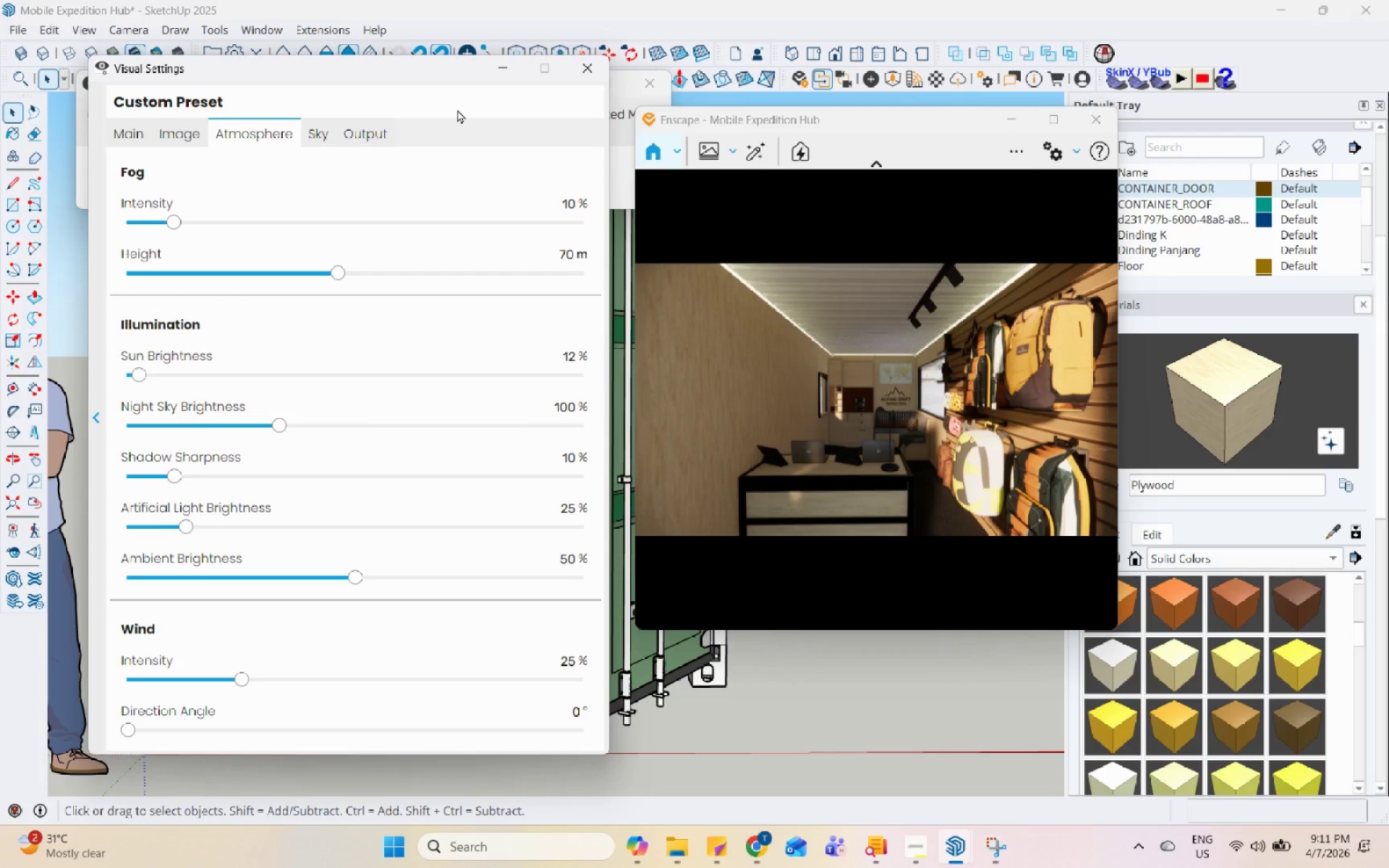 
left_click([510, 79])
 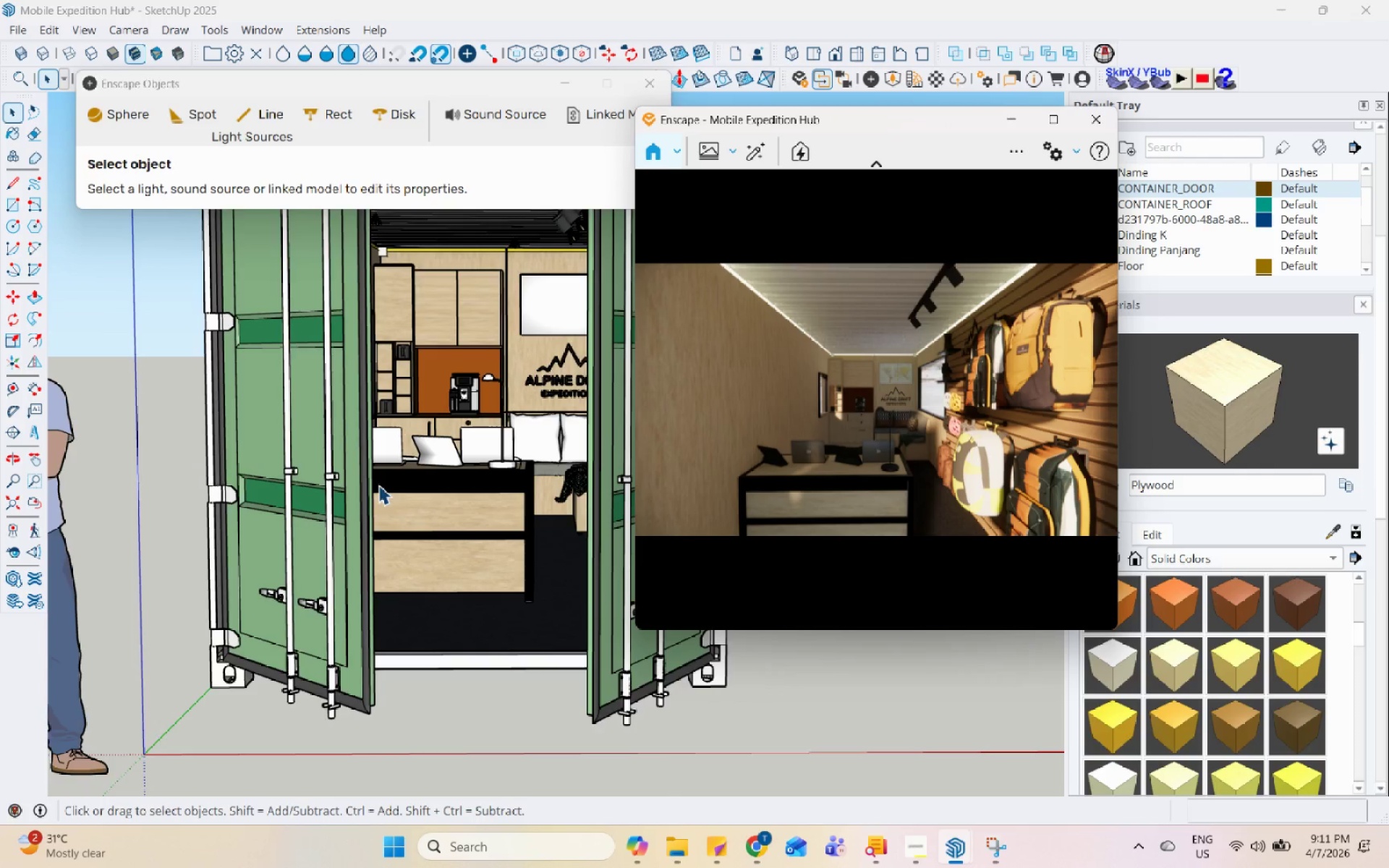 
scroll: coordinate [391, 499], scroll_direction: down, amount: 5.0
 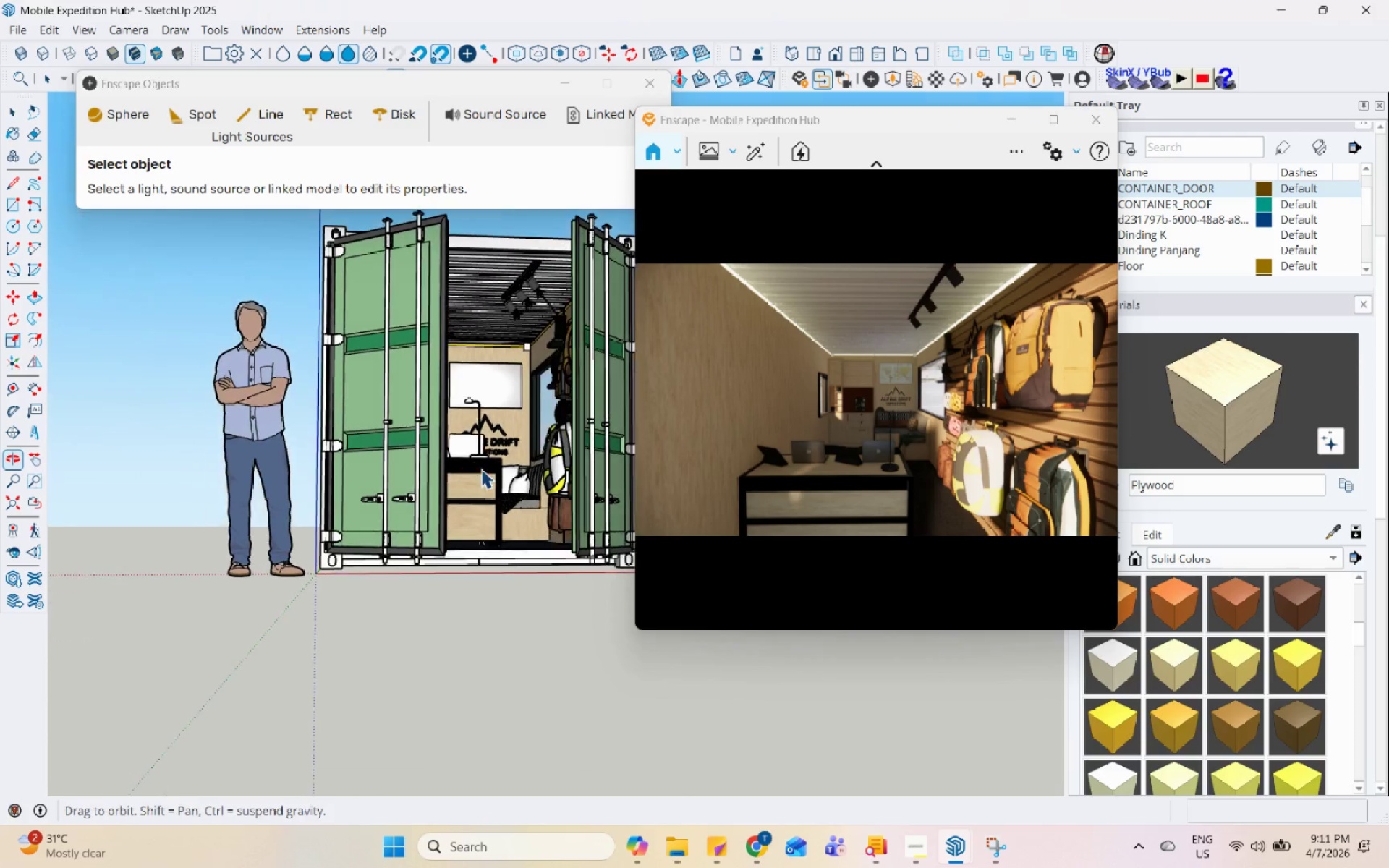 
left_click([557, 279])
 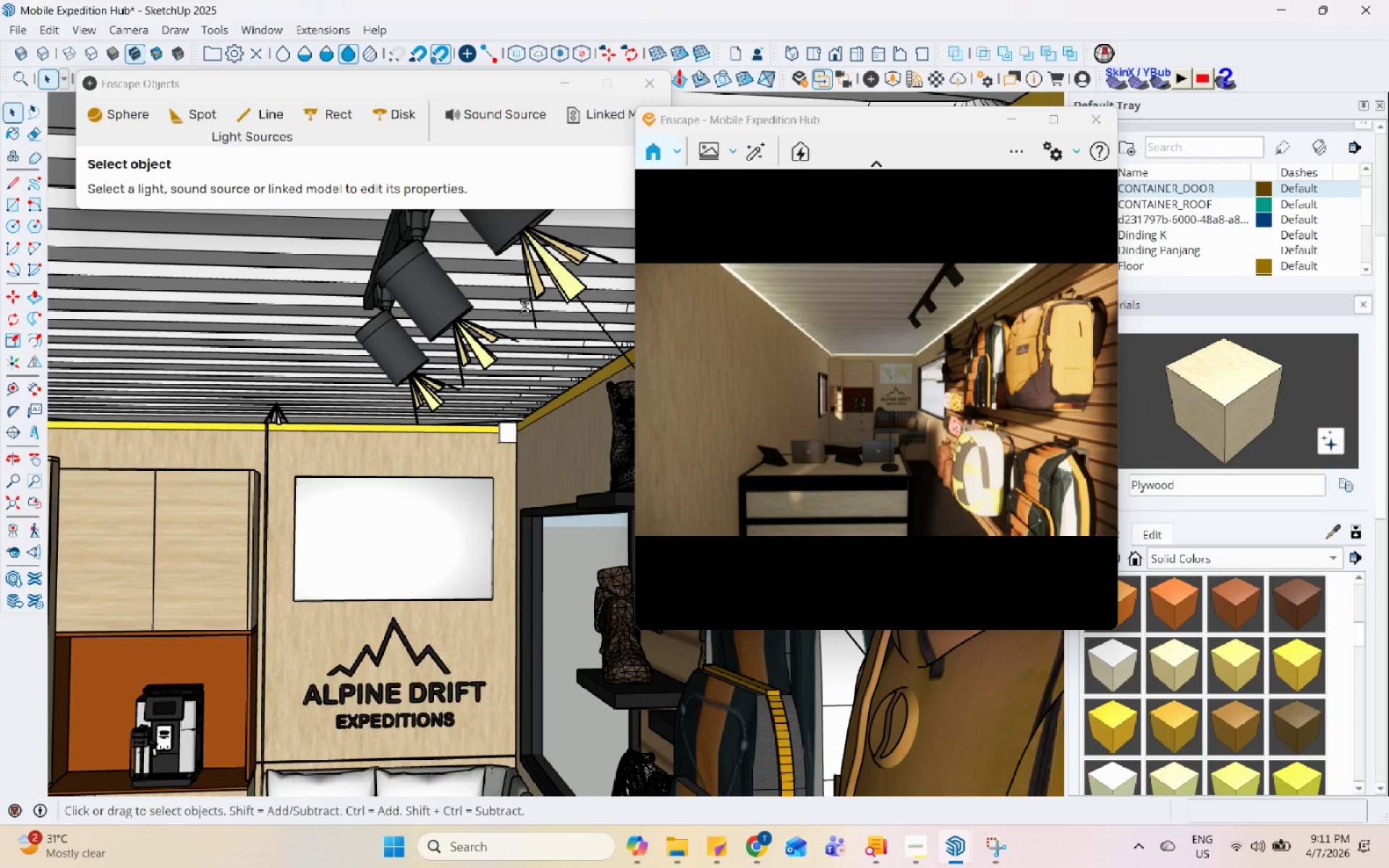 
scroll: coordinate [555, 316], scroll_direction: up, amount: 17.0
 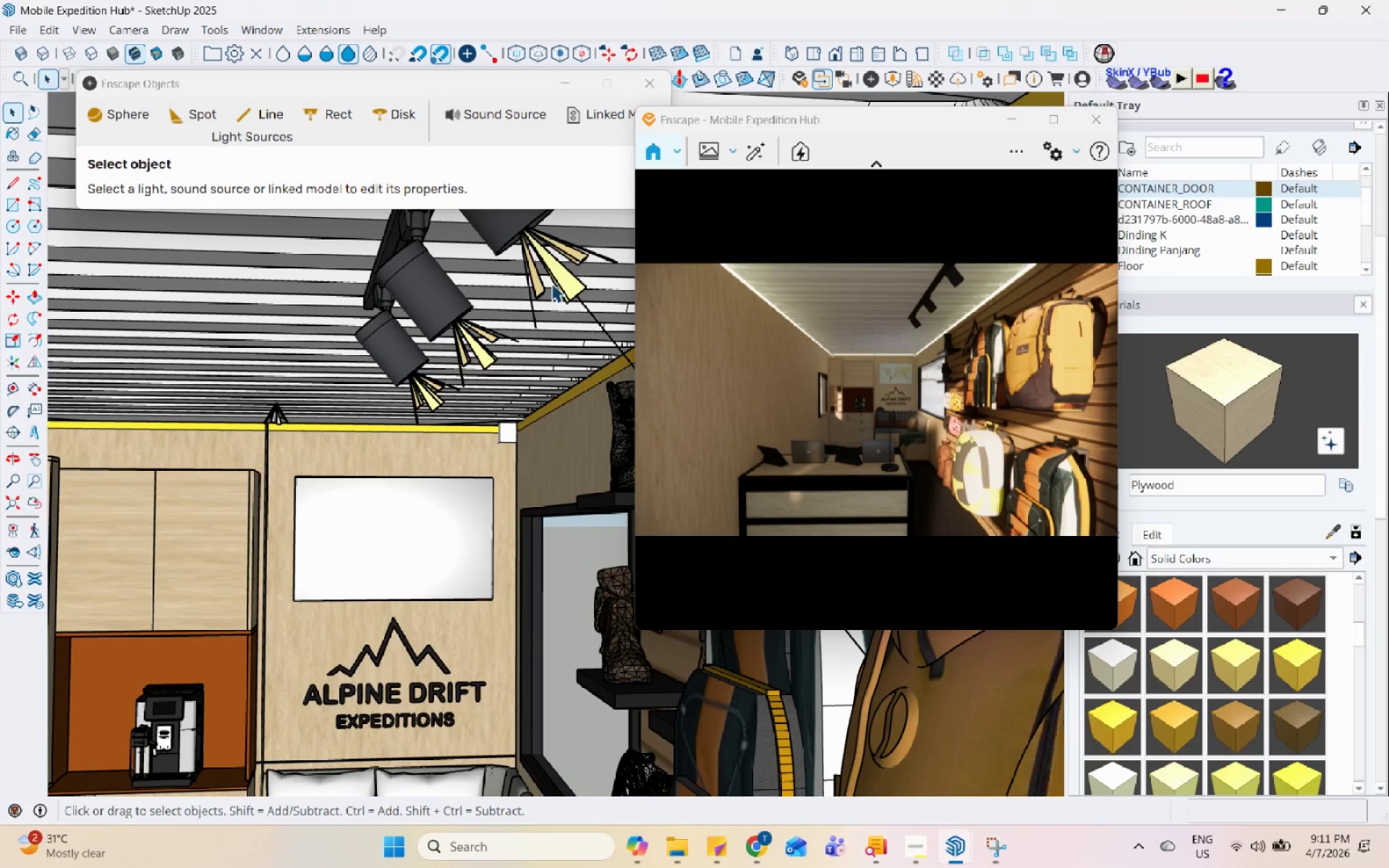 
scroll: coordinate [421, 378], scroll_direction: down, amount: 6.0
 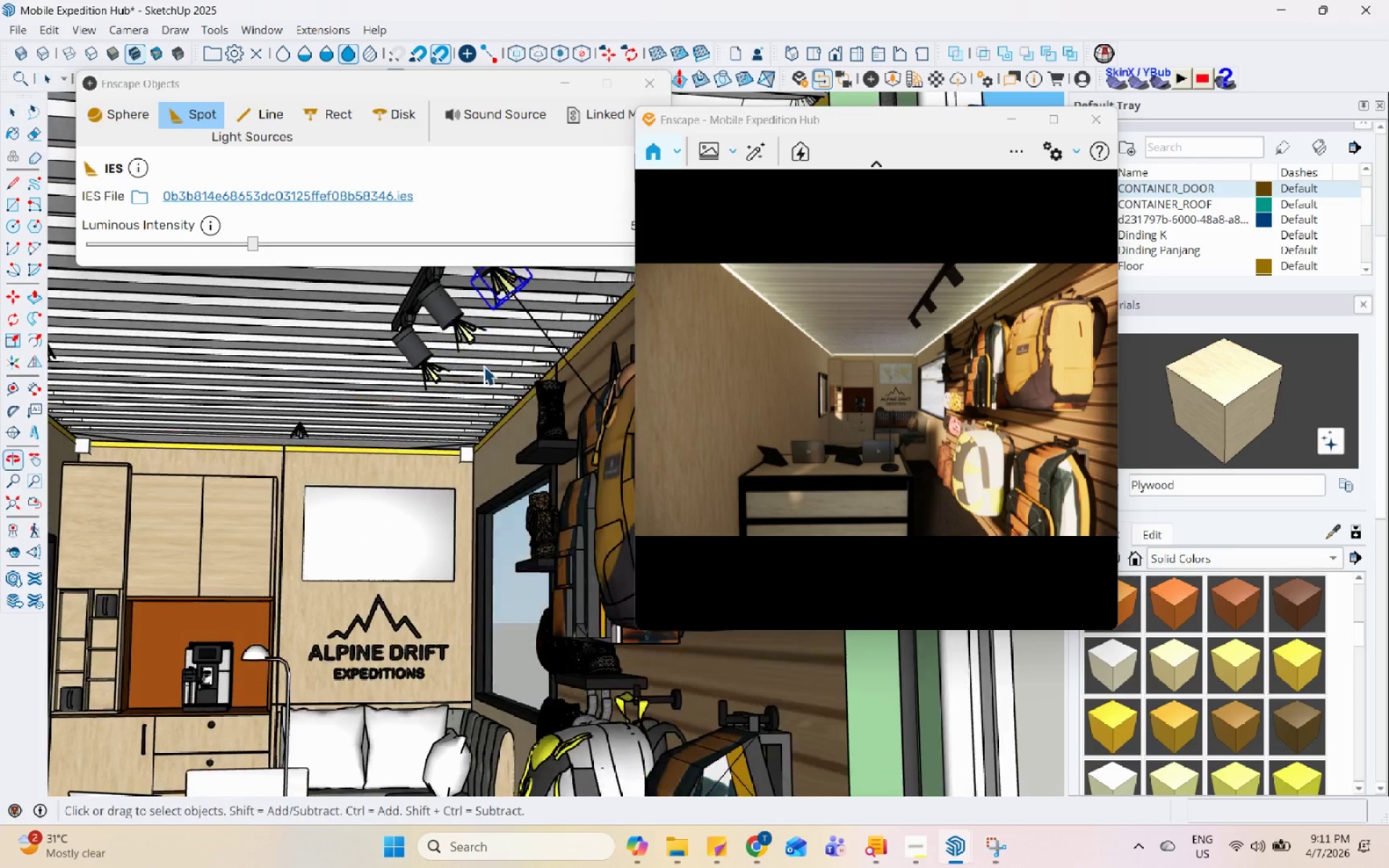 
left_click([346, 243])
 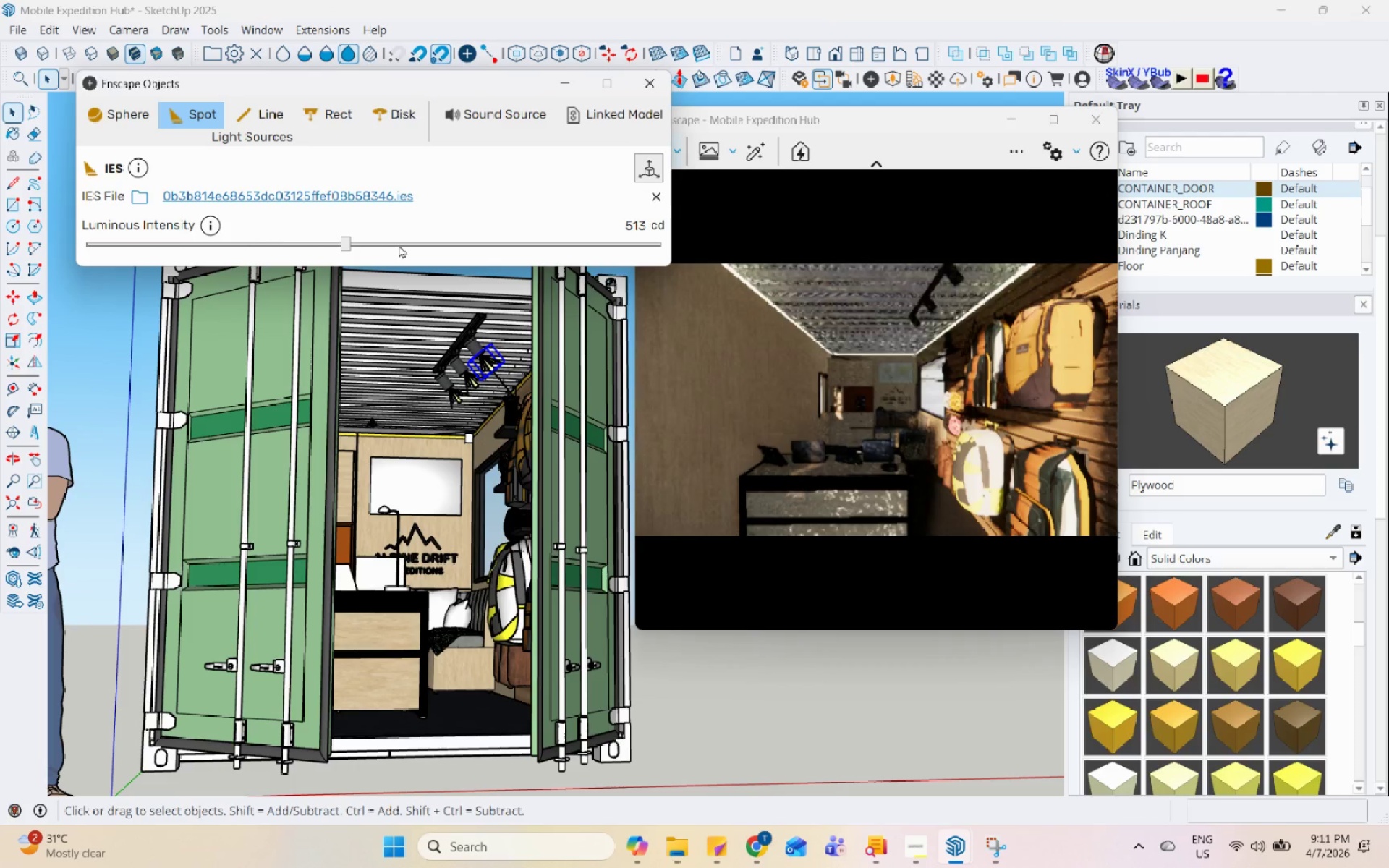 
scroll: coordinate [425, 263], scroll_direction: down, amount: 2.0
 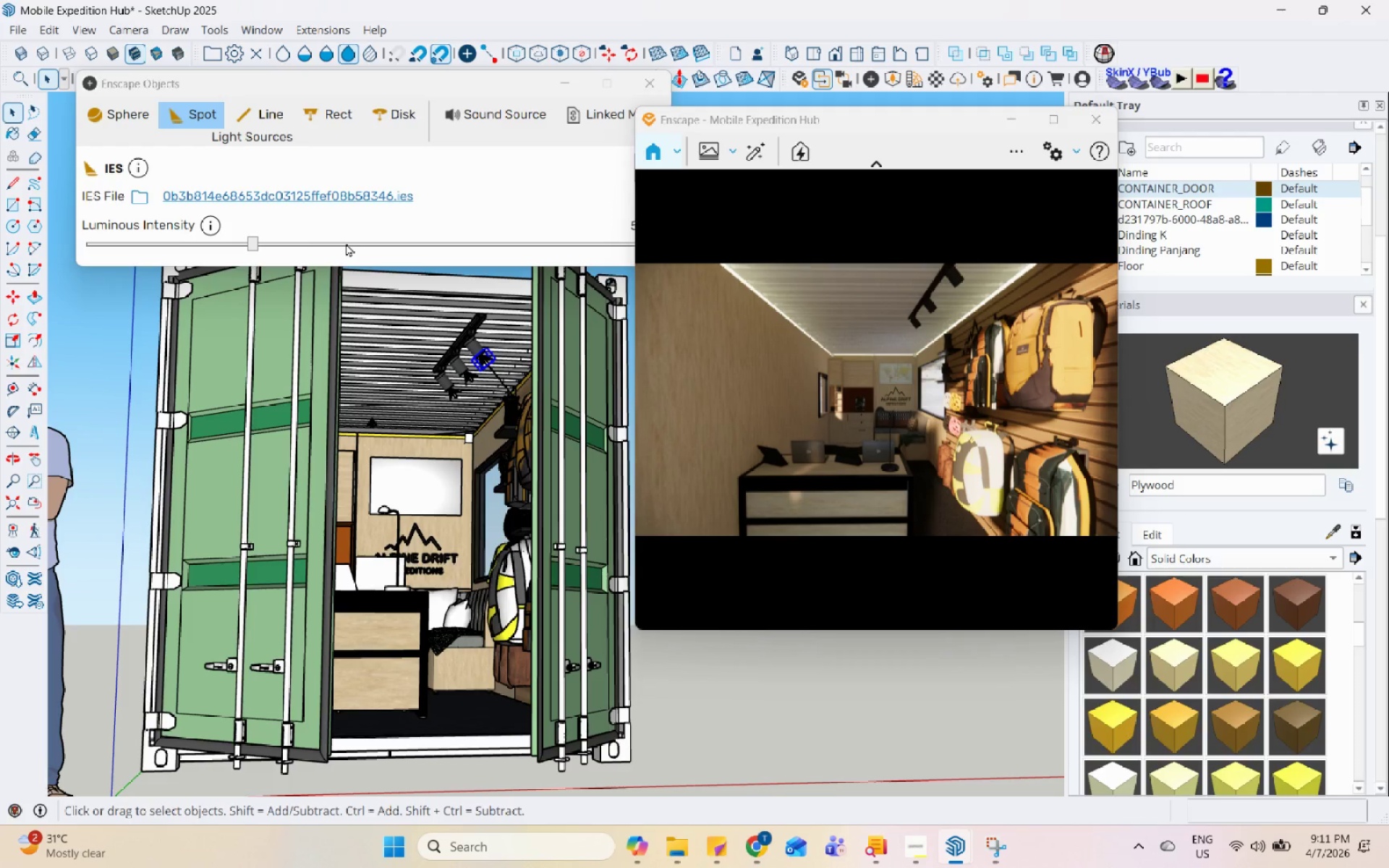 
left_click([401, 244])
 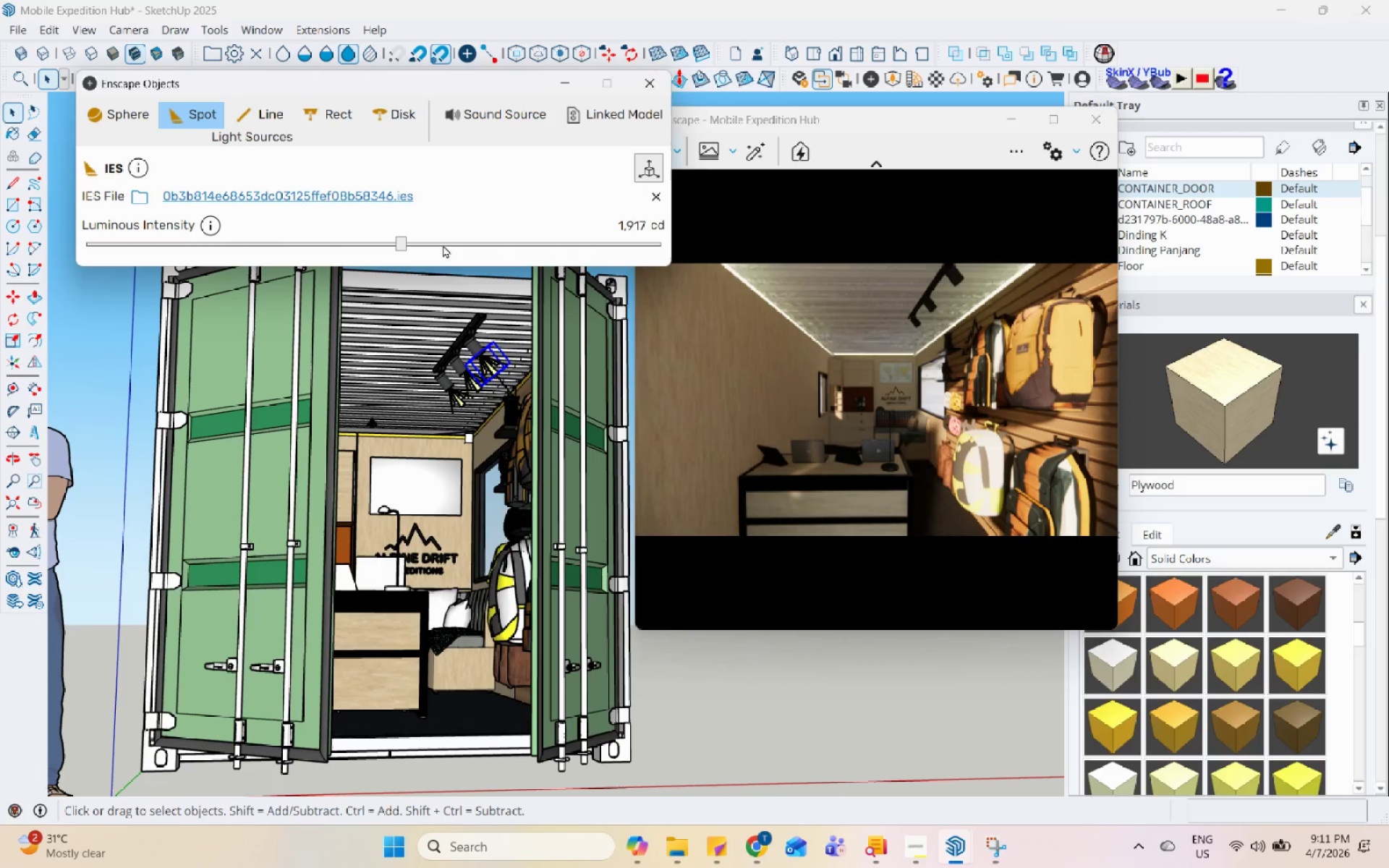 
left_click([443, 244])
 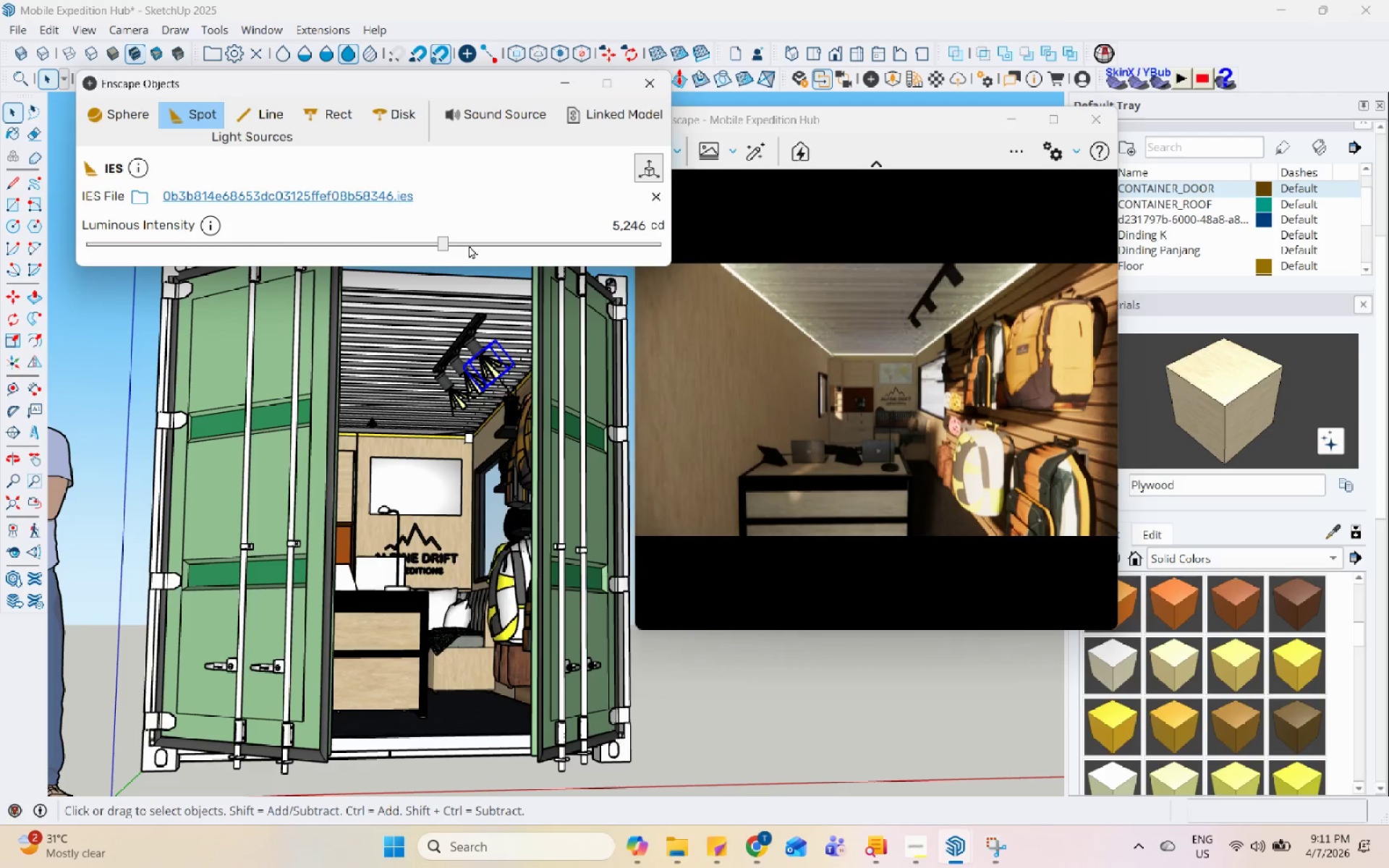 
left_click([469, 245])
 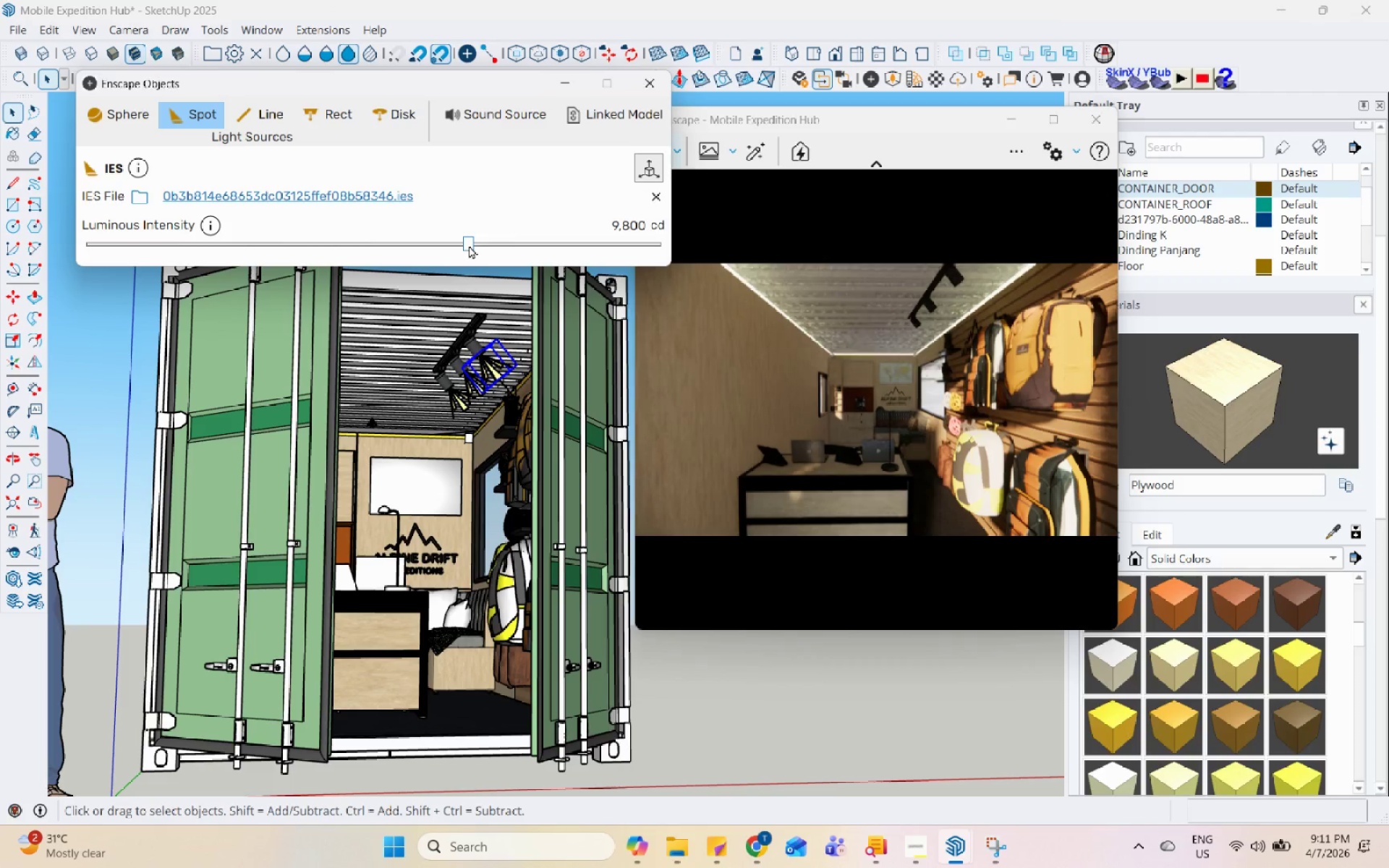 
left_click([512, 246])
 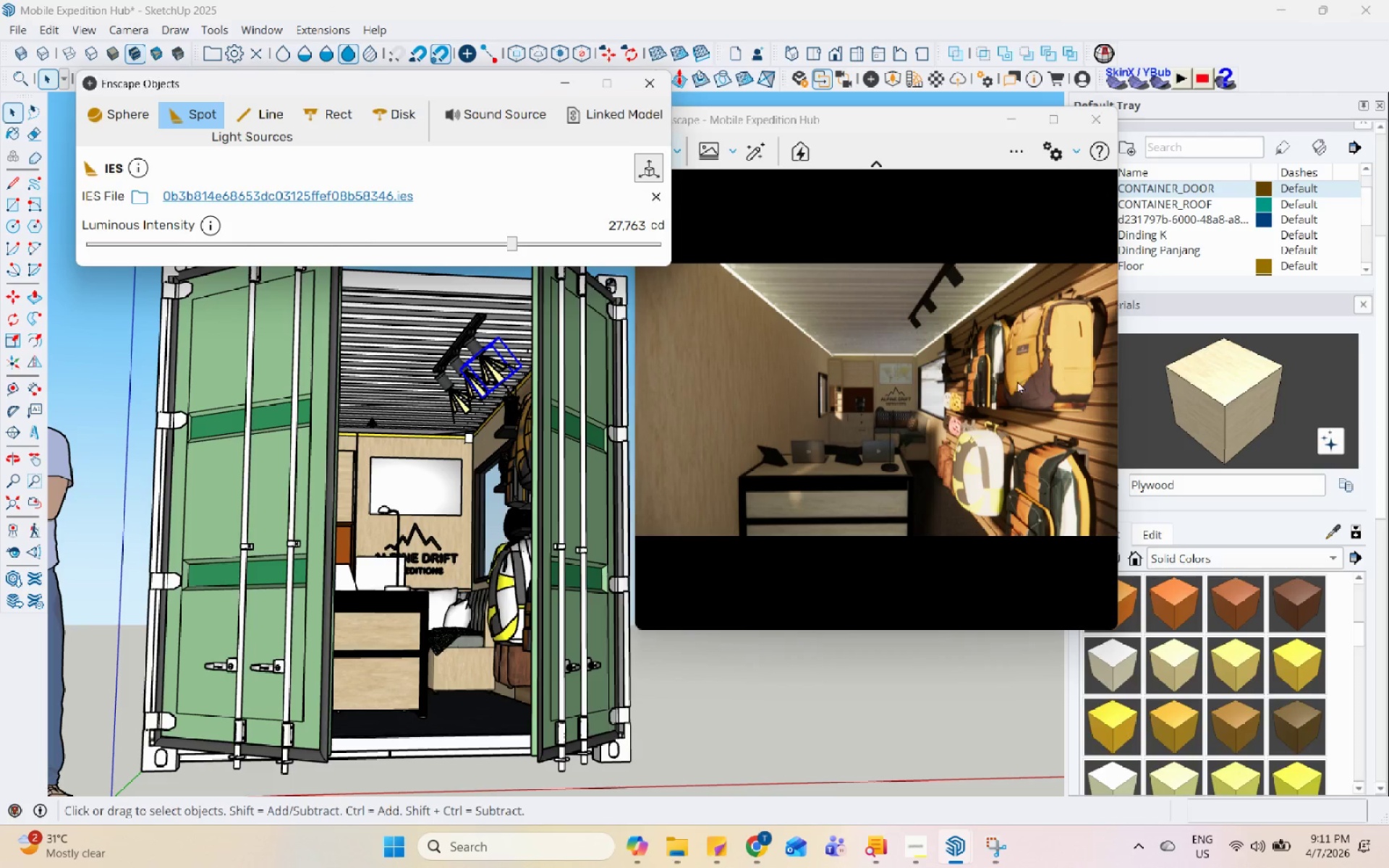 
left_click([451, 248])
 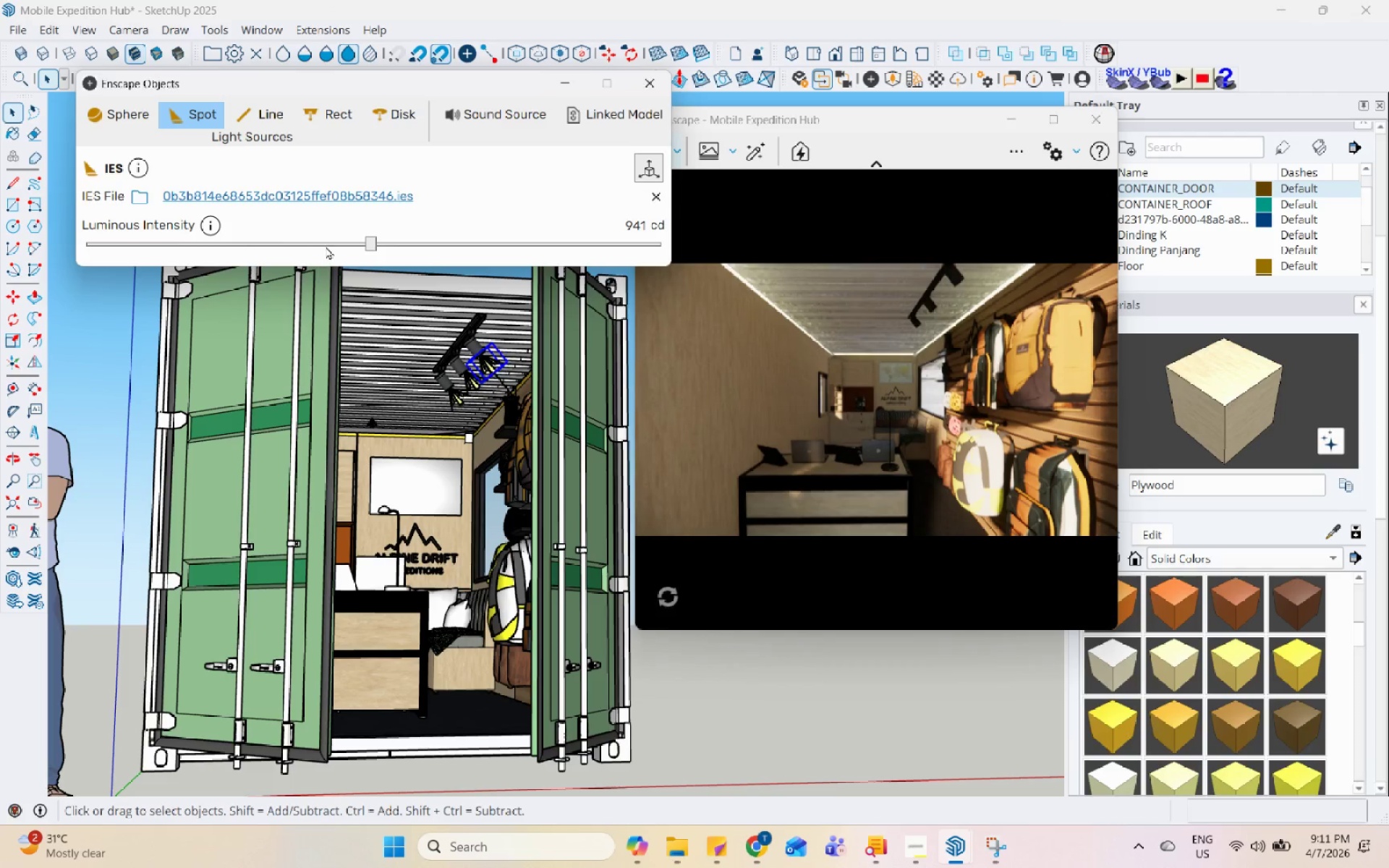 
triple_click([296, 246])
 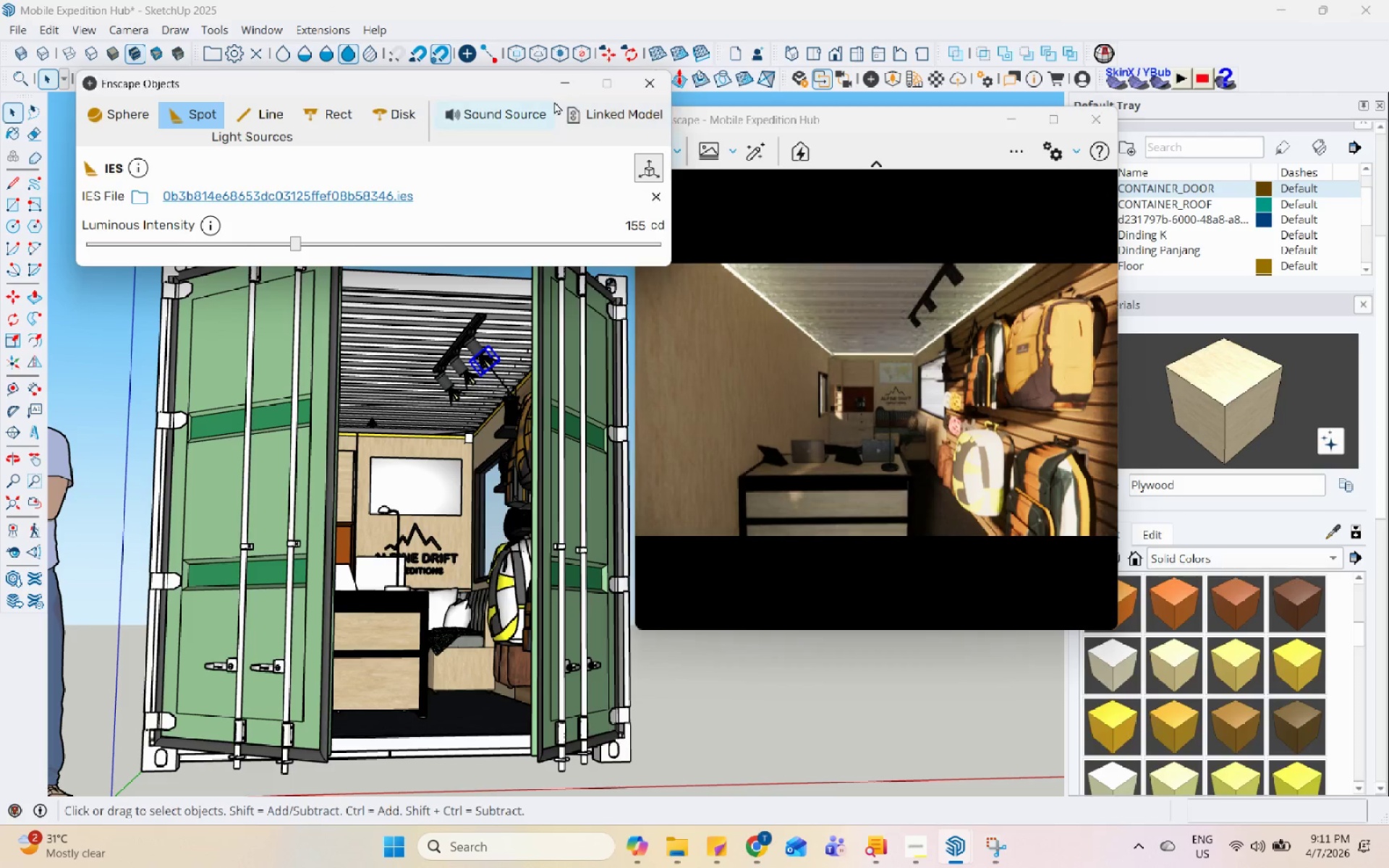 
left_click([561, 88])
 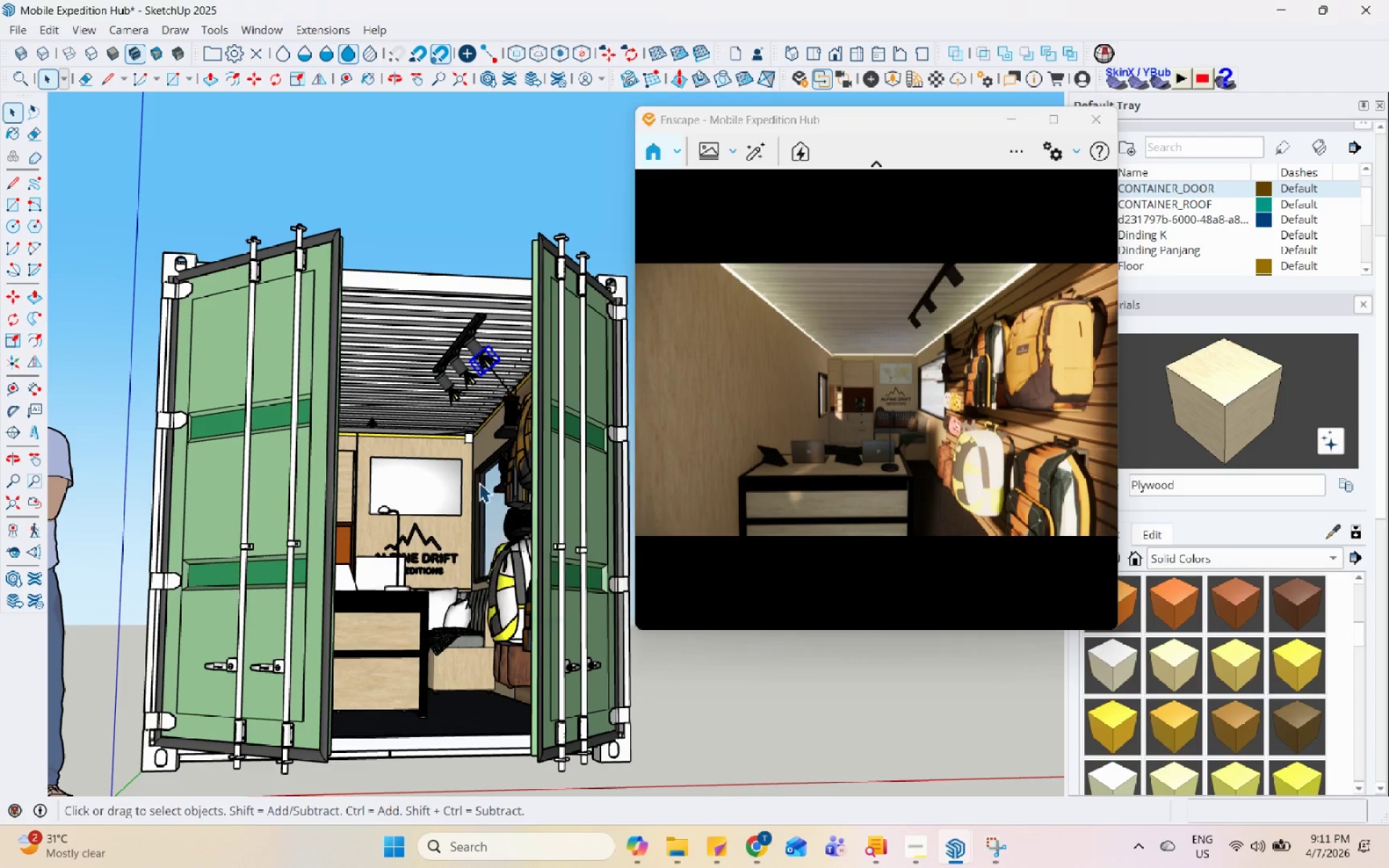 
scroll: coordinate [478, 483], scroll_direction: down, amount: 5.0
 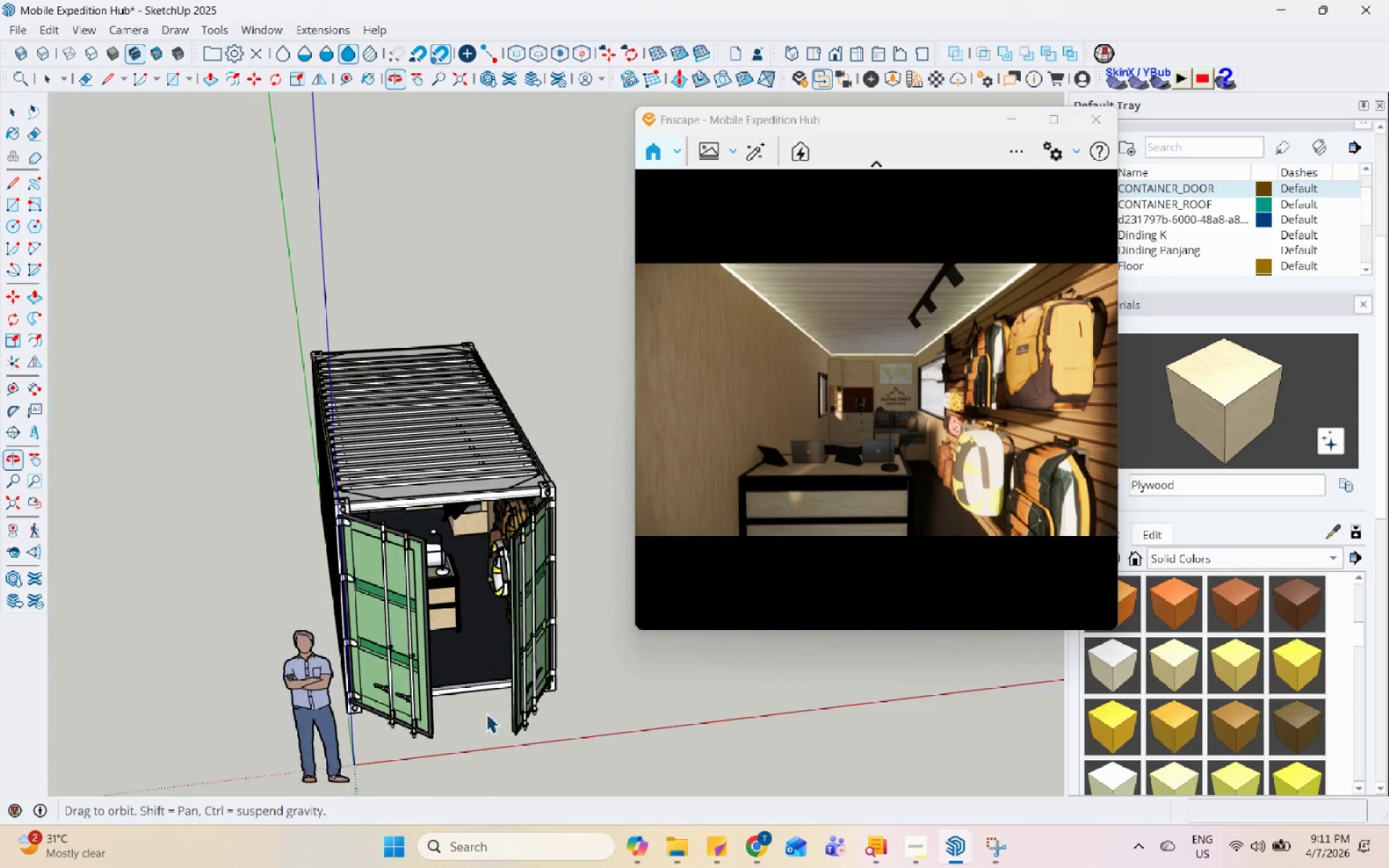 
left_click([396, 550])
 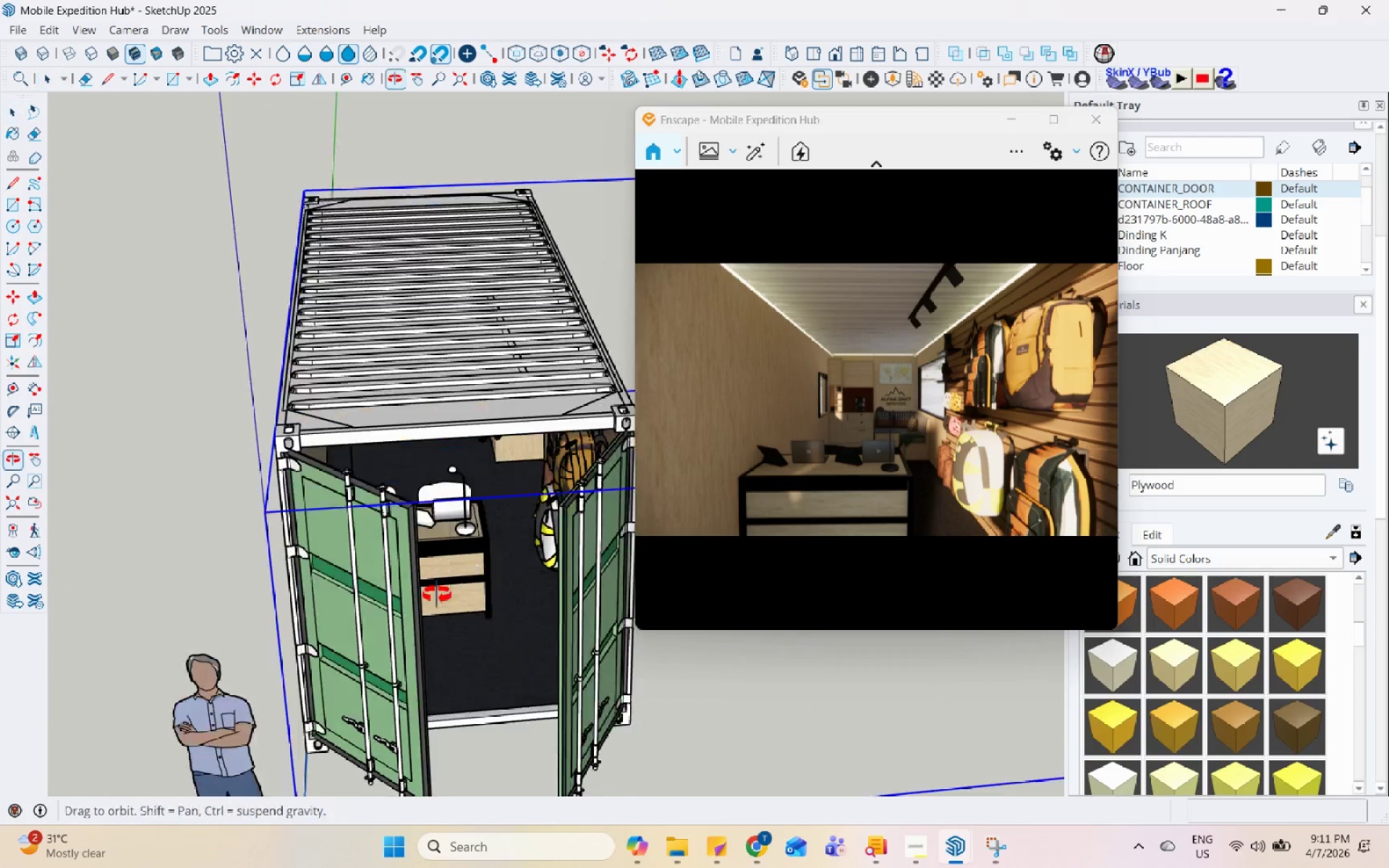 
scroll: coordinate [351, 637], scroll_direction: up, amount: 5.0
 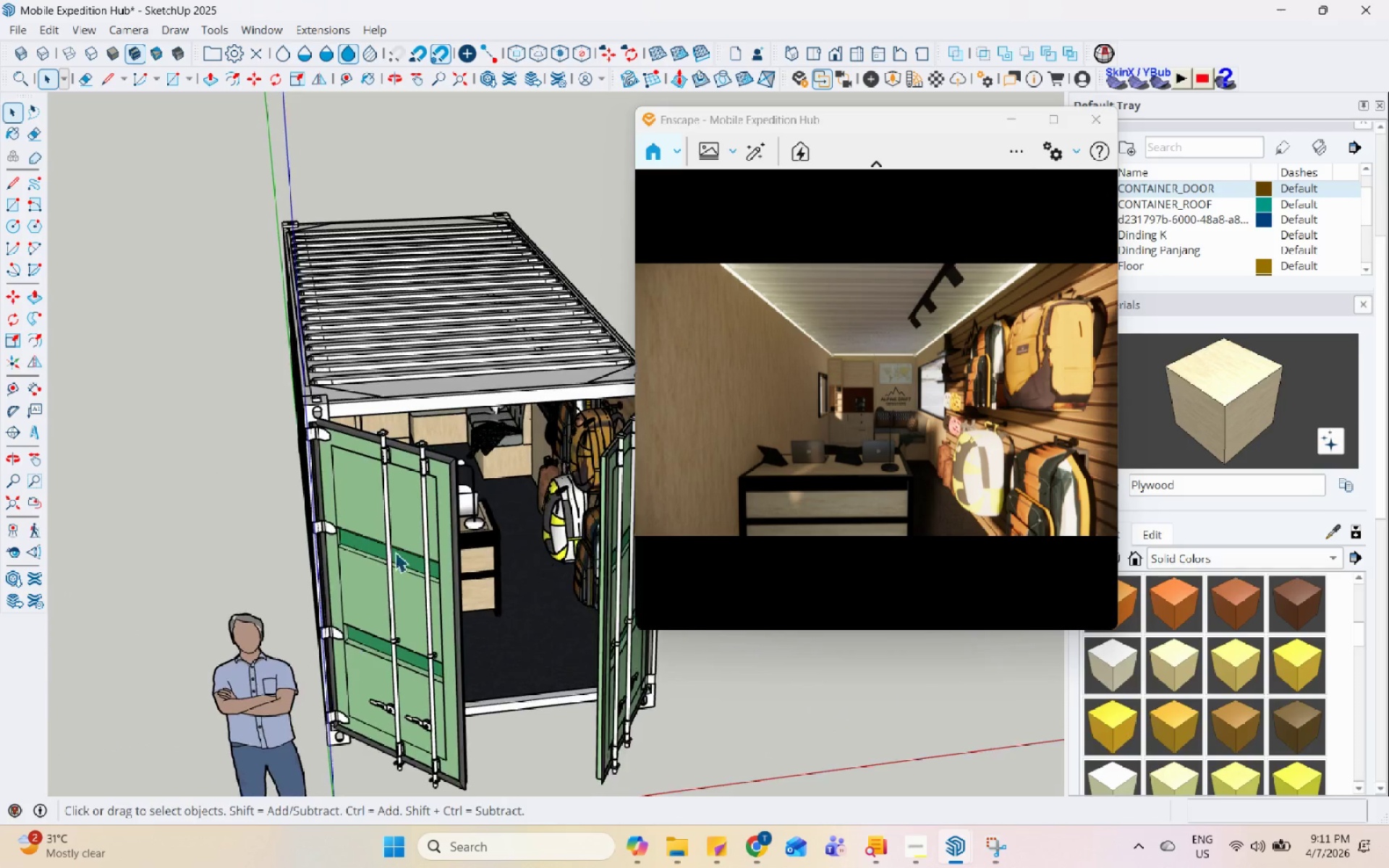 
double_click([388, 661])
 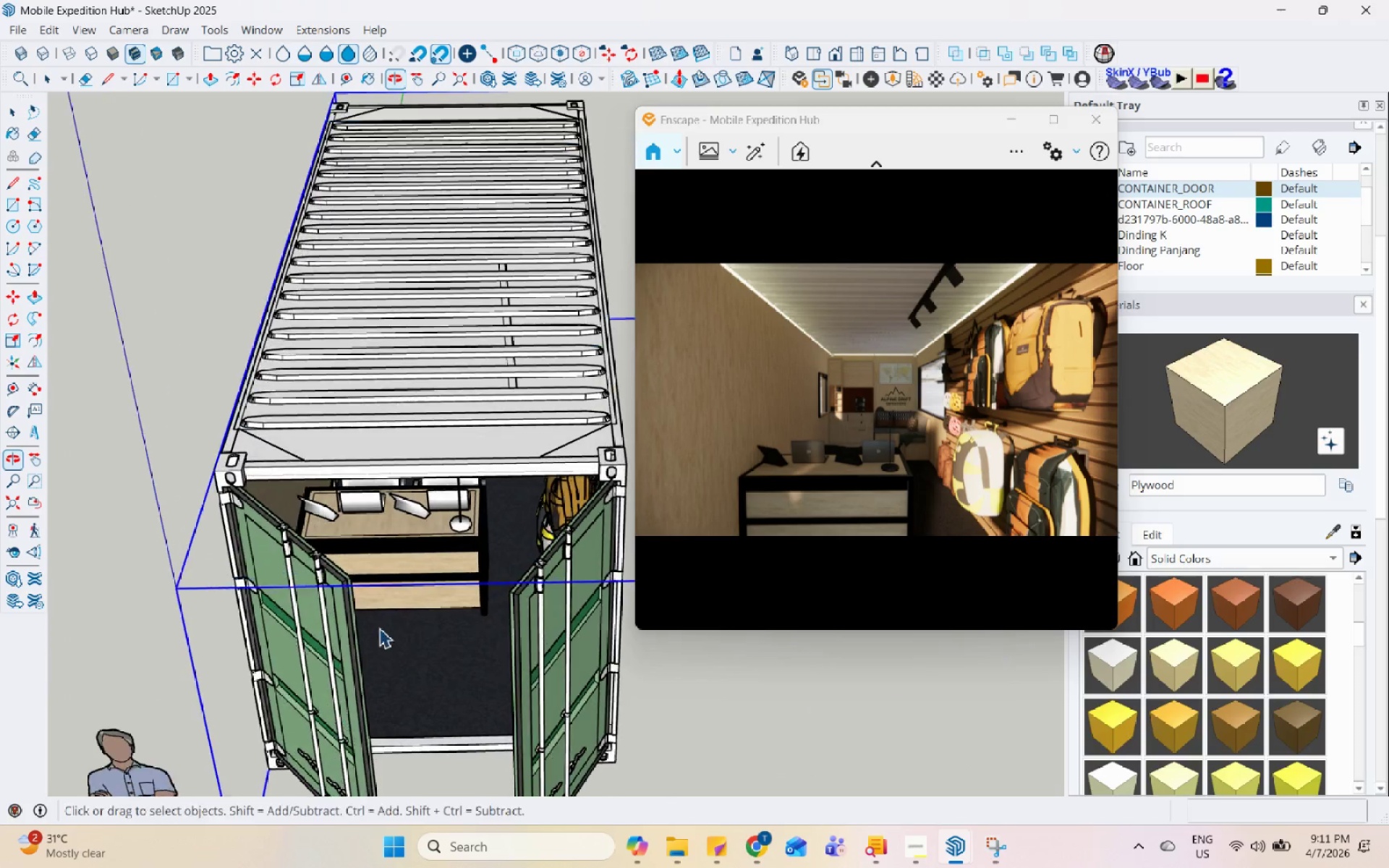 
scroll: coordinate [576, 514], scroll_direction: none, amount: 0.0
 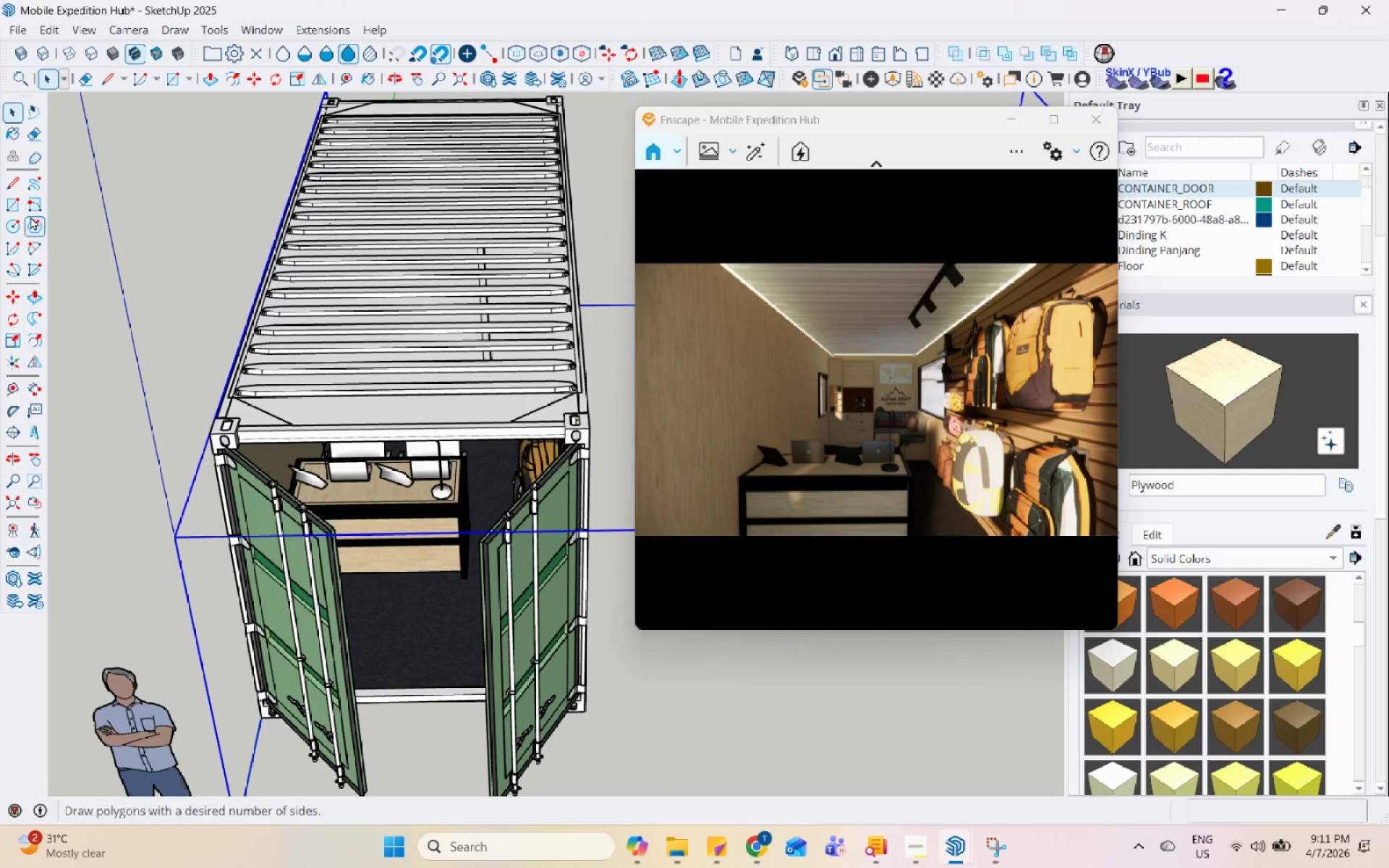 
left_click([14, 208])
 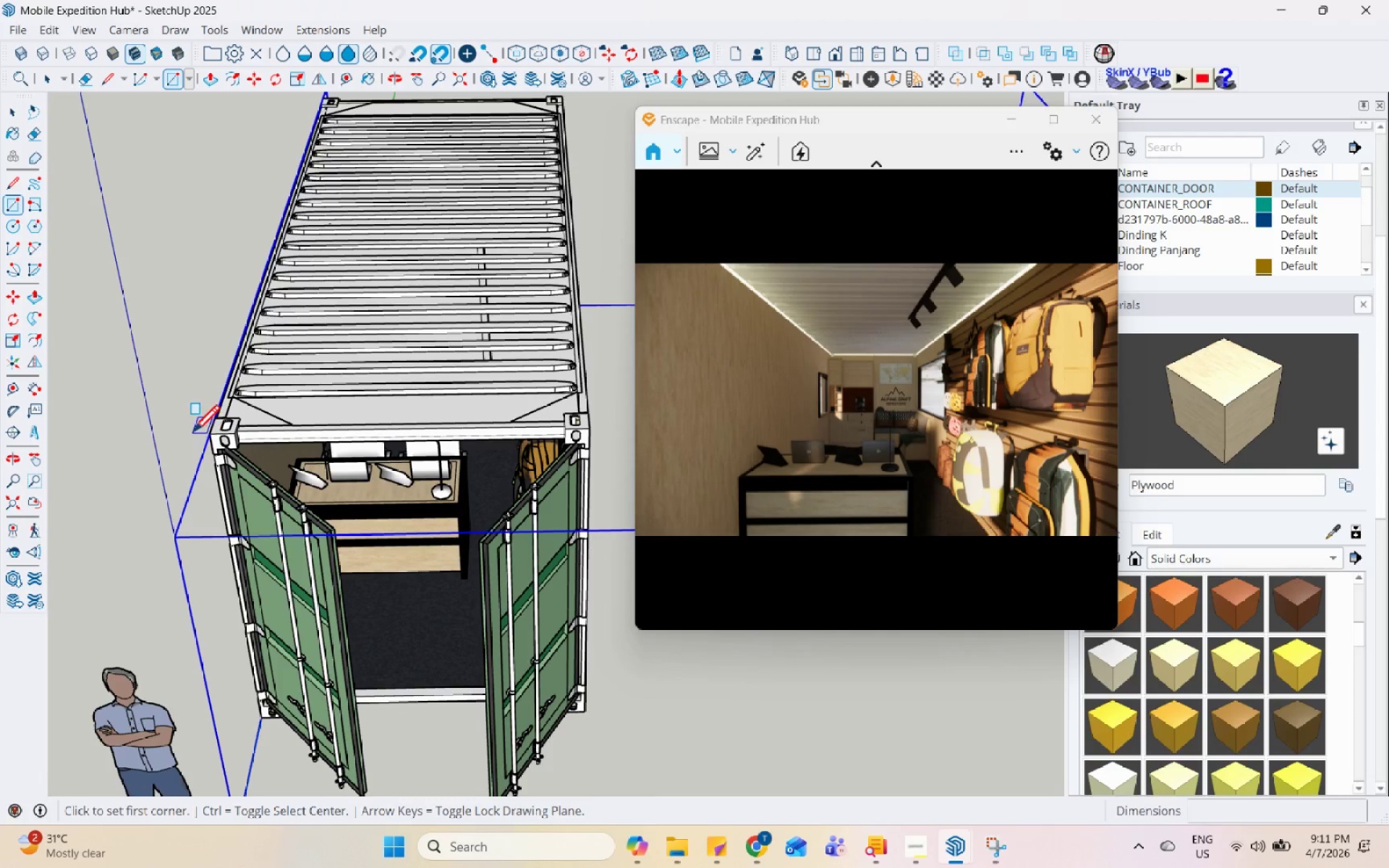 
left_click([176, 421])
 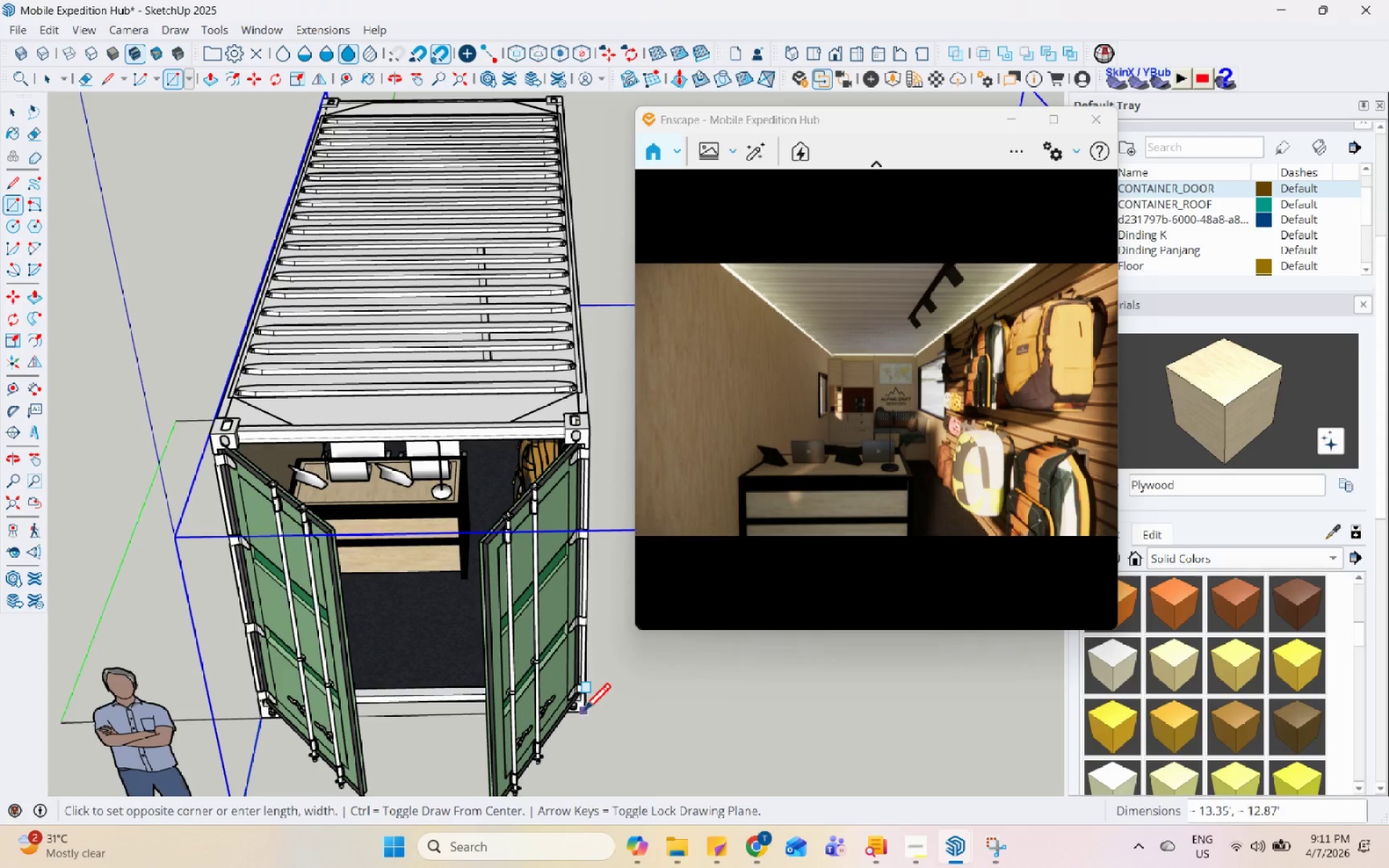 
key(Escape)
 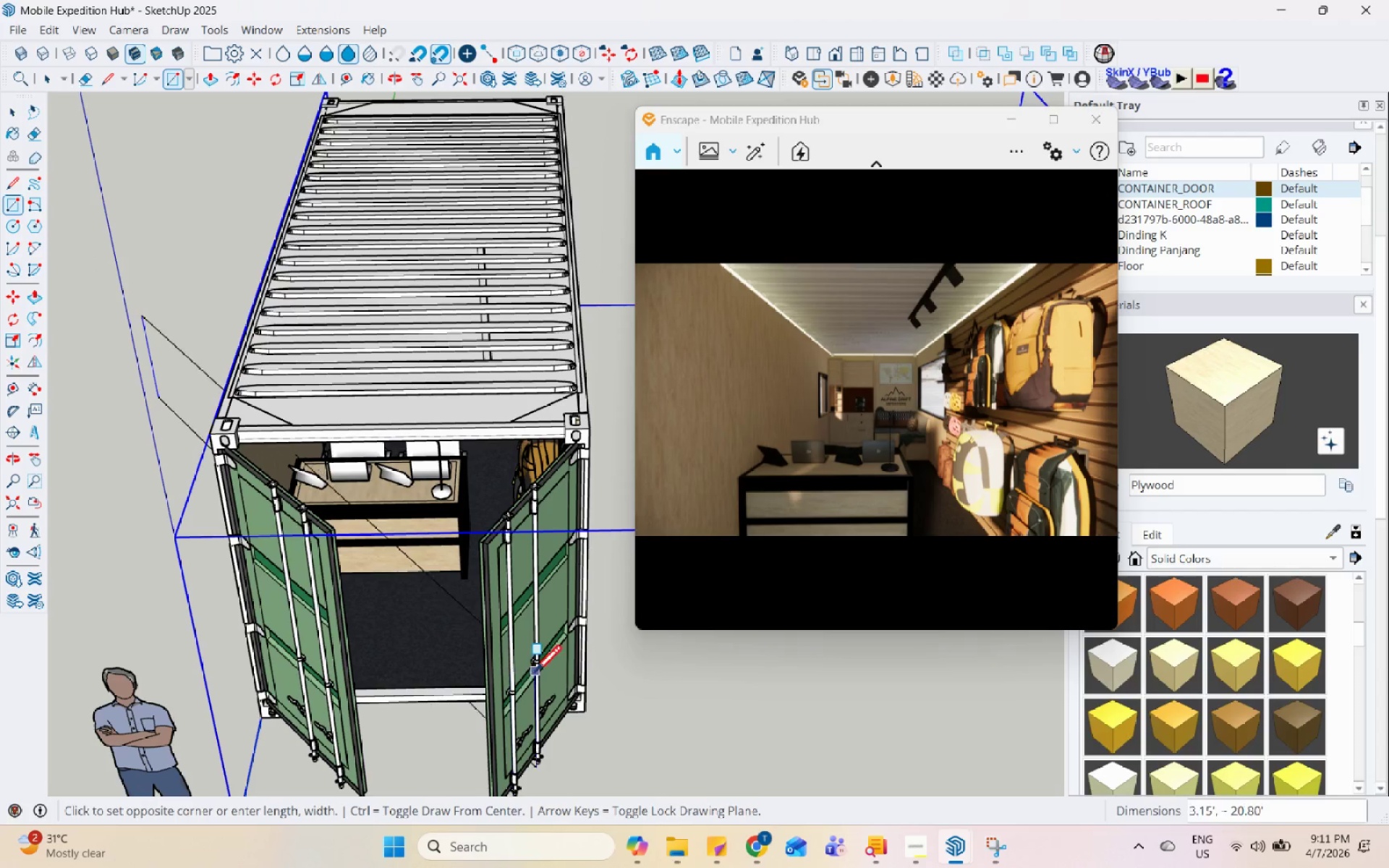 
key(Escape)
 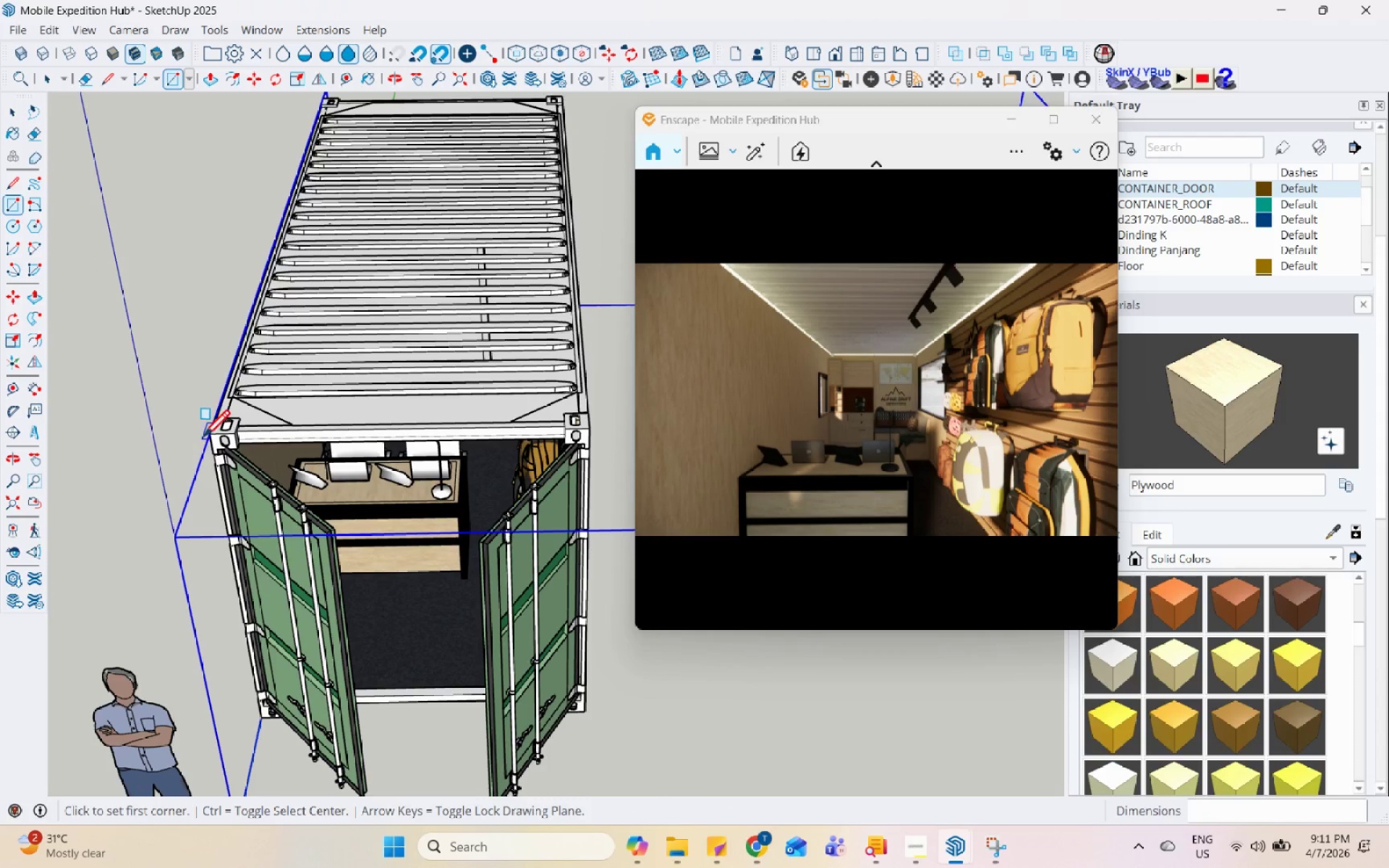 
left_click([207, 437])
 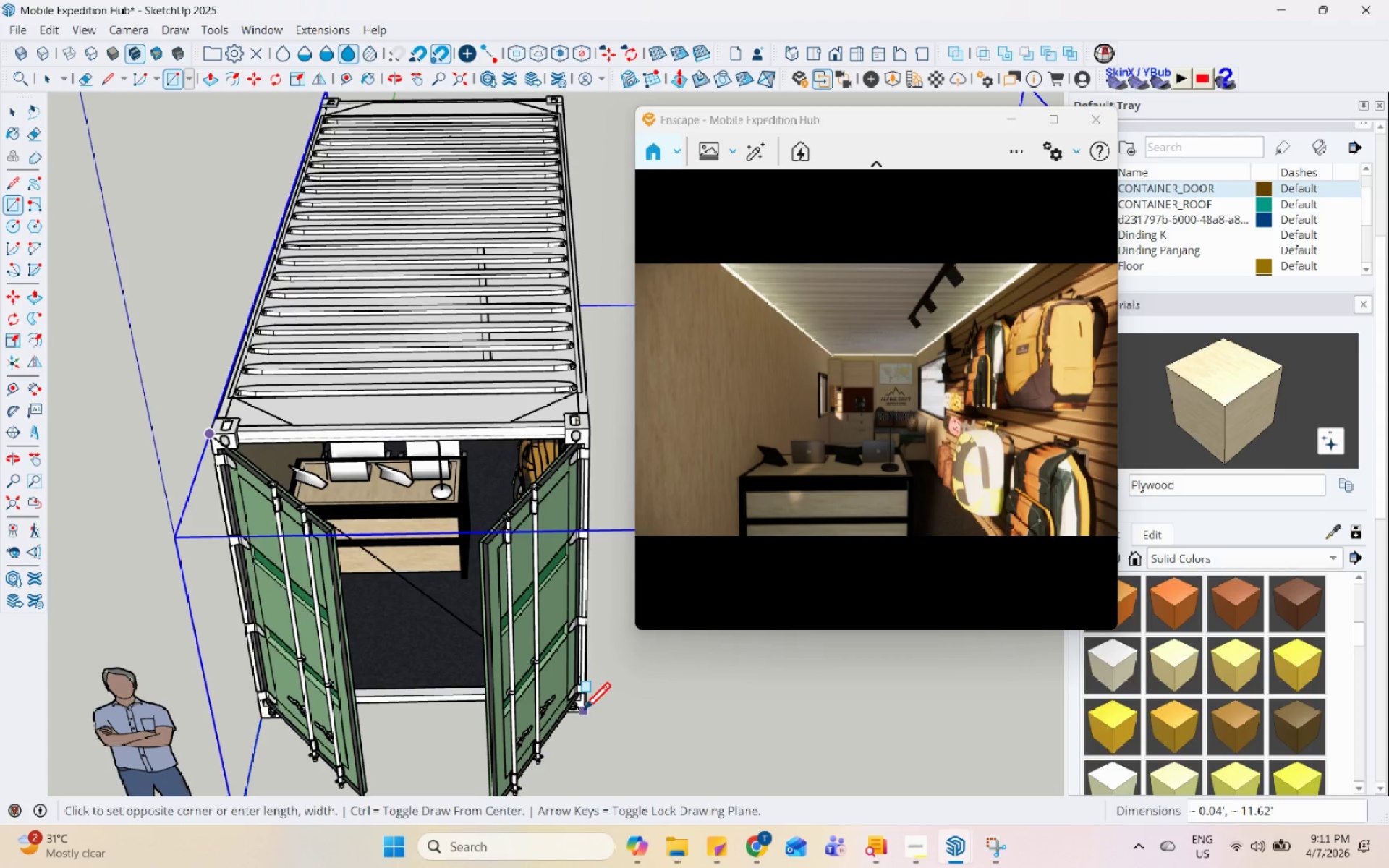 
left_click([588, 715])
 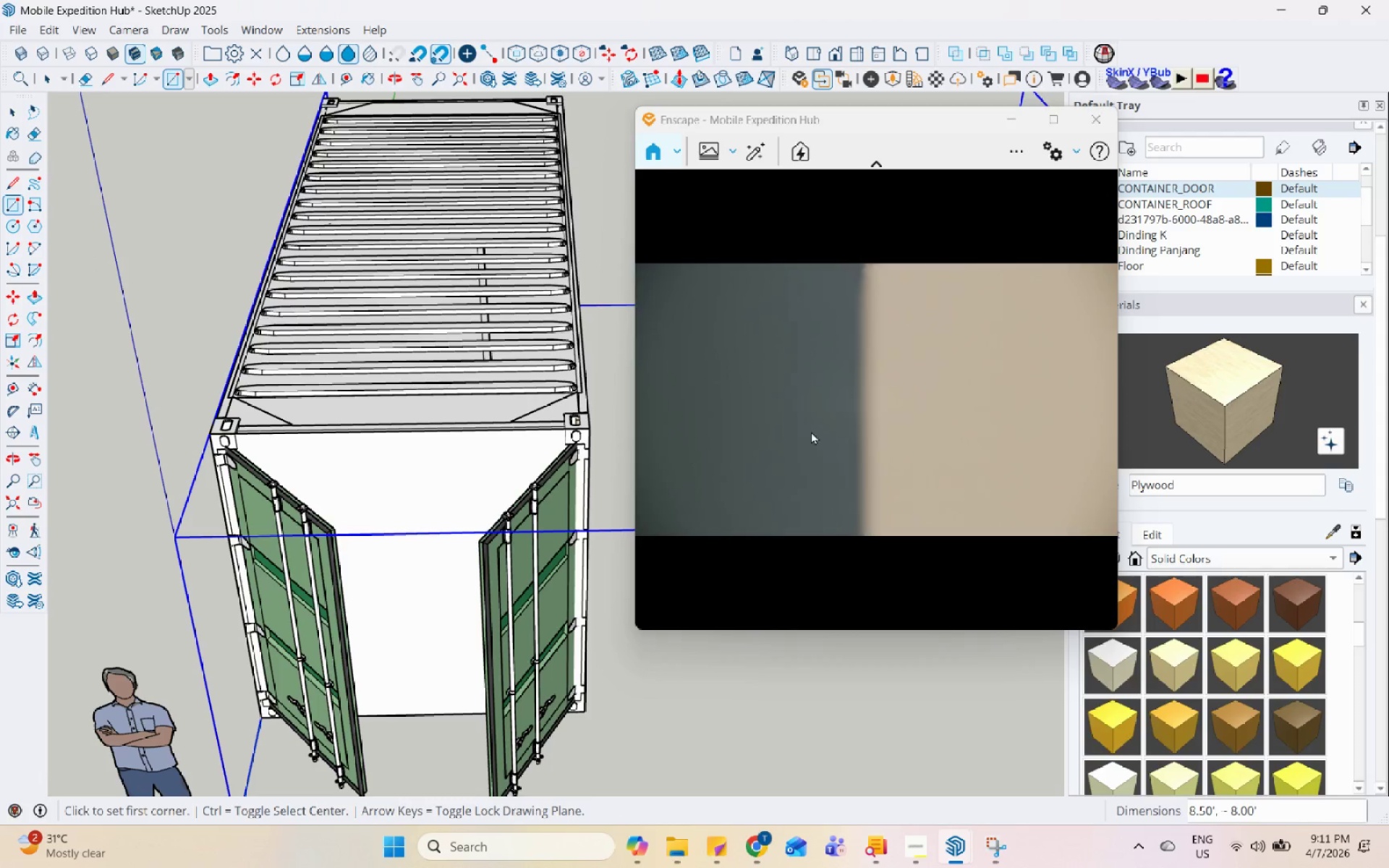 
scroll: coordinate [821, 428], scroll_direction: up, amount: 1.0
 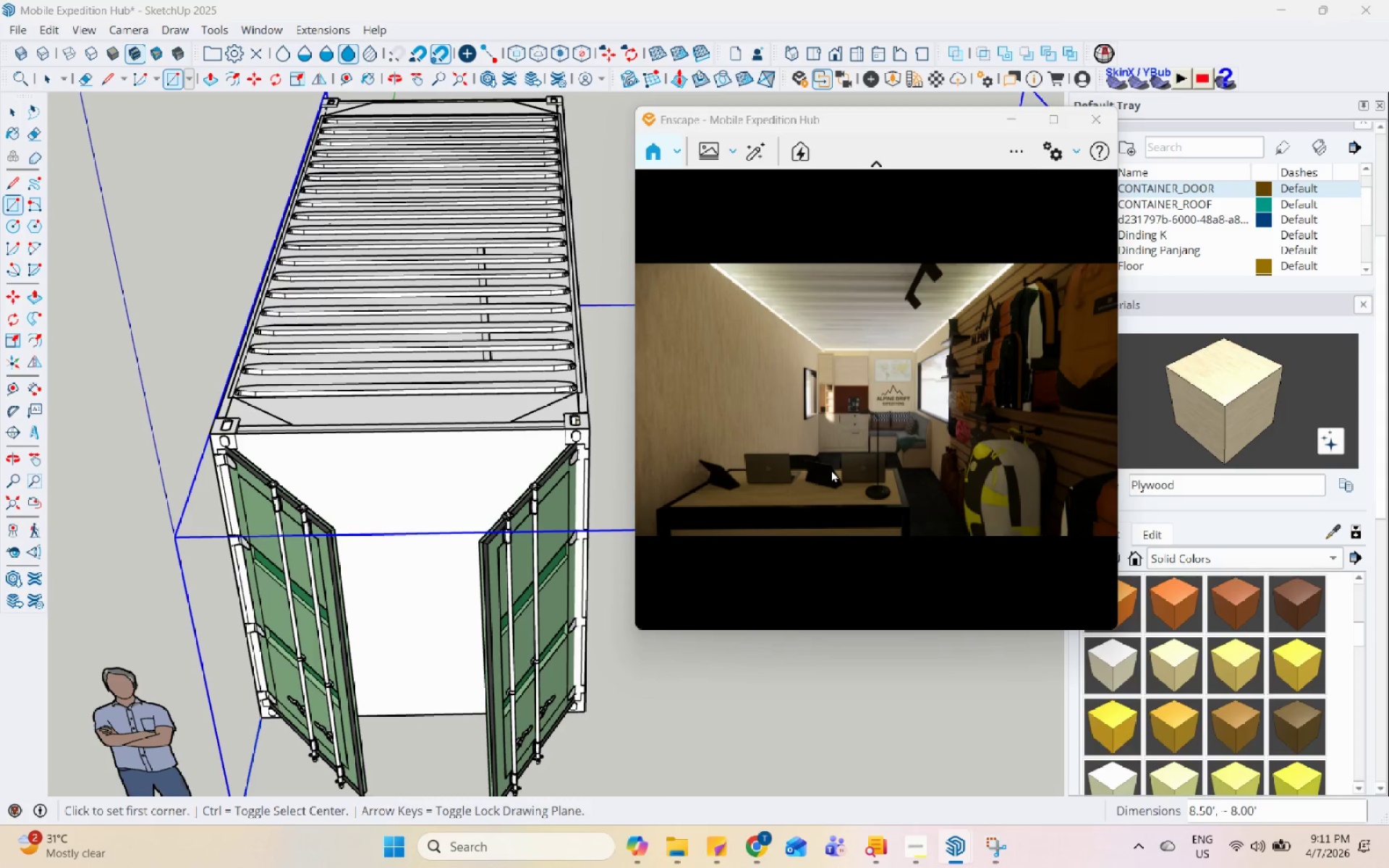 
wait(8.62)
 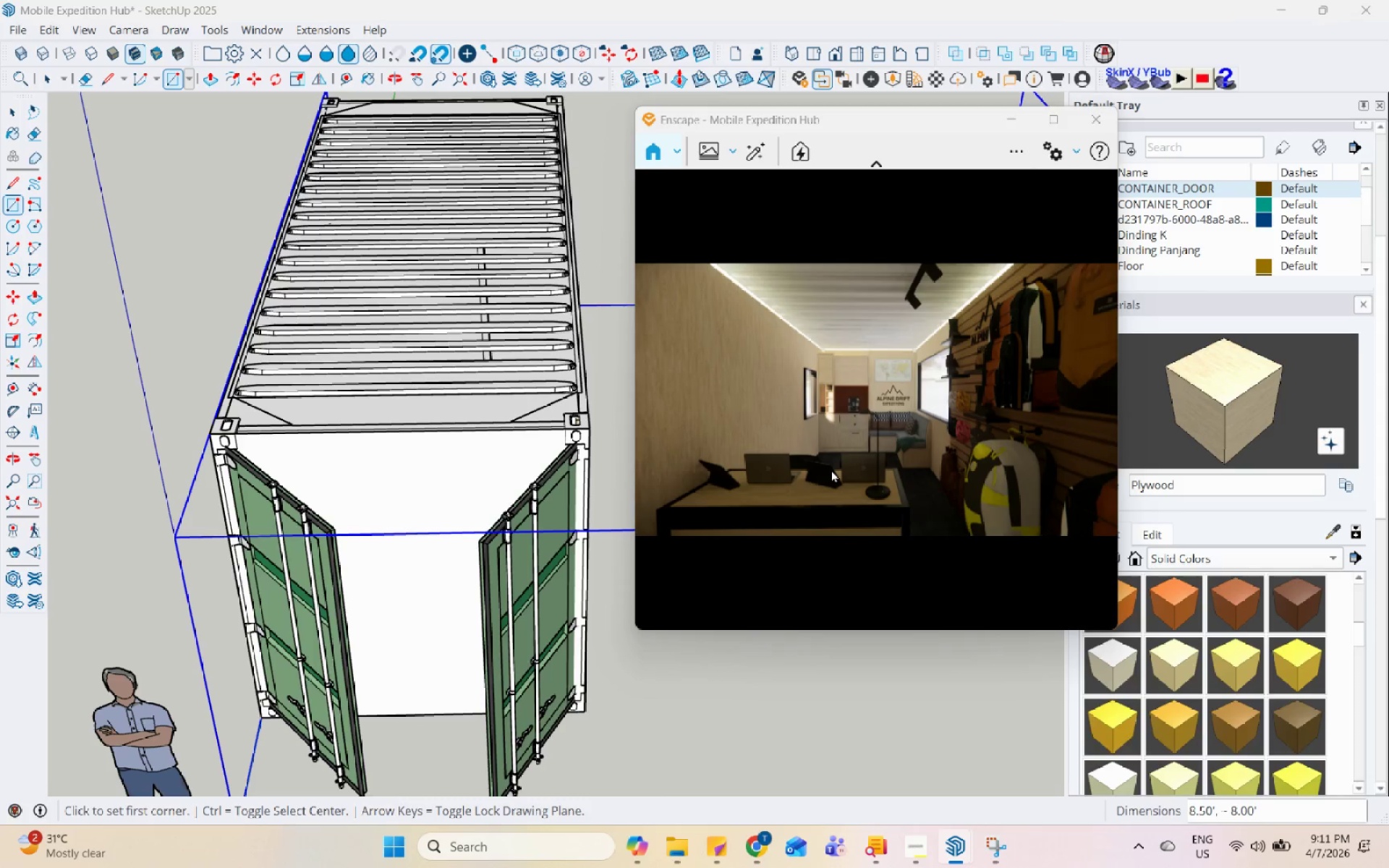 
double_click([1047, 194])
 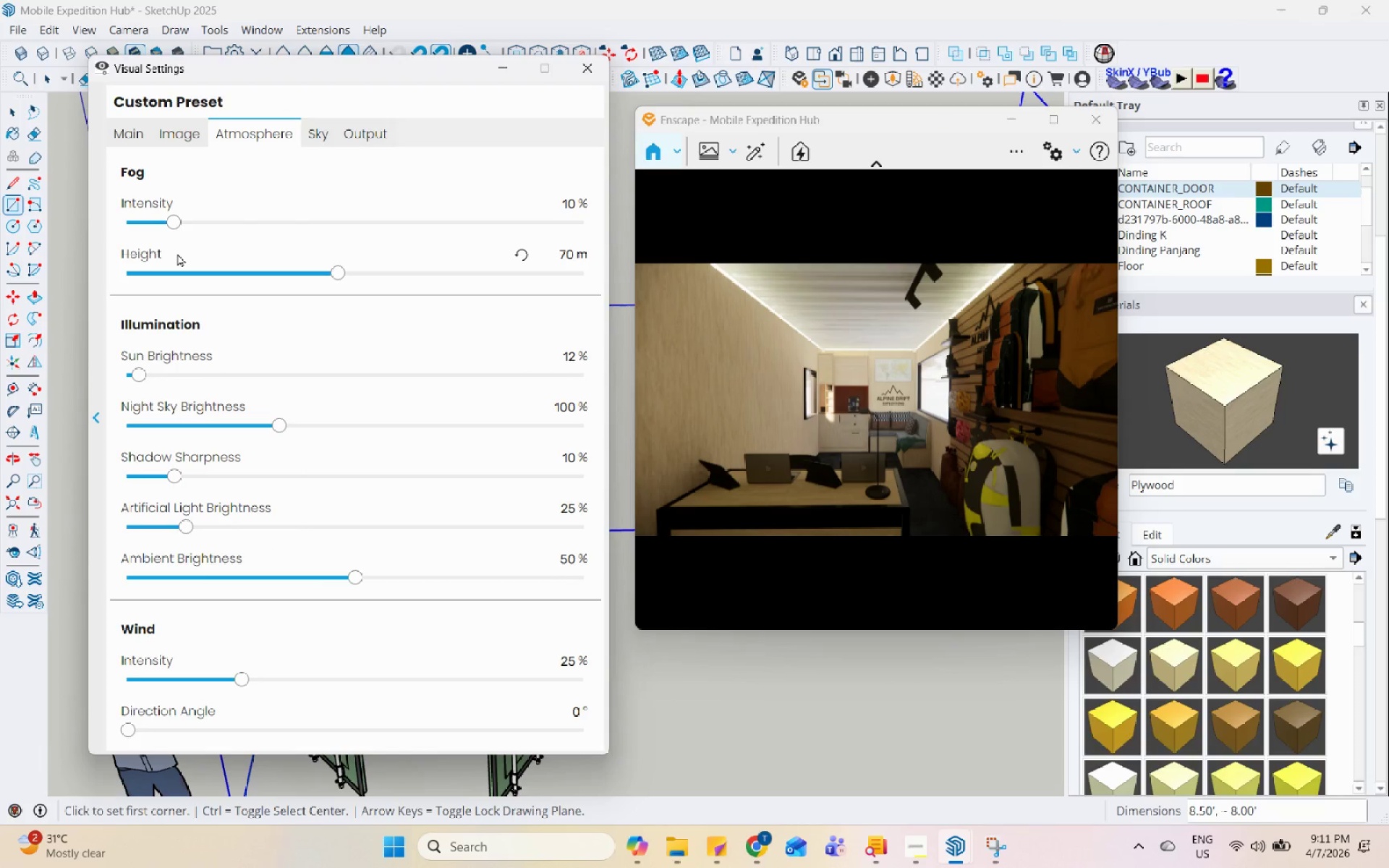 
left_click([138, 135])
 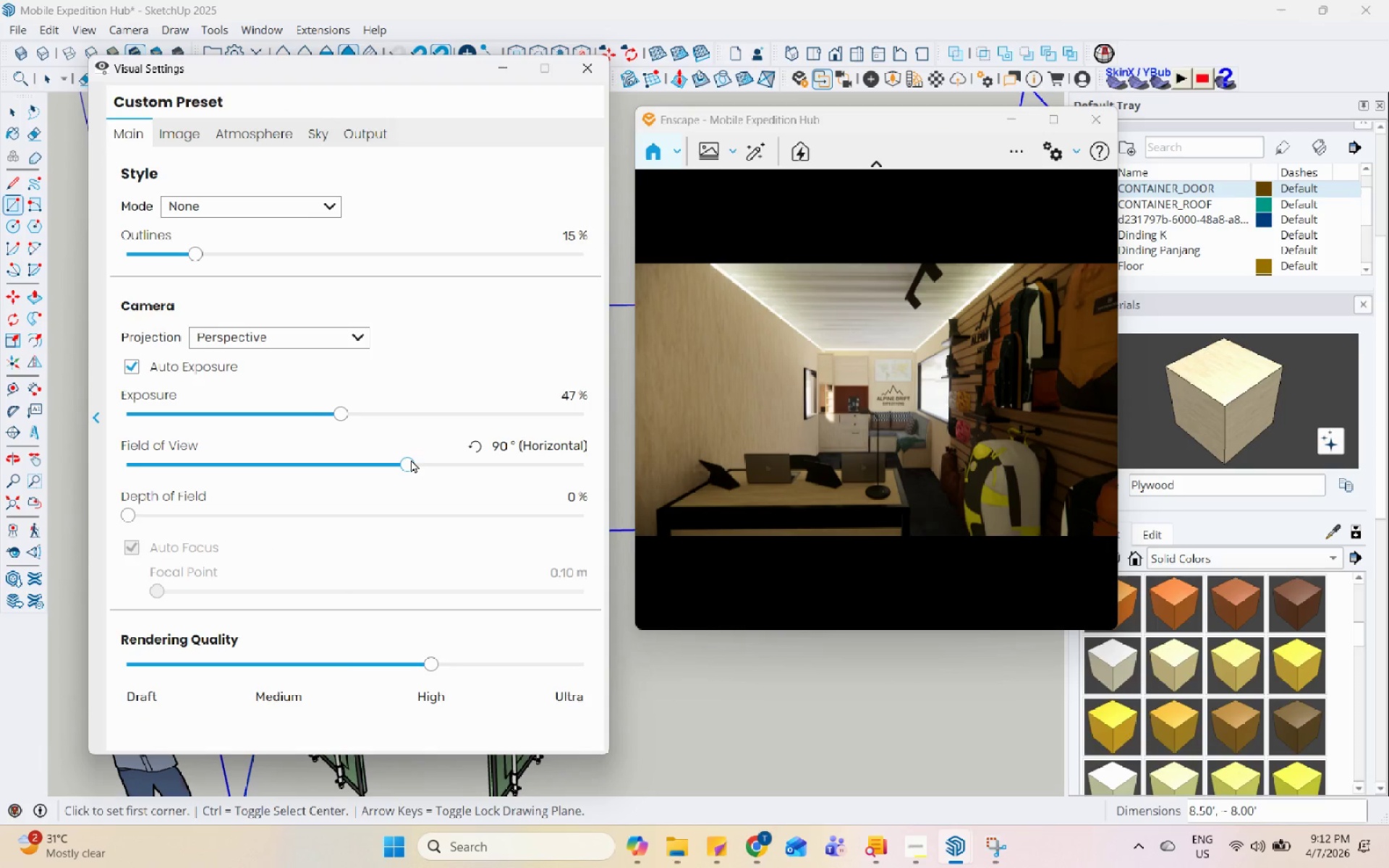 
left_click_drag(start_coordinate=[411, 462], to_coordinate=[441, 464])
 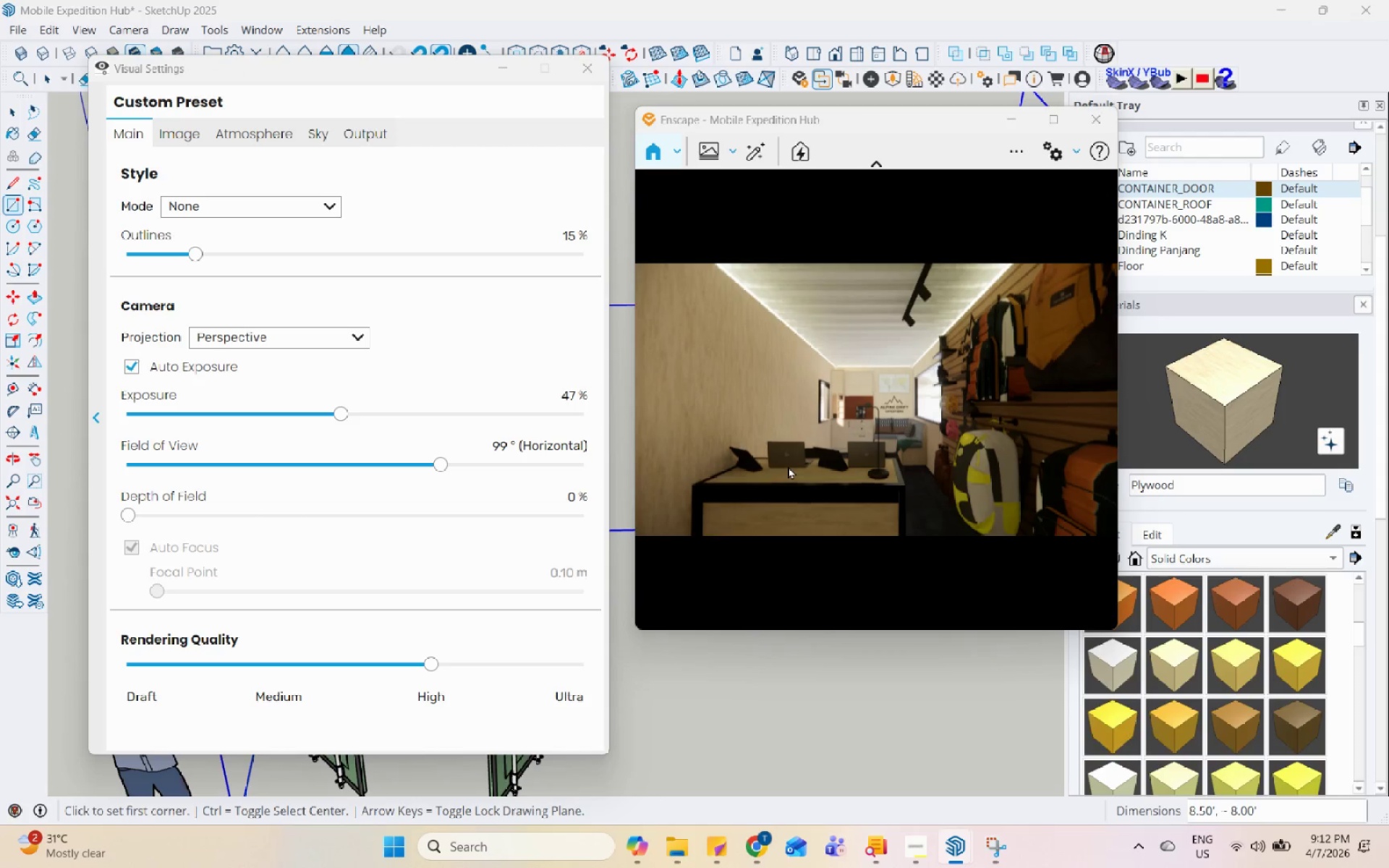 
left_click_drag(start_coordinate=[344, 413], to_coordinate=[258, 428])
 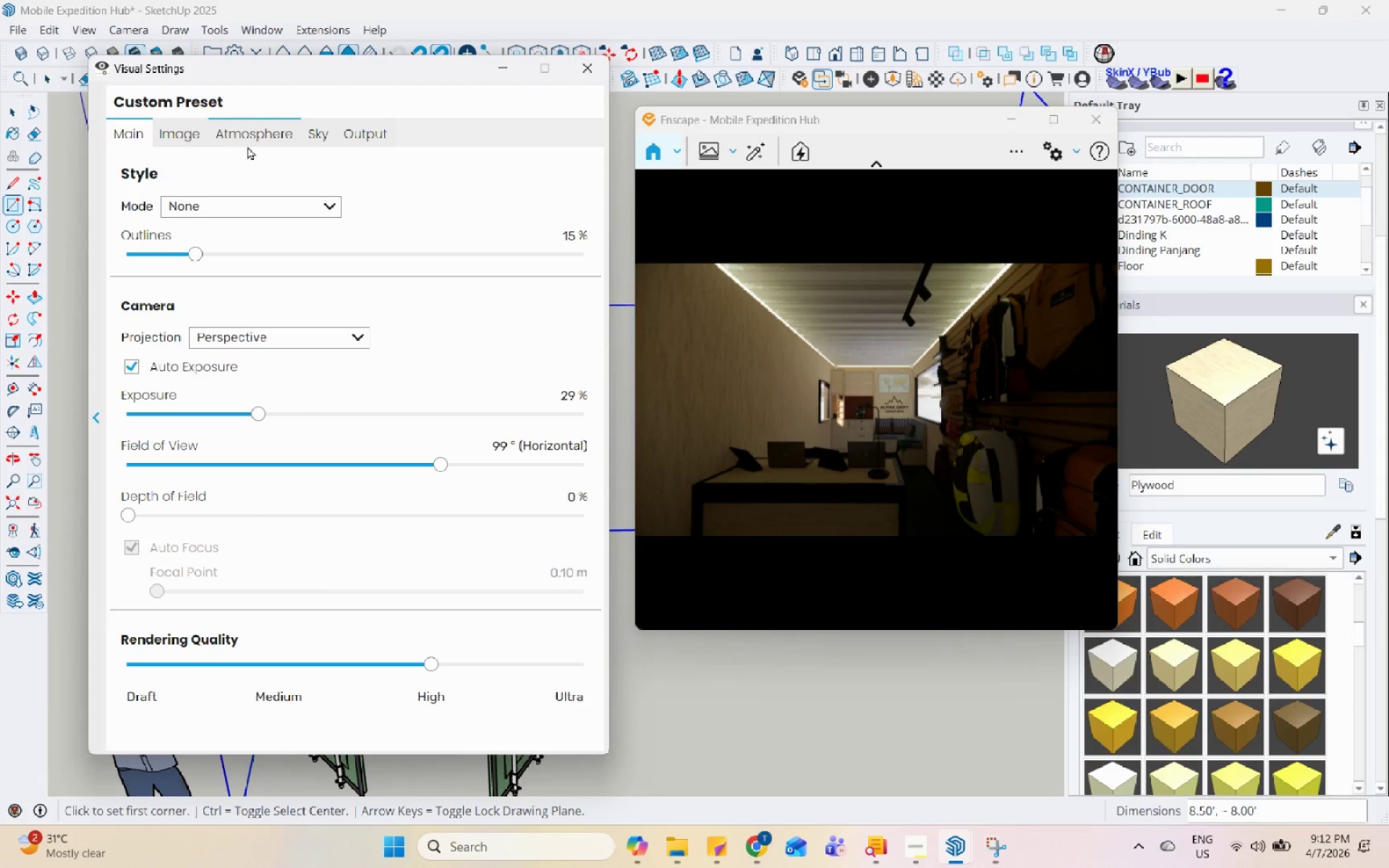 
left_click([244, 129])
 